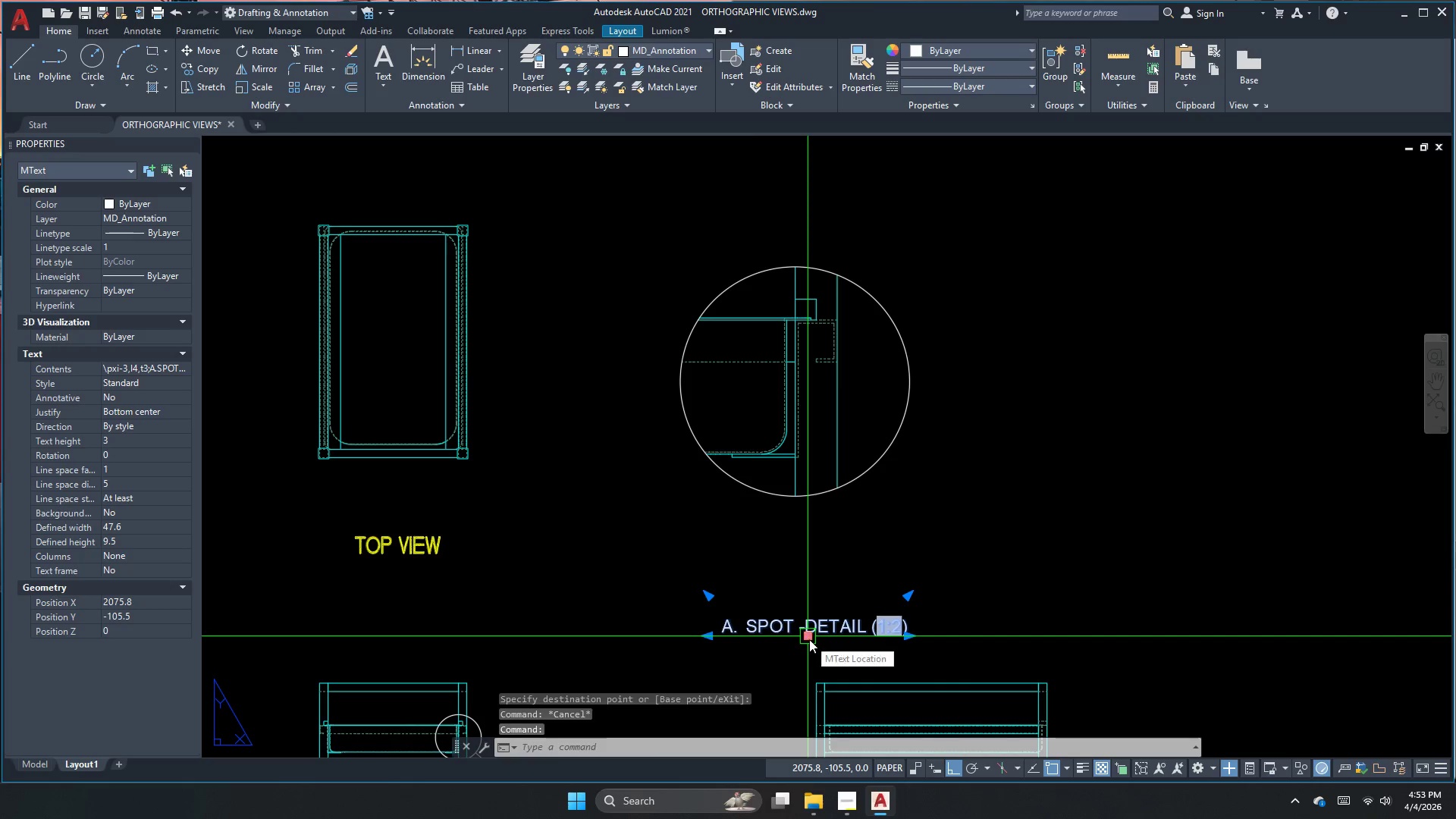 
left_click_drag(start_coordinate=[809, 639], to_coordinate=[811, 618])
 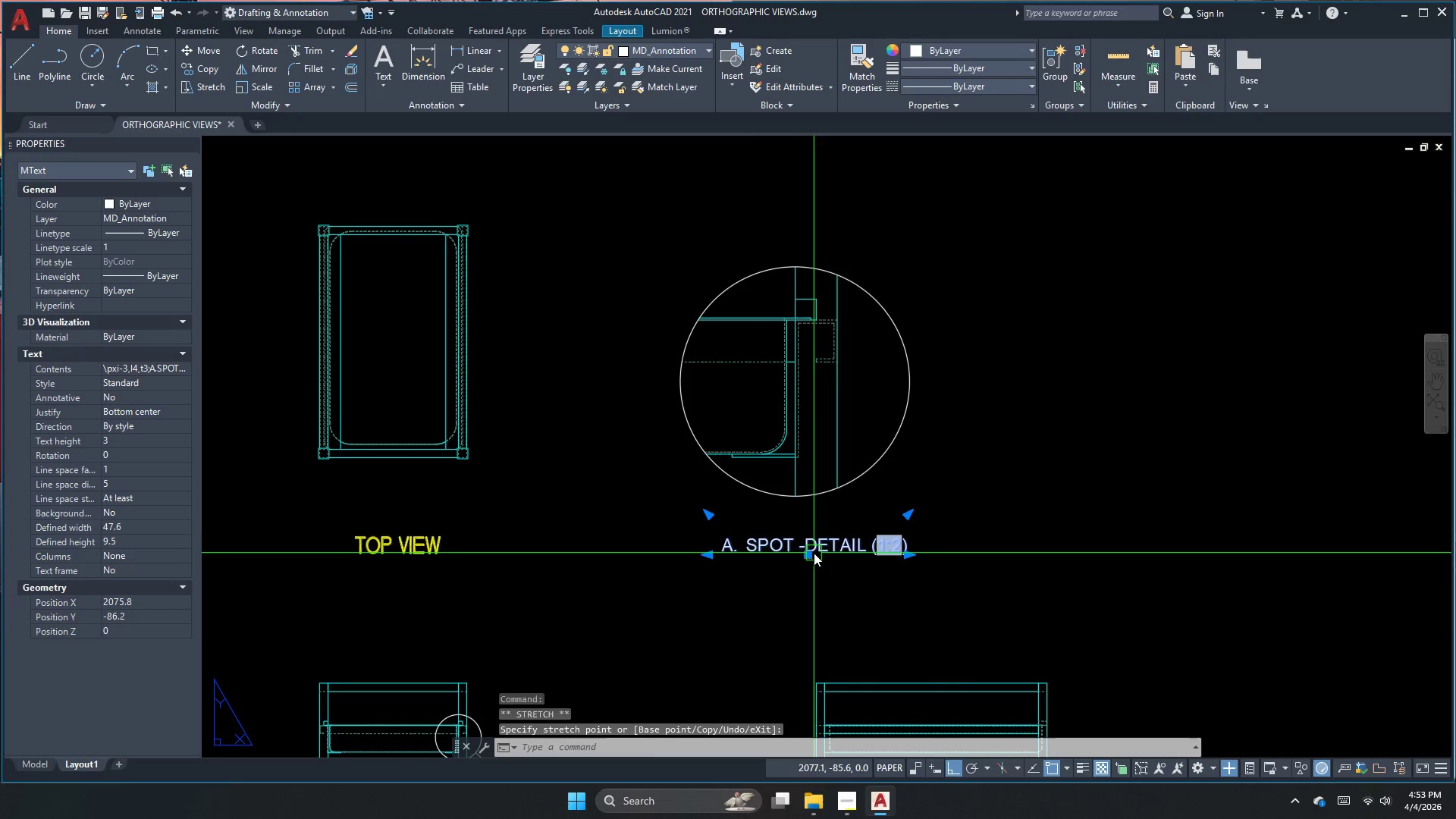 
left_click([808, 556])
 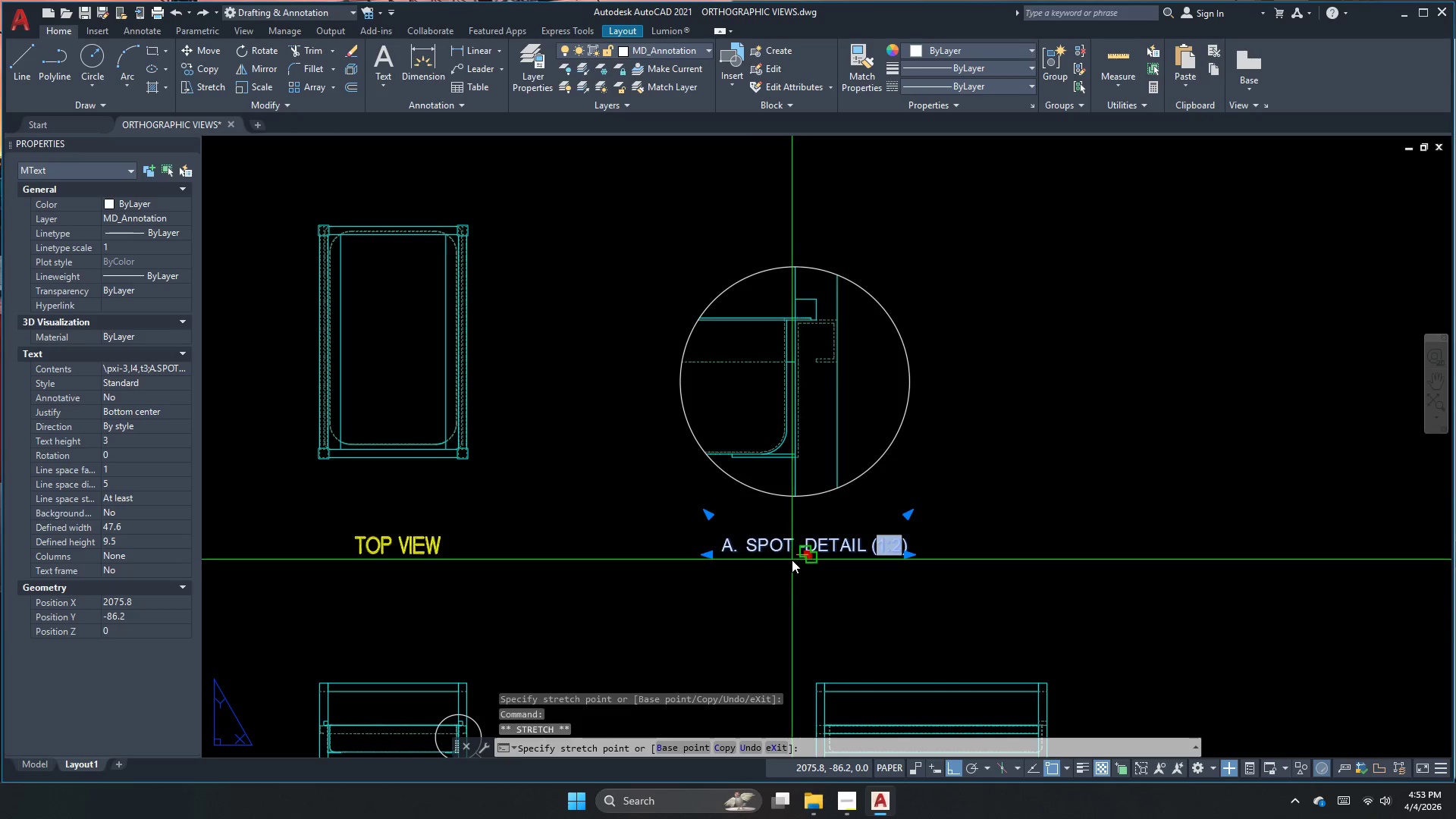 
left_click([791, 560])
 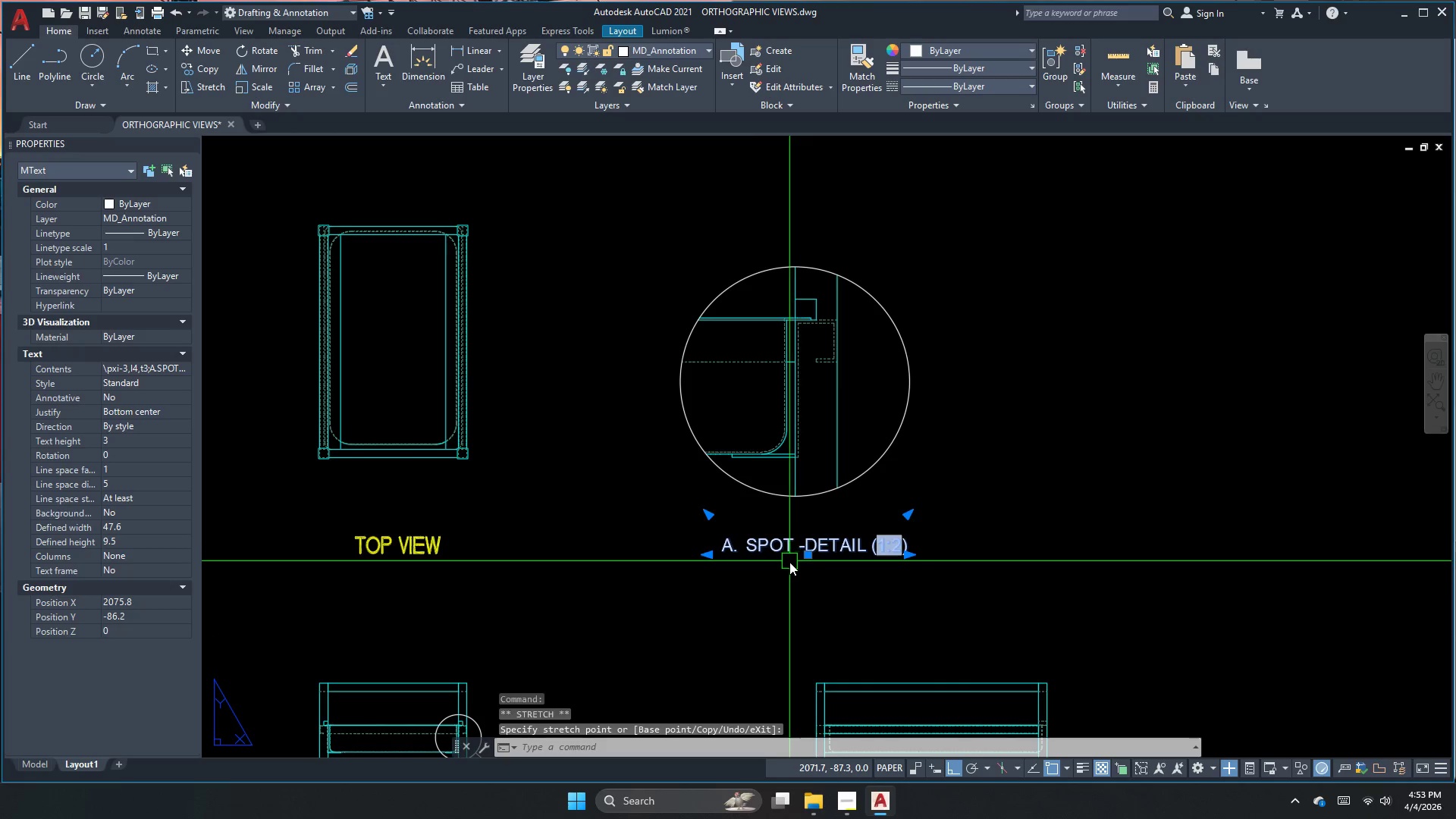 
key(Escape)
 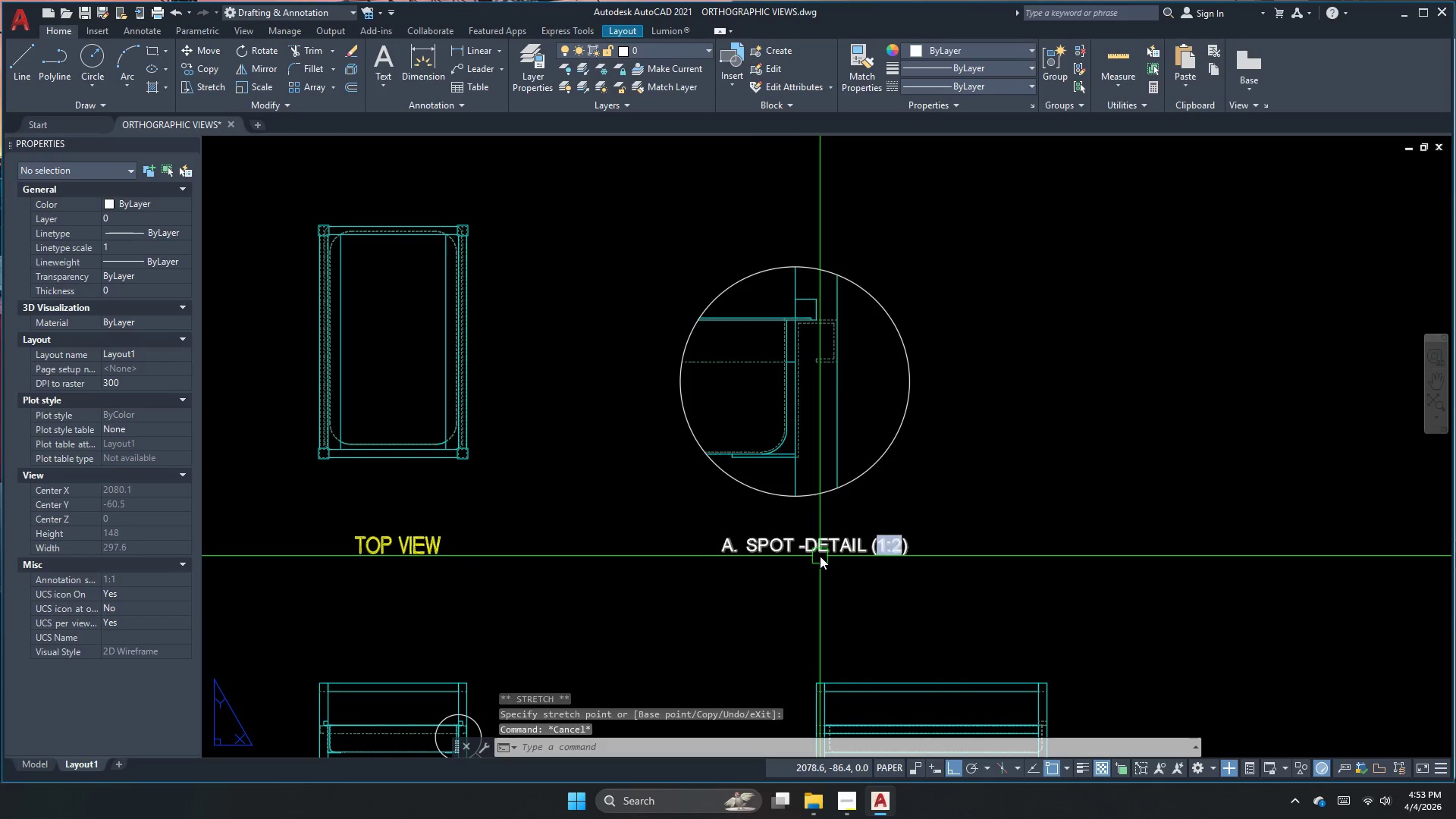 
left_click([821, 553])
 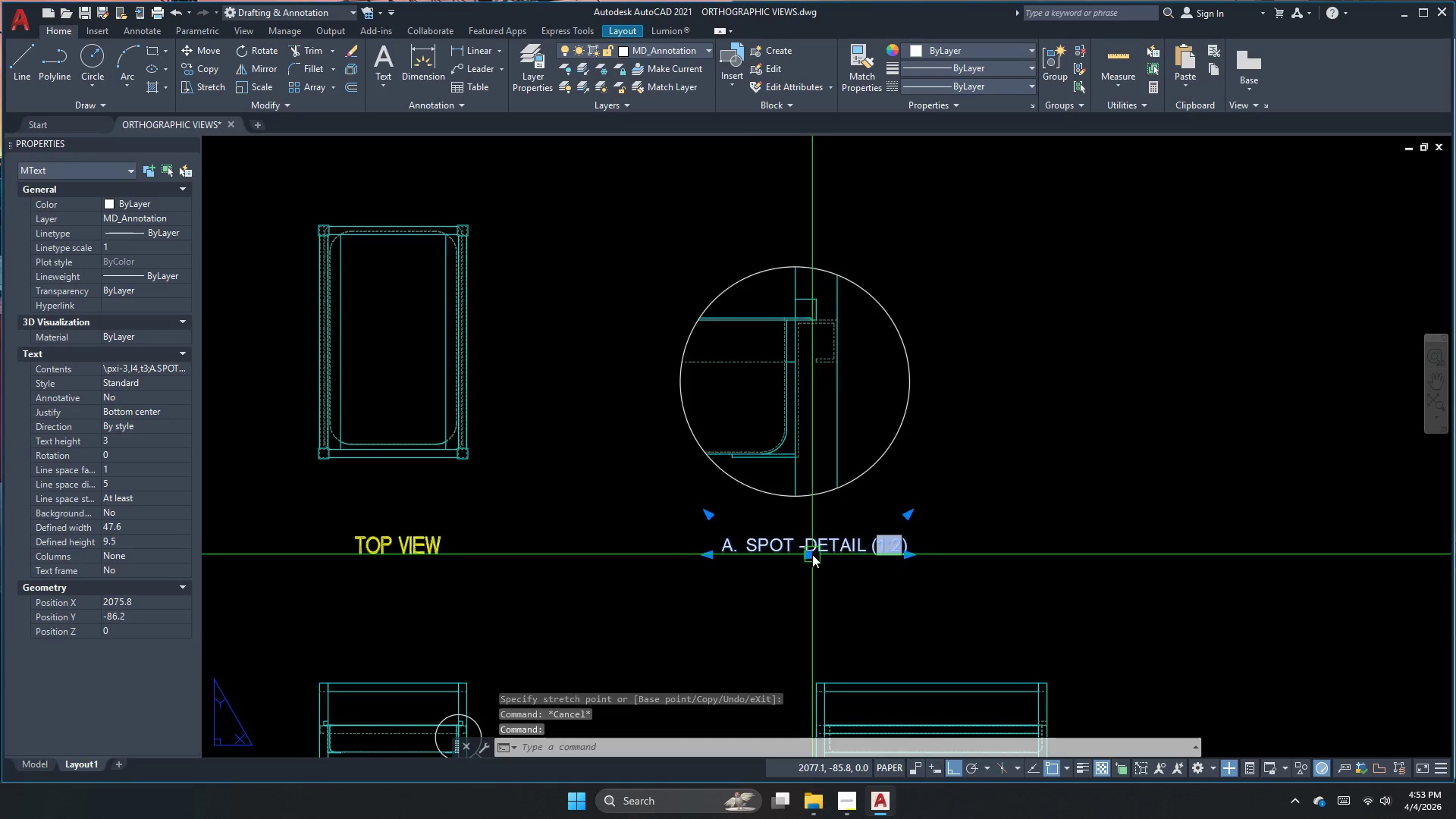 
left_click([811, 554])
 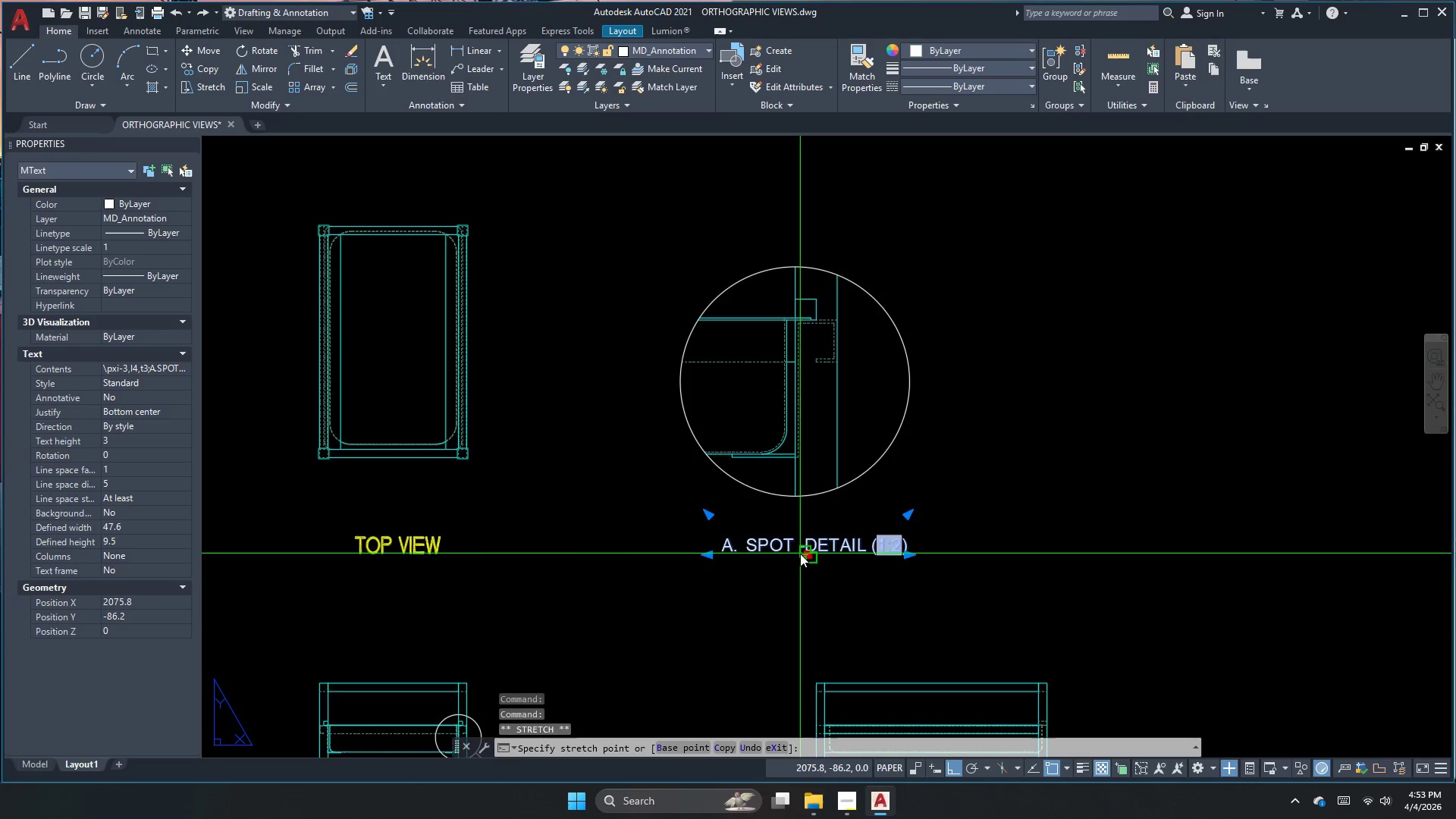 
scroll: coordinate [800, 554], scroll_direction: up, amount: 2.0
 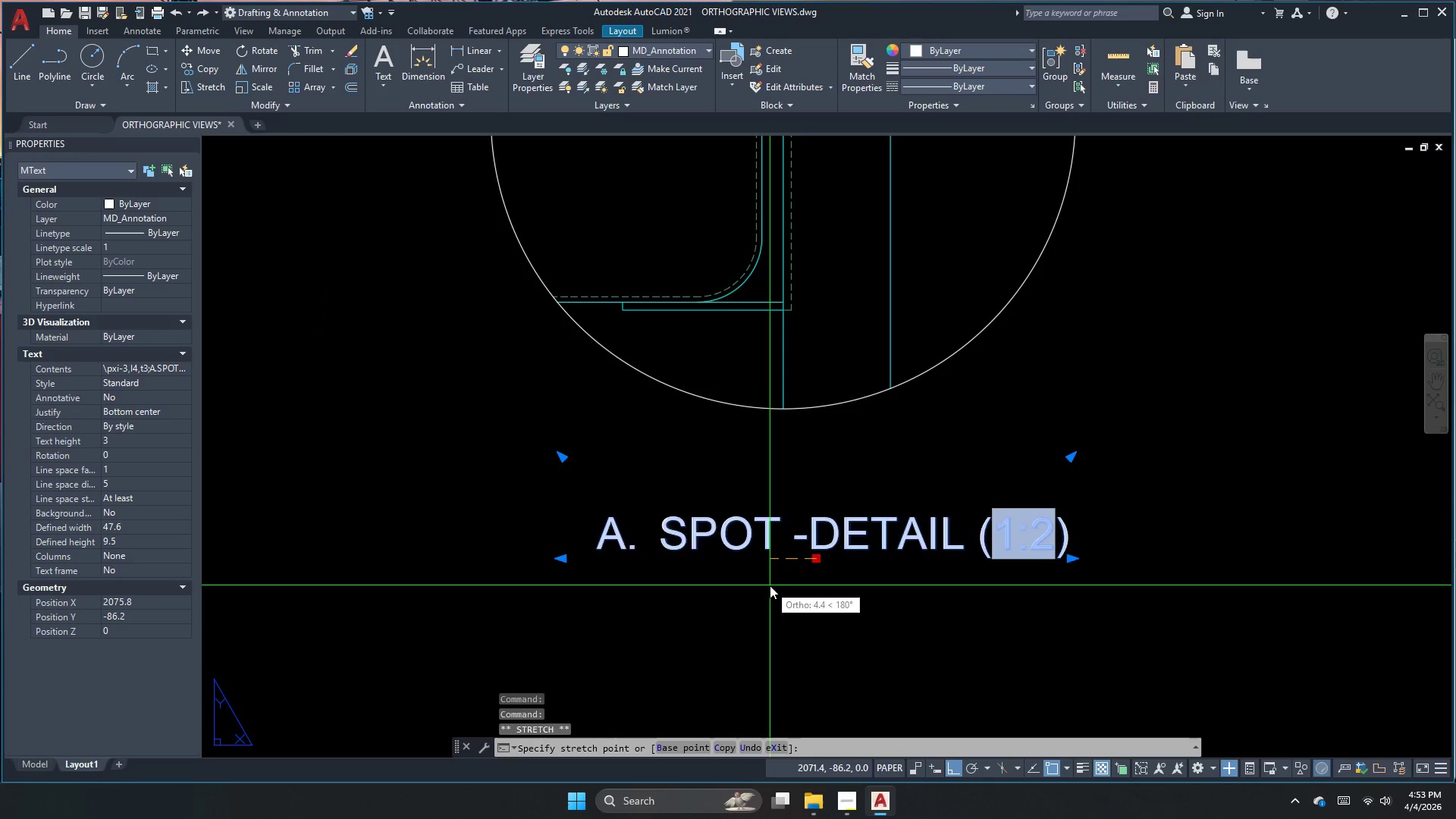 
left_click([770, 585])
 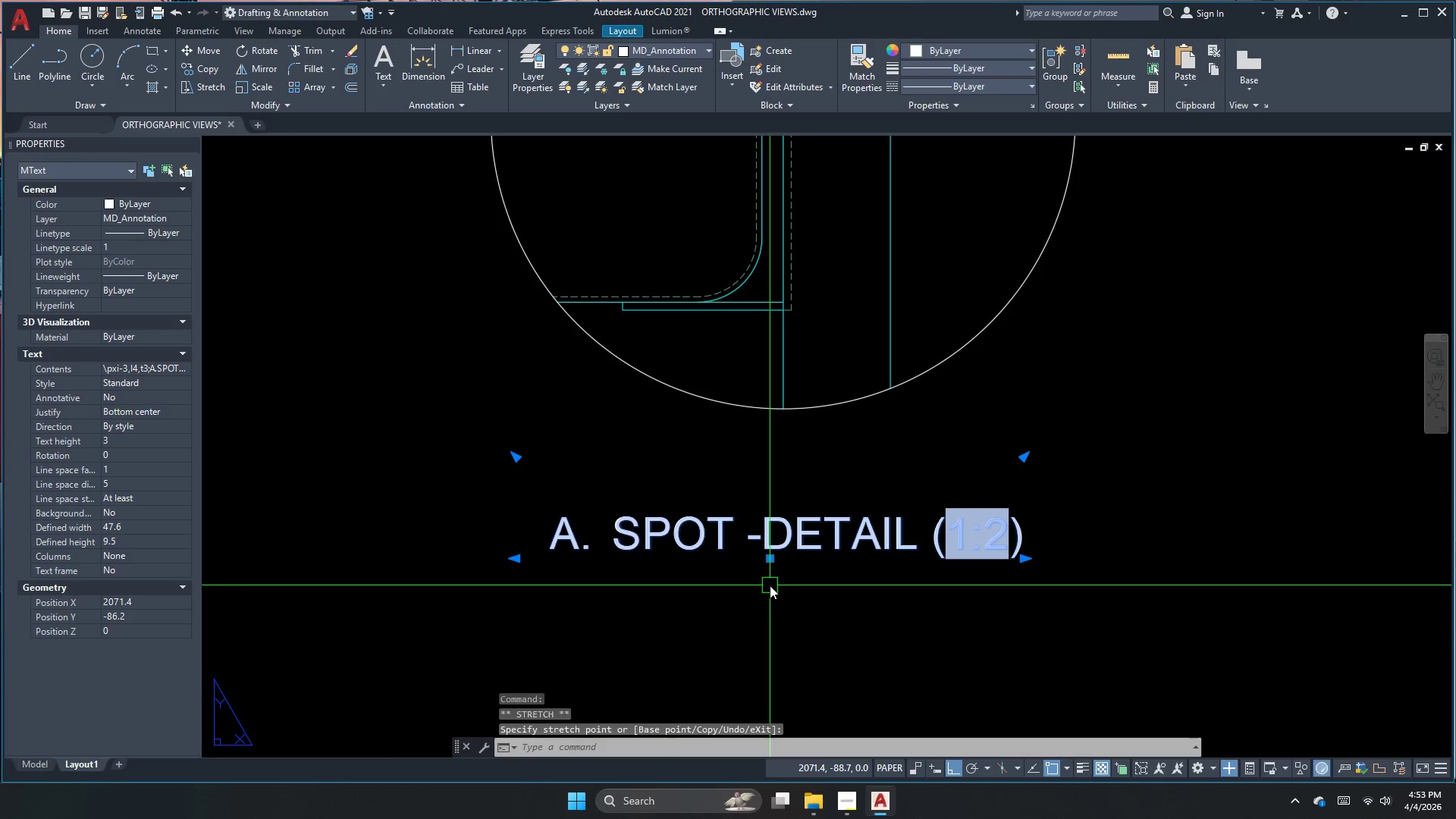 
key(Escape)
 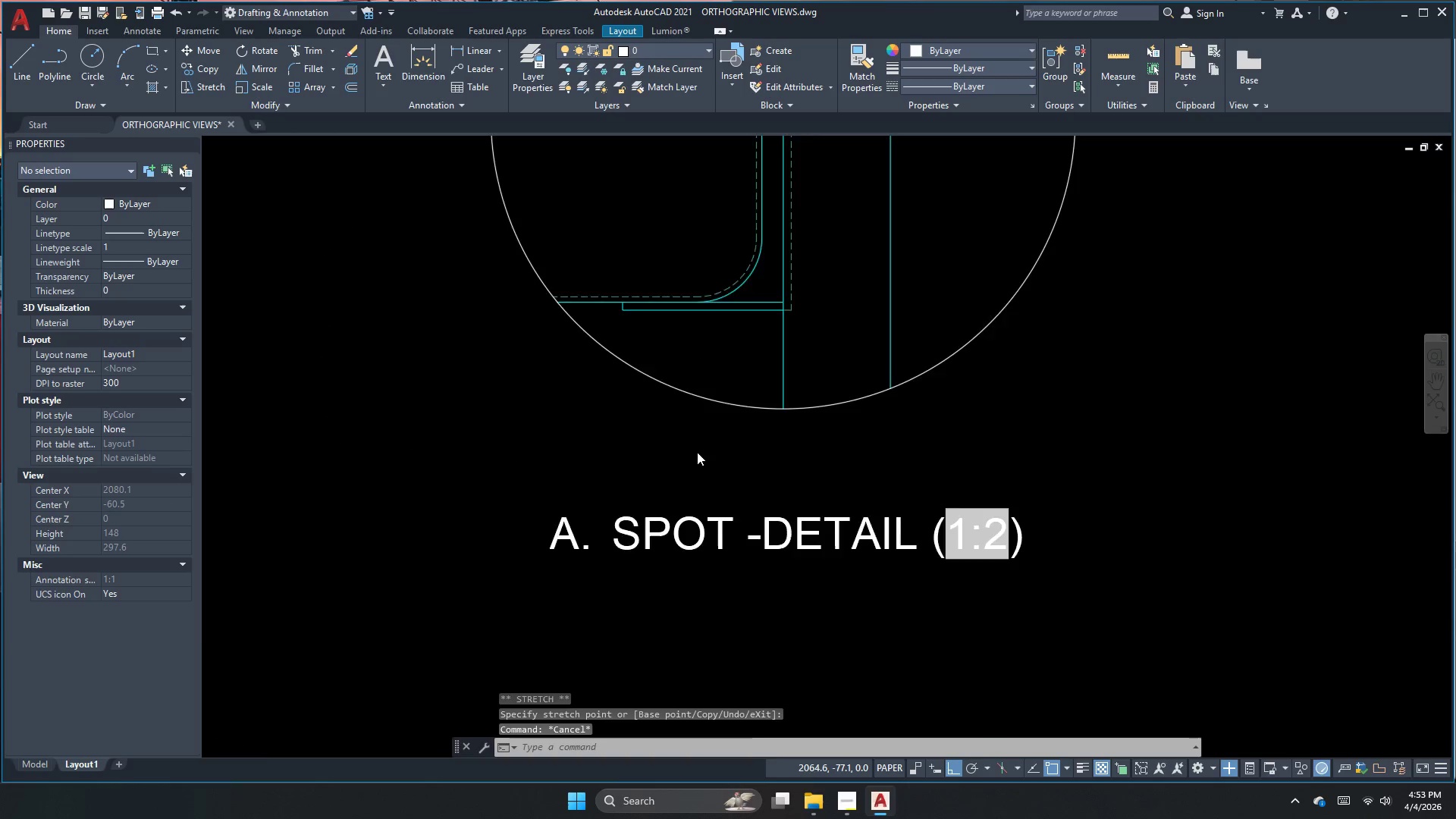 
scroll: coordinate [697, 452], scroll_direction: down, amount: 4.0
 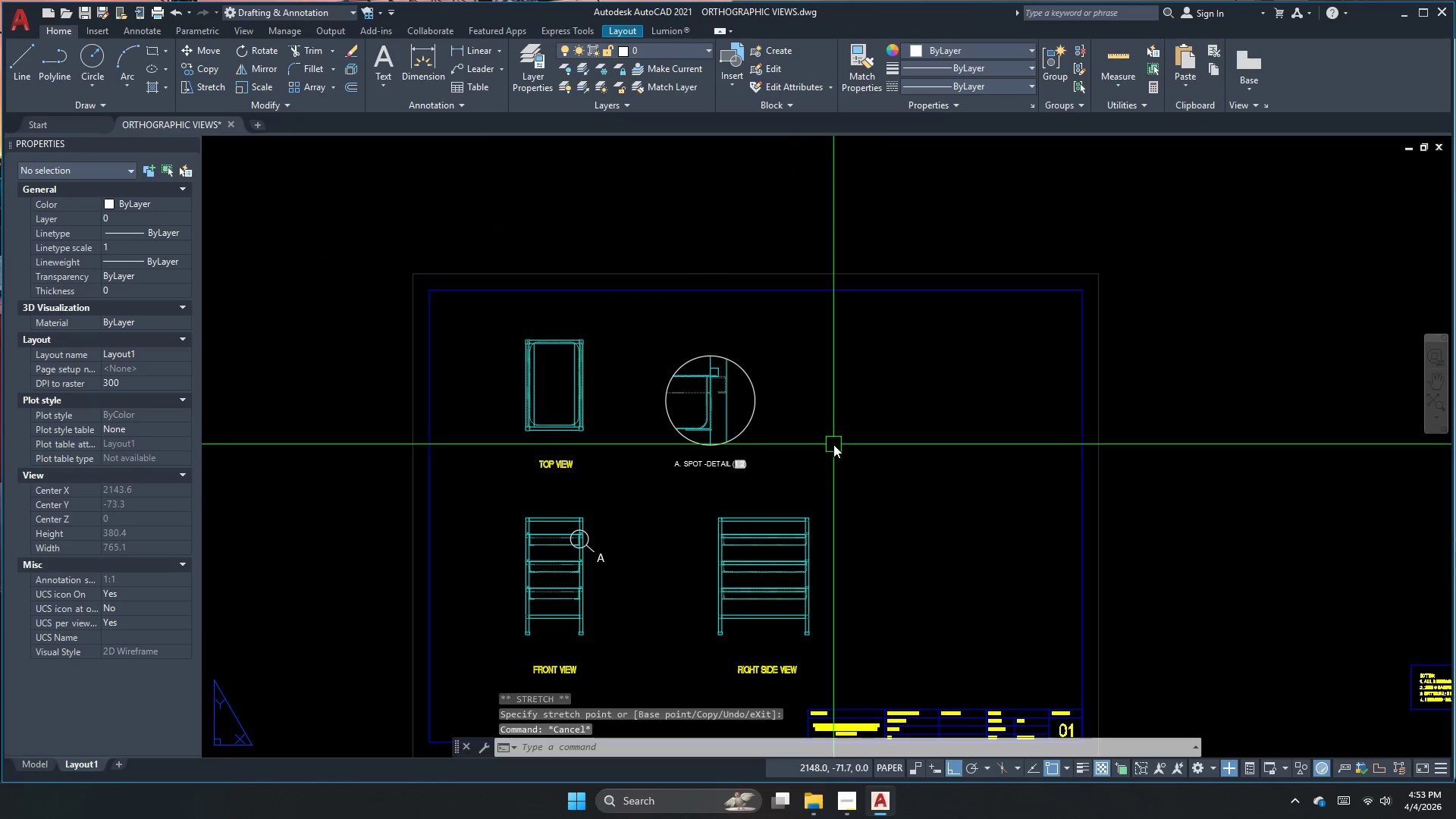 
key(Escape)
 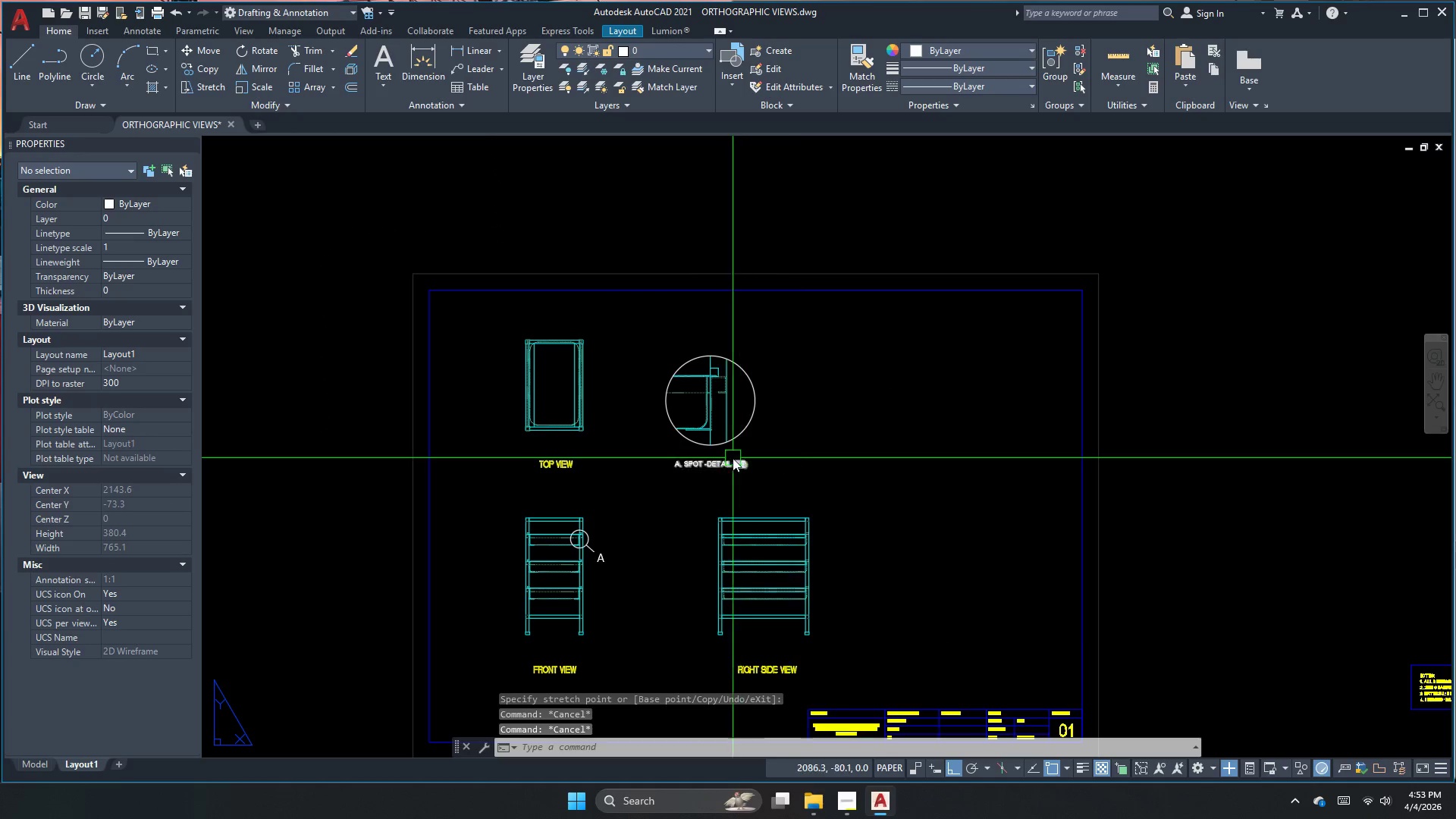 
left_click([827, 500])
 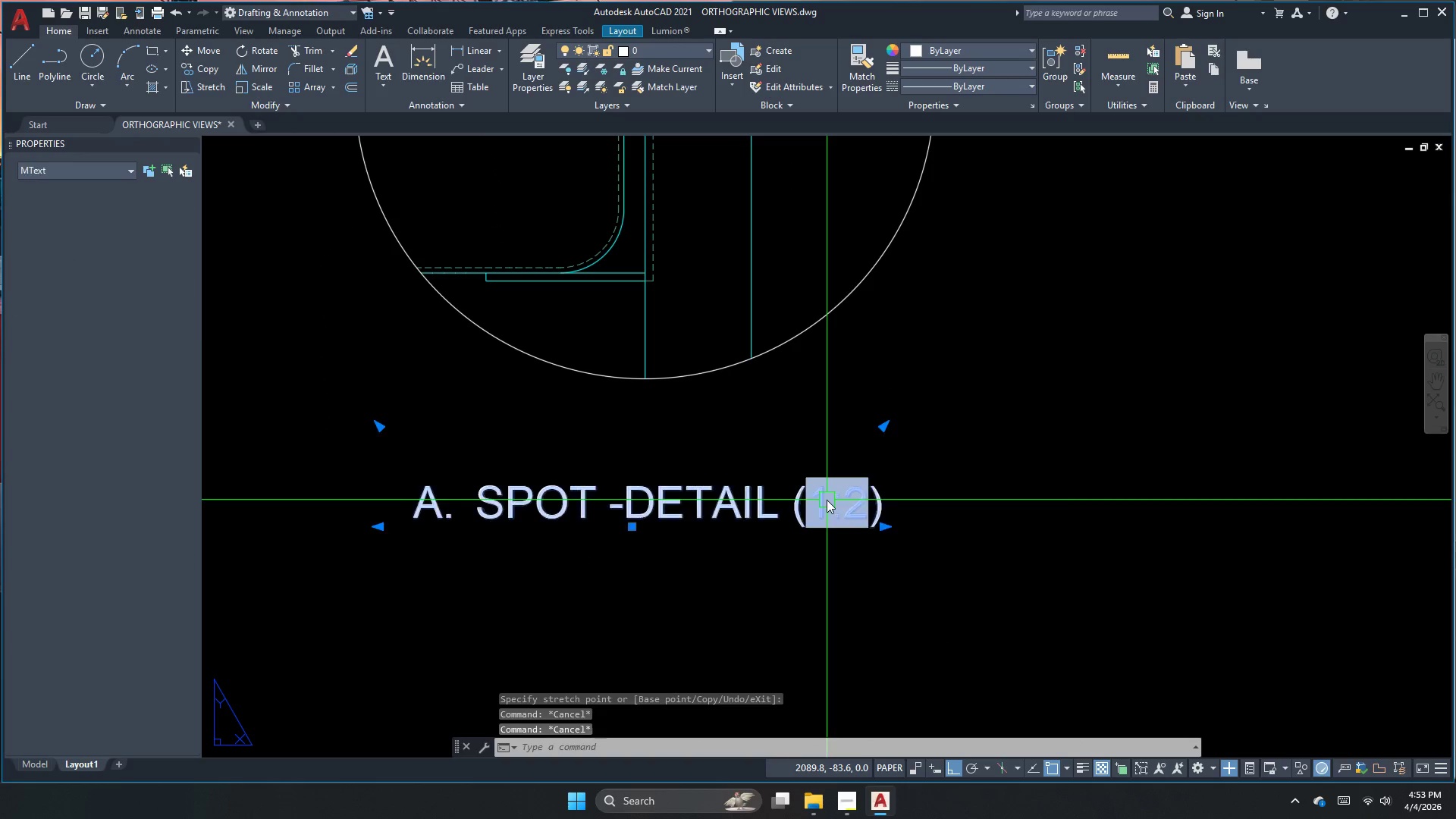 
scroll: coordinate [740, 459], scroll_direction: up, amount: 4.0
 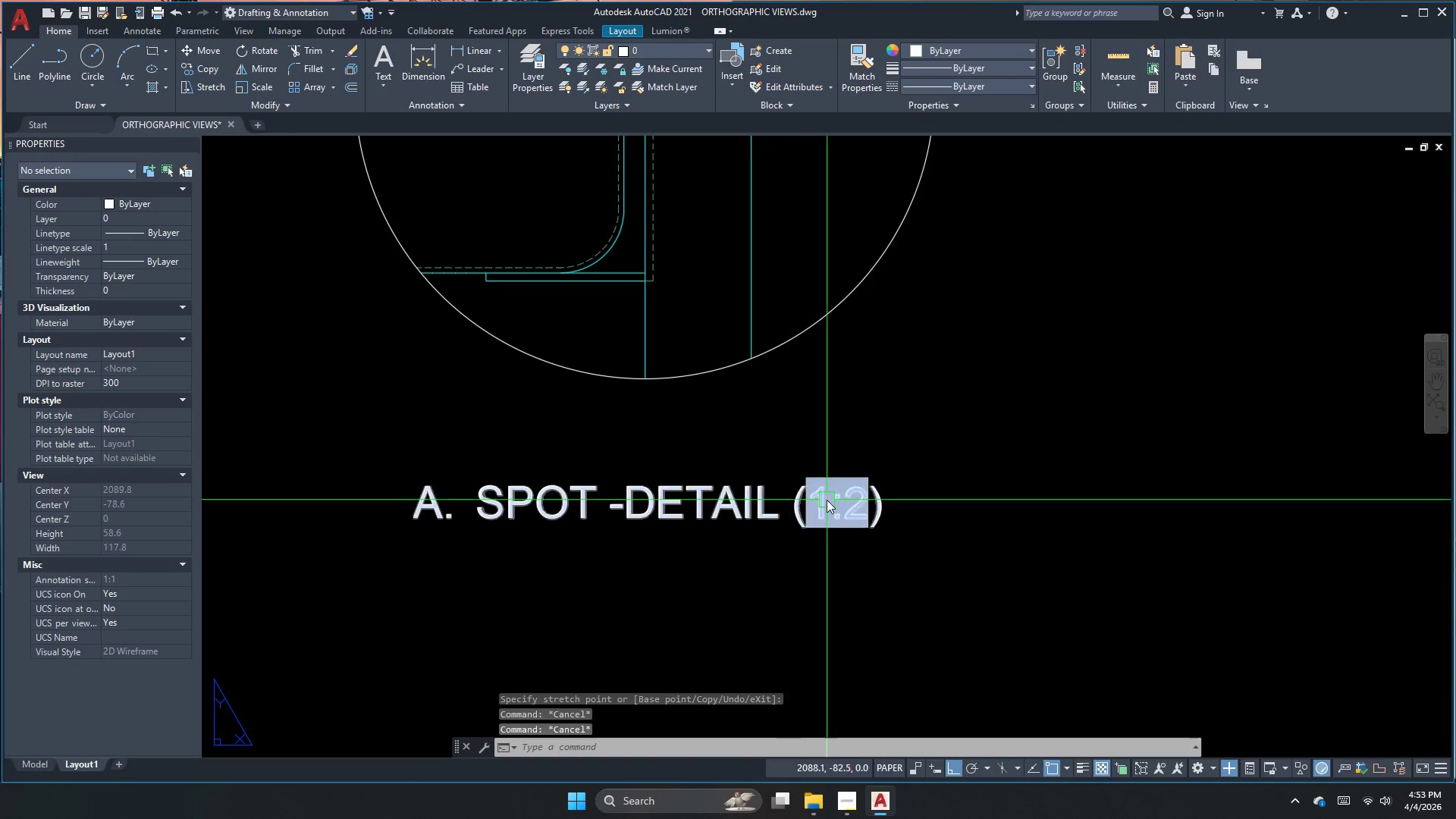 
double_click([827, 500])
 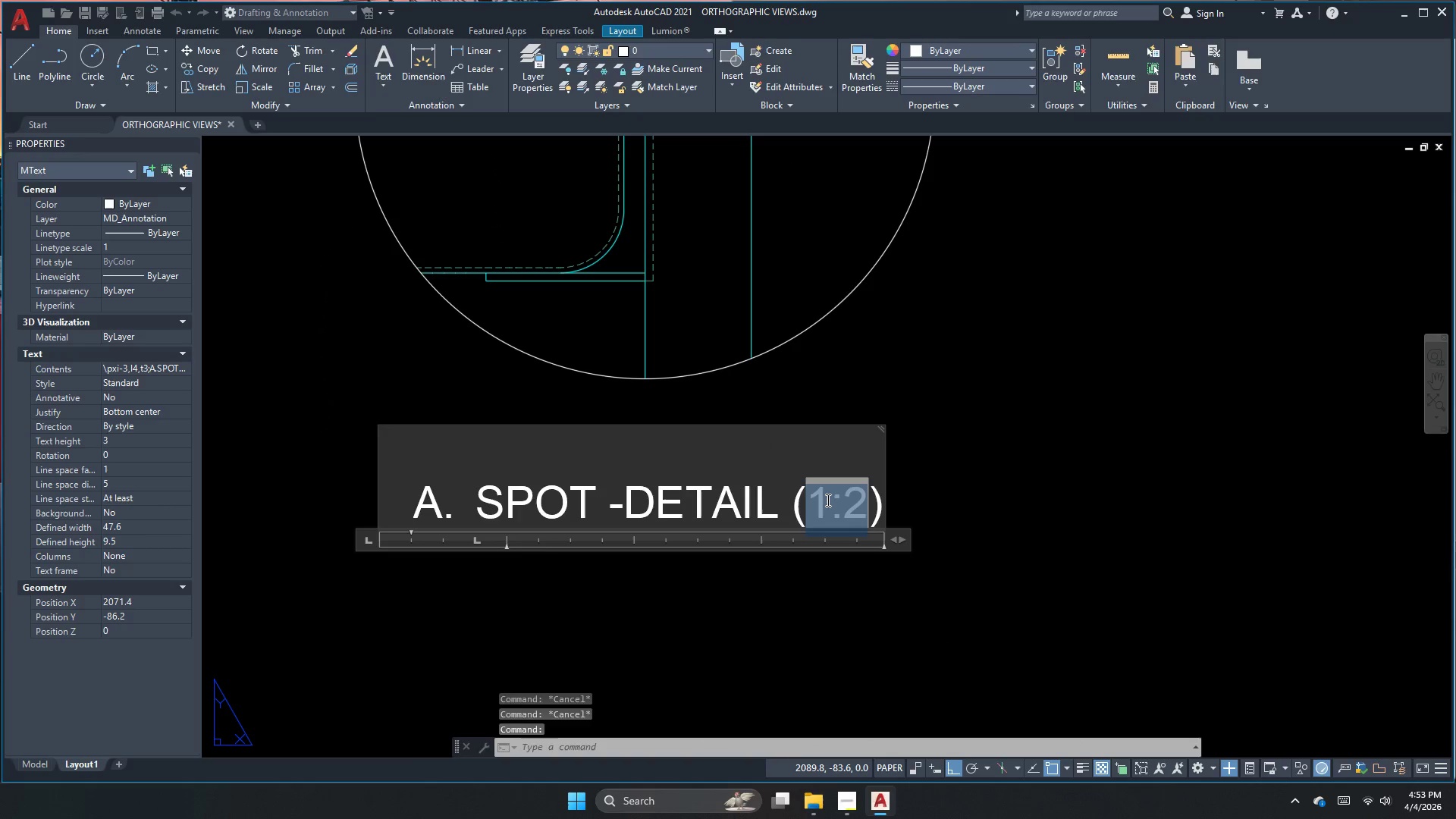 
triple_click([827, 500])
 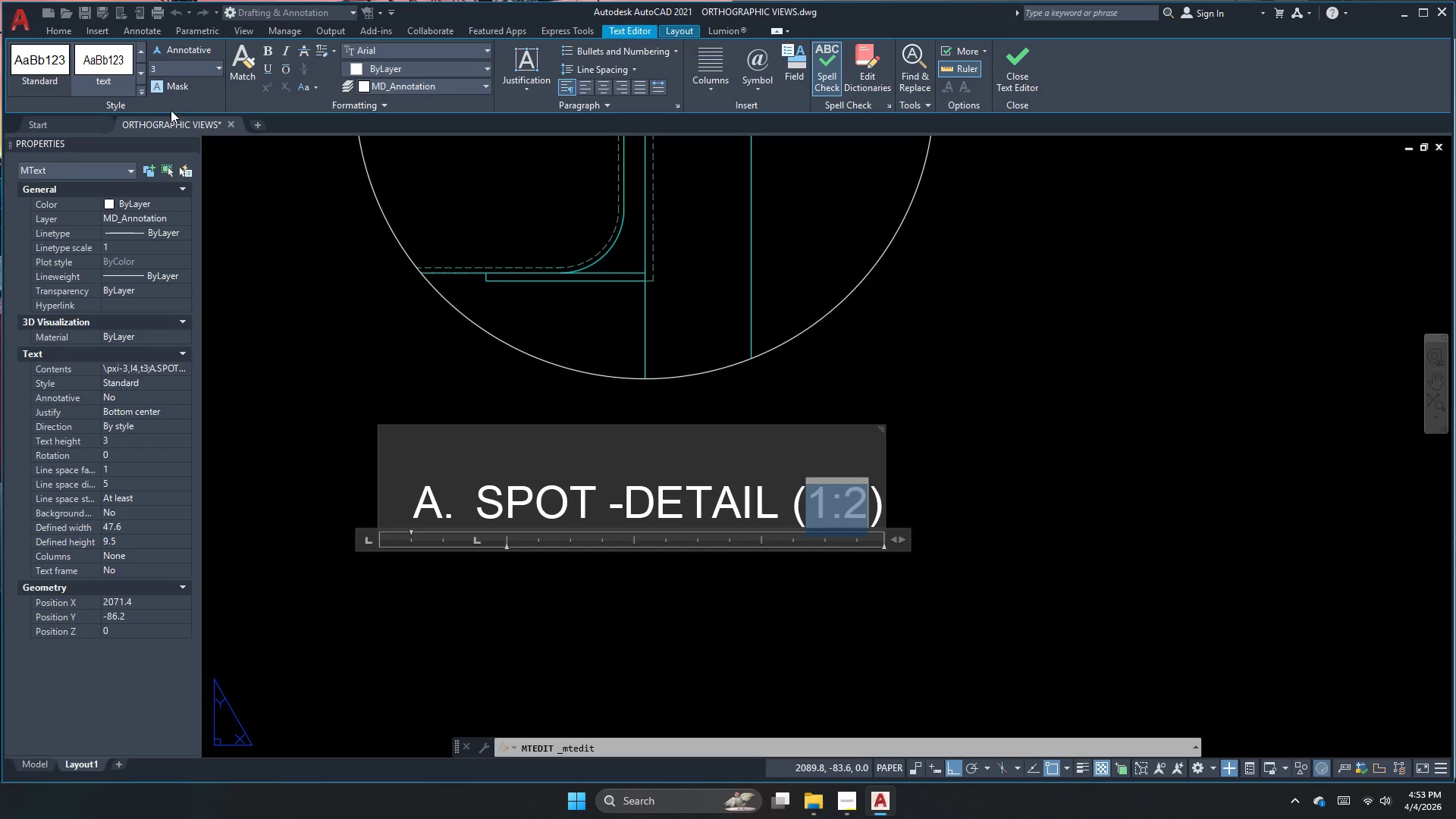 
double_click([184, 90])
 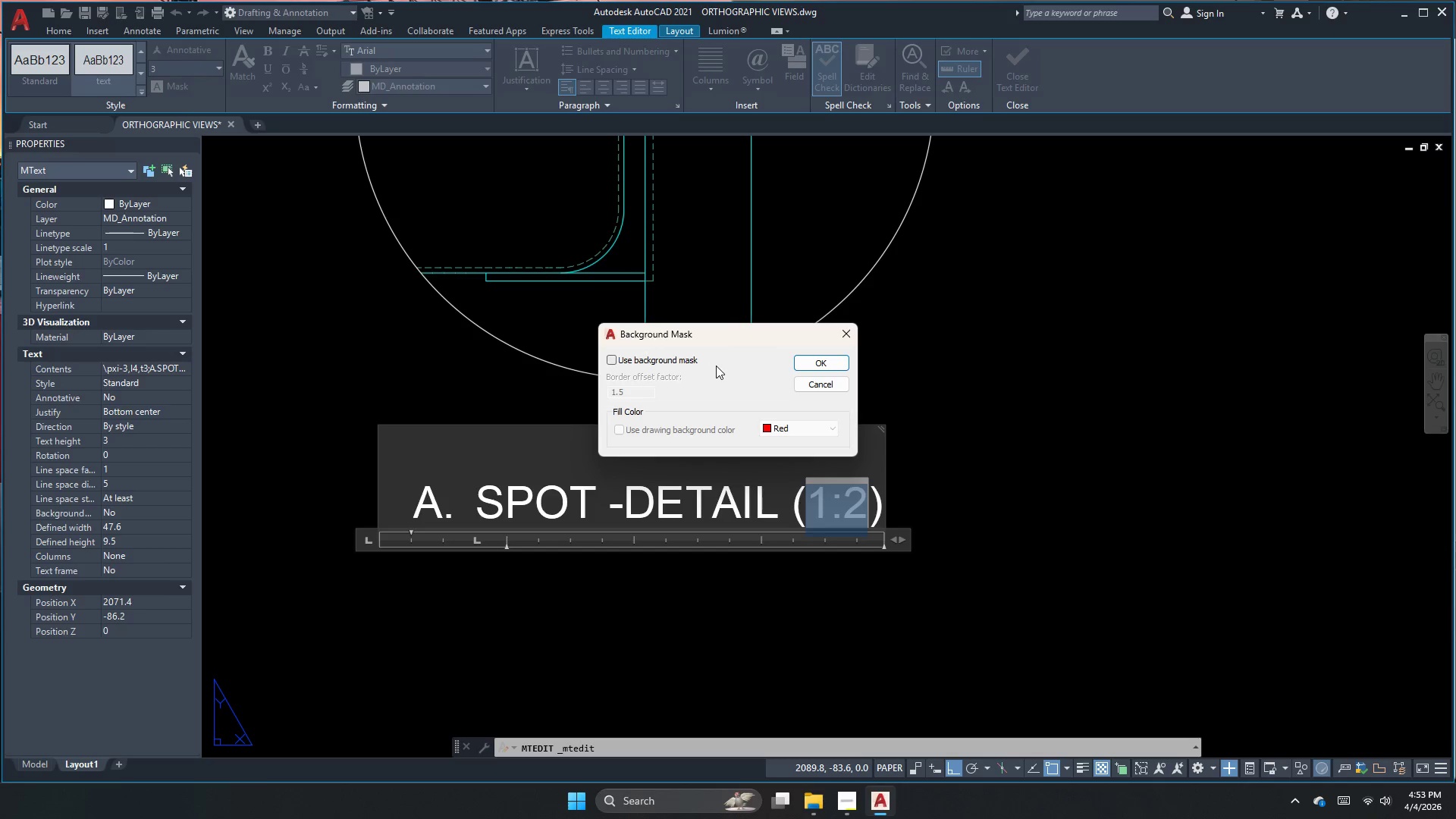 
left_click([844, 340])
 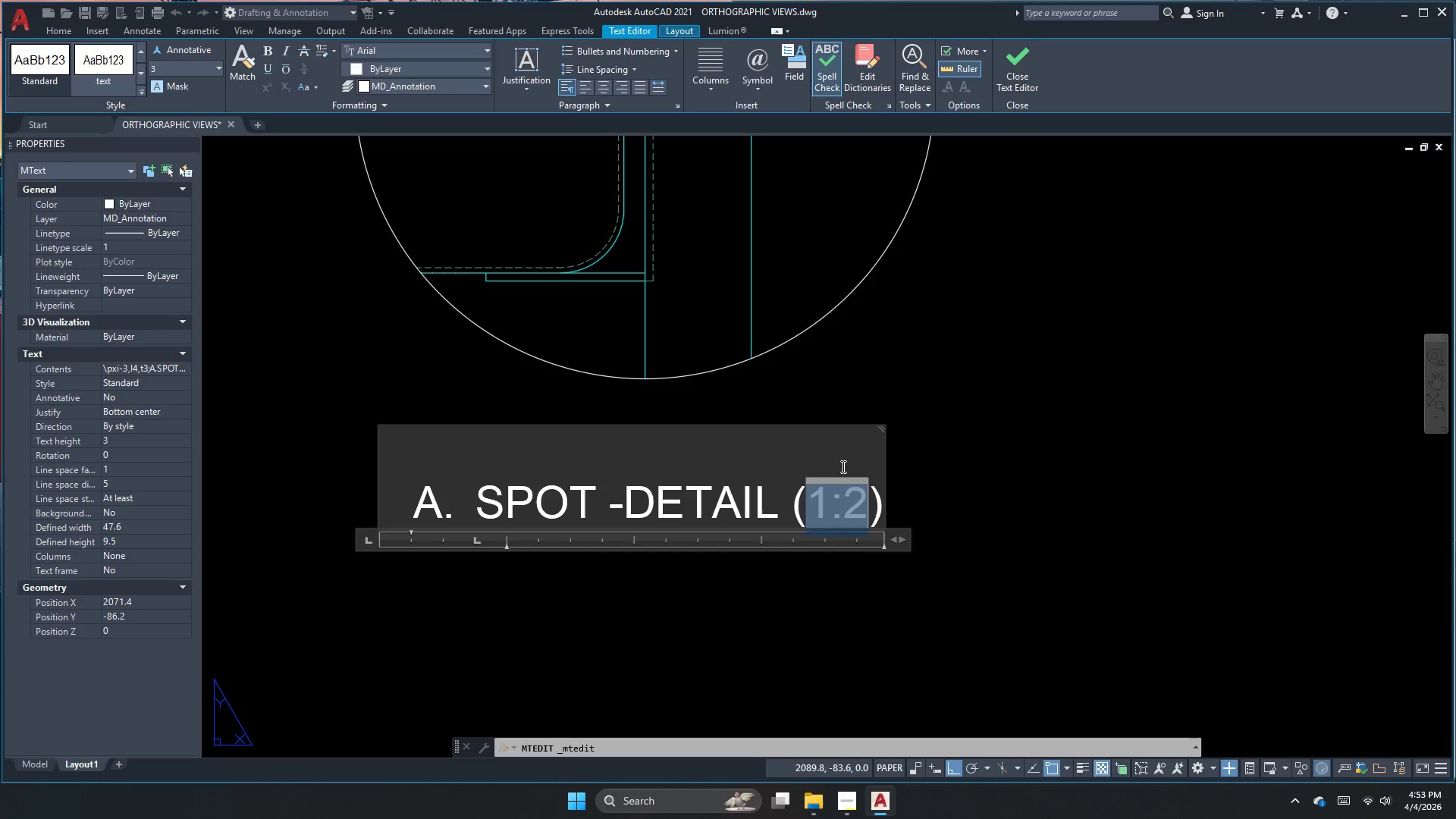 
key(Control+ControlLeft)
 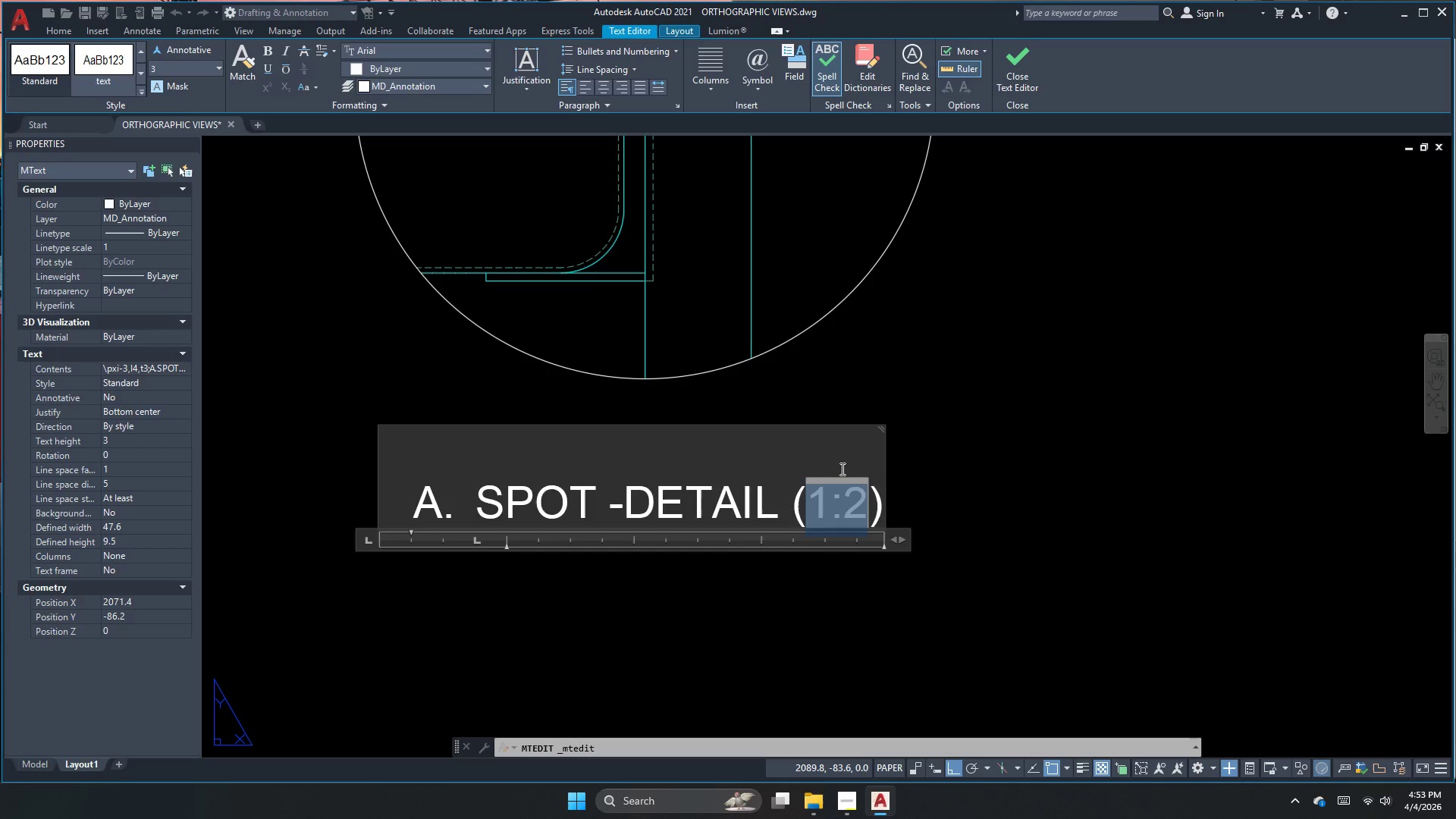 
key(Control+A)
 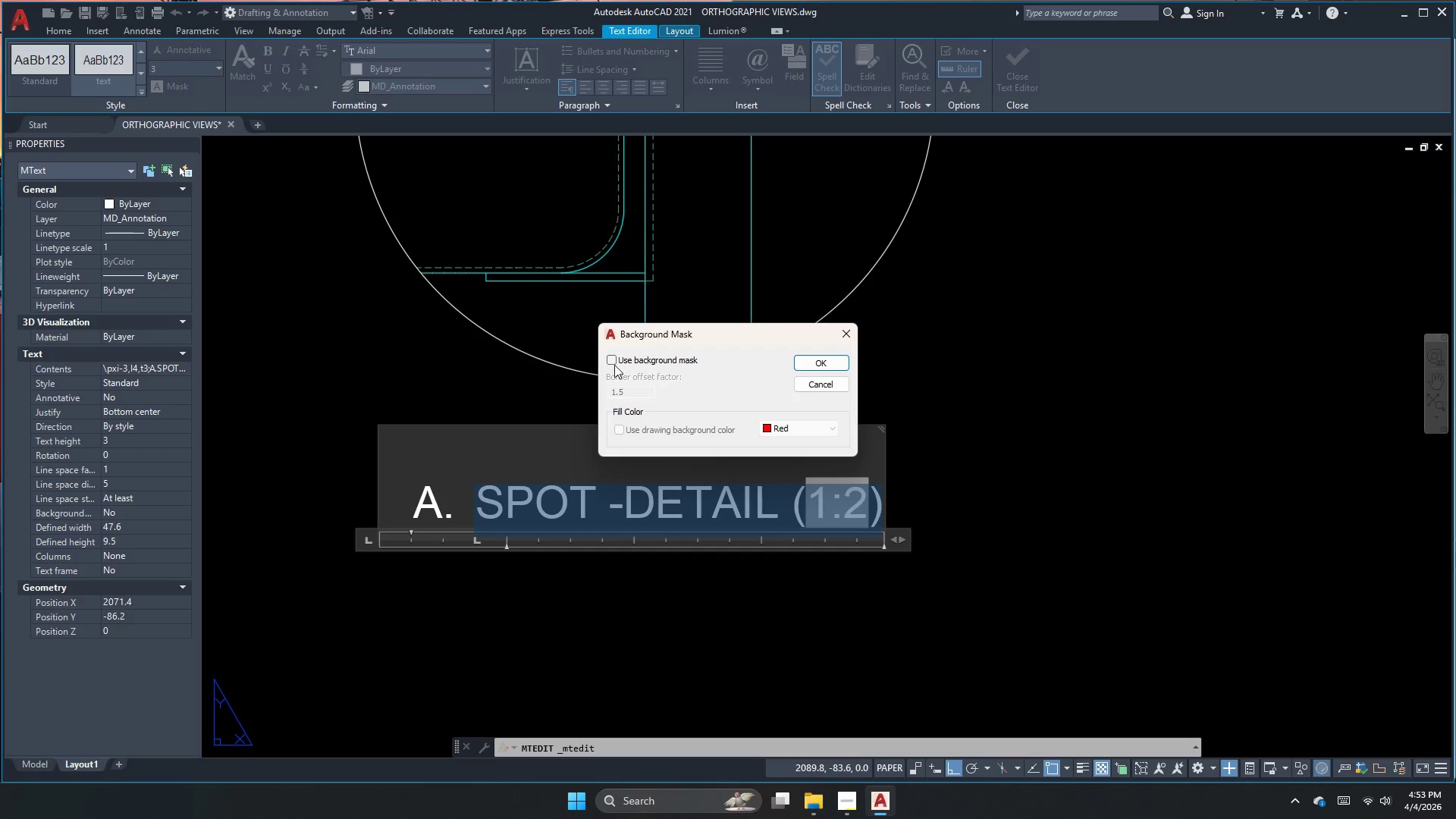 
left_click([613, 364])
 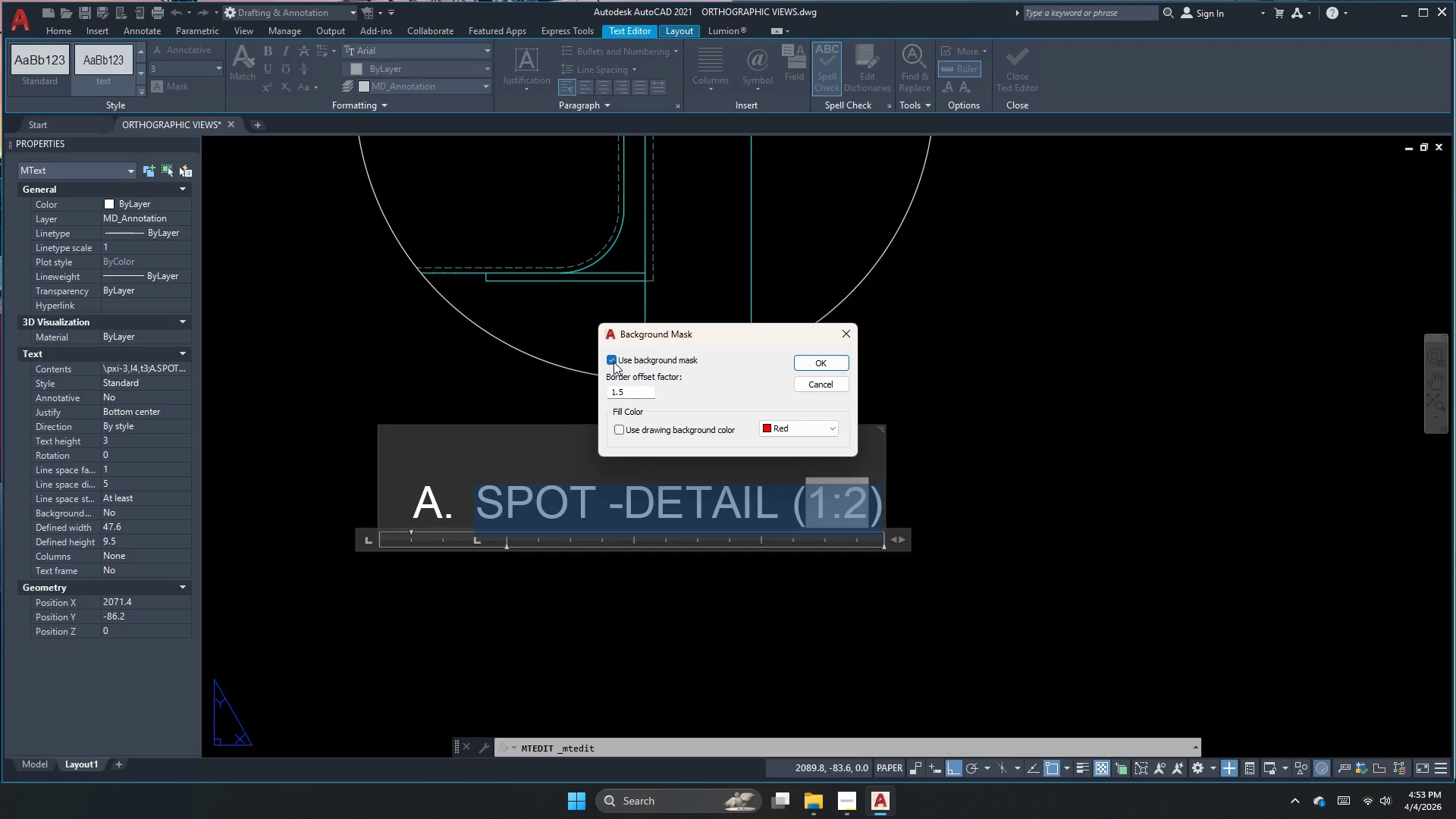 
left_click([613, 362])
 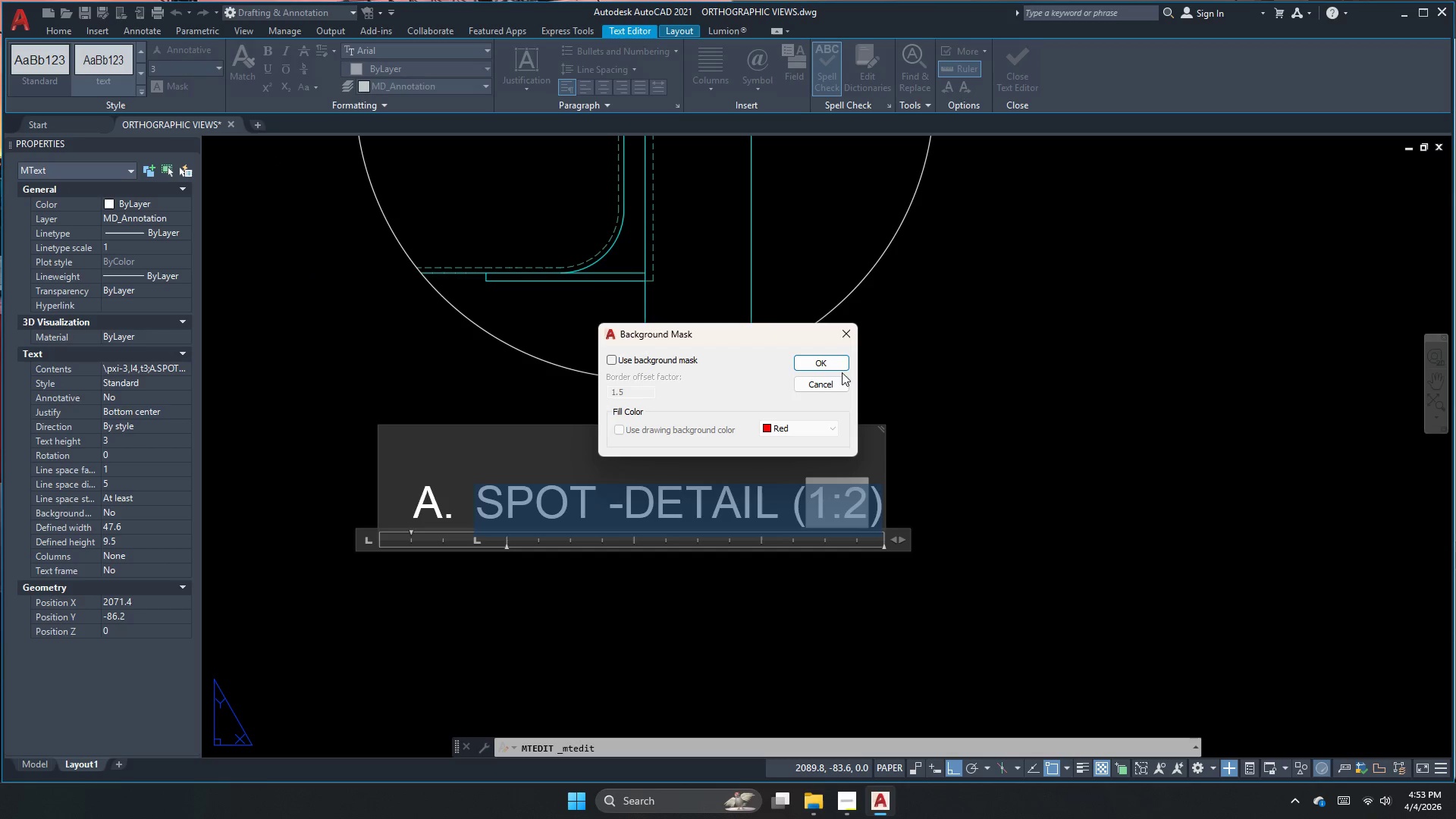 
double_click([838, 363])
 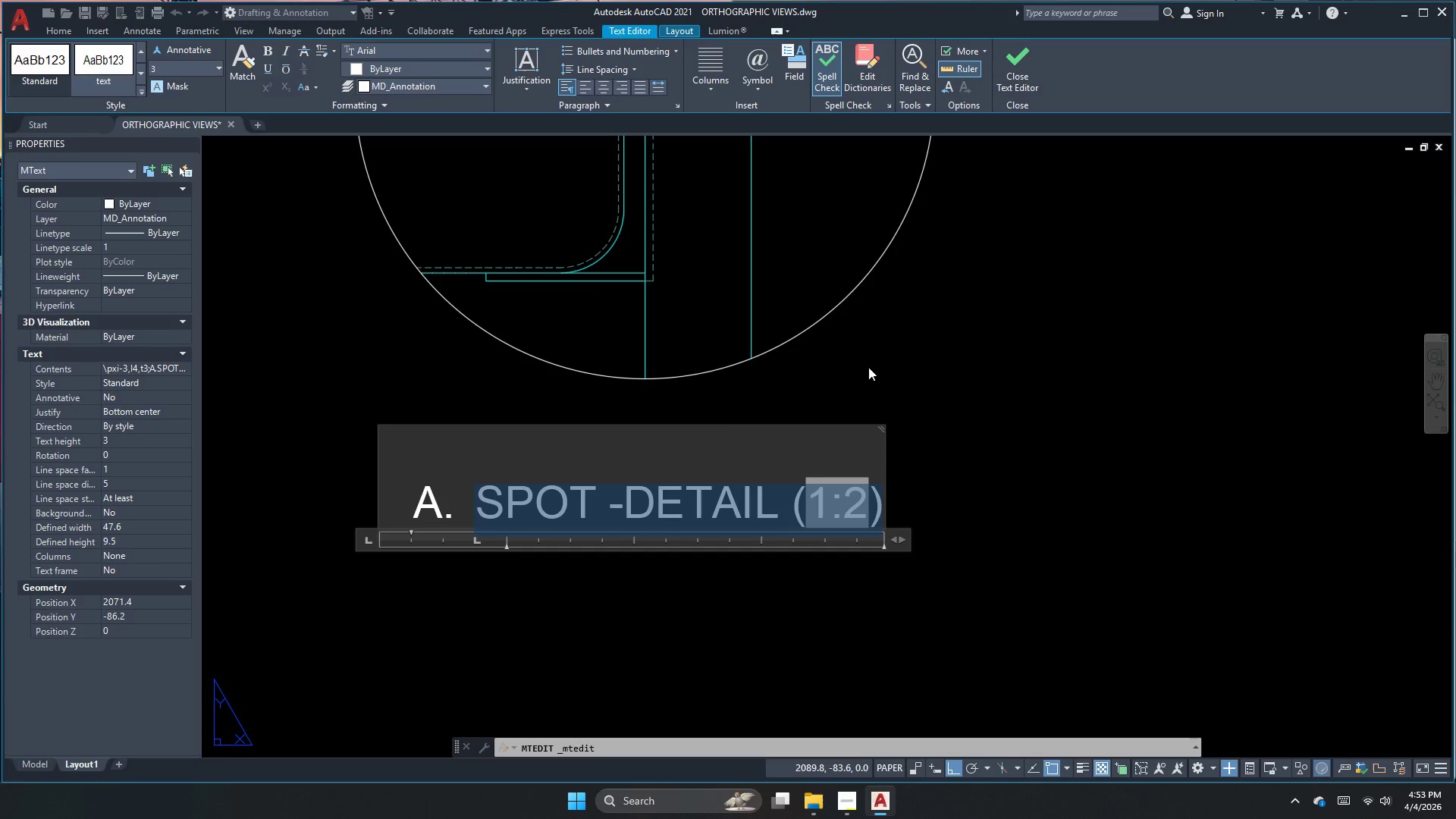 
left_click([1070, 375])
 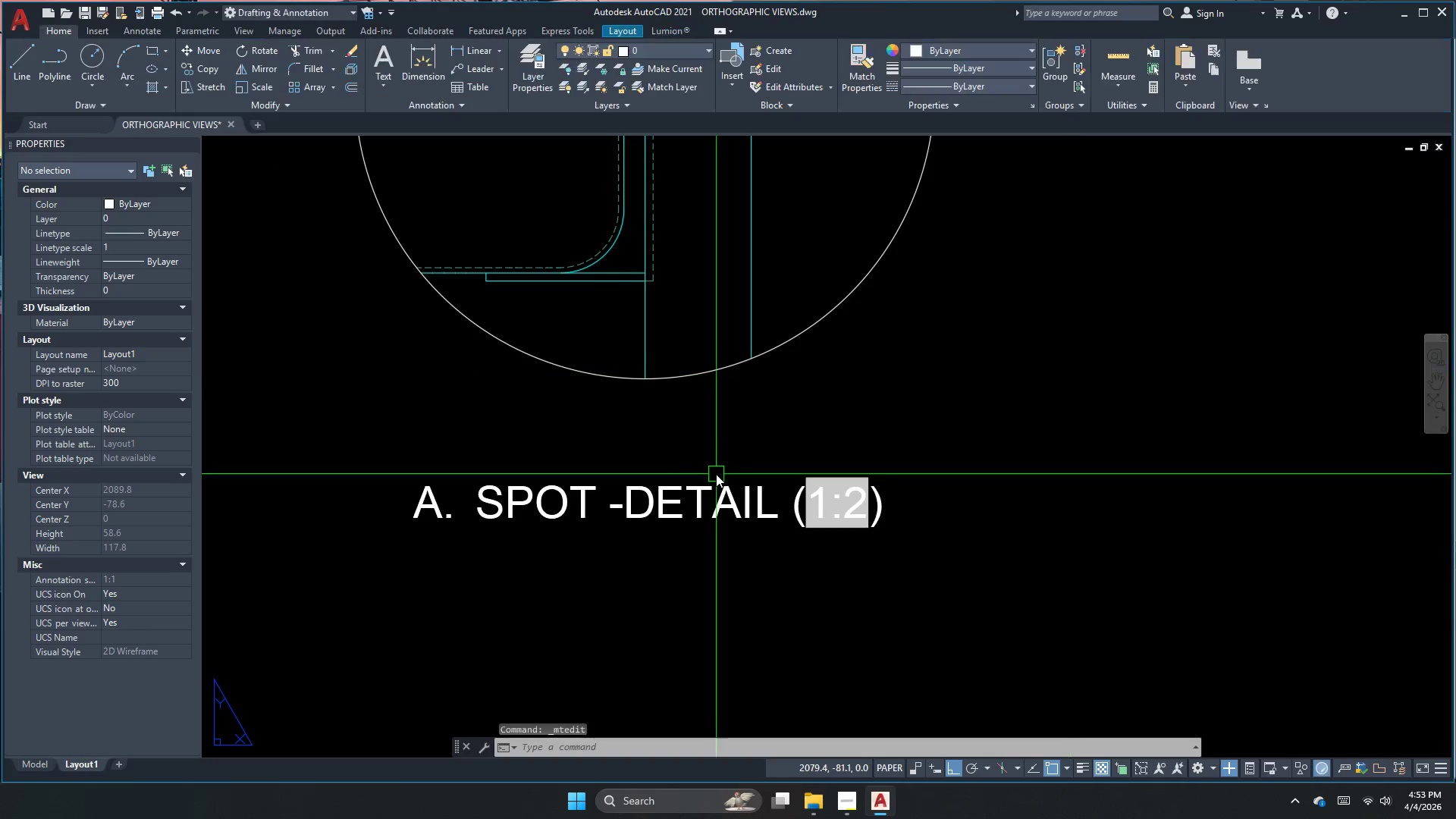 
scroll: coordinate [751, 453], scroll_direction: down, amount: 4.0
 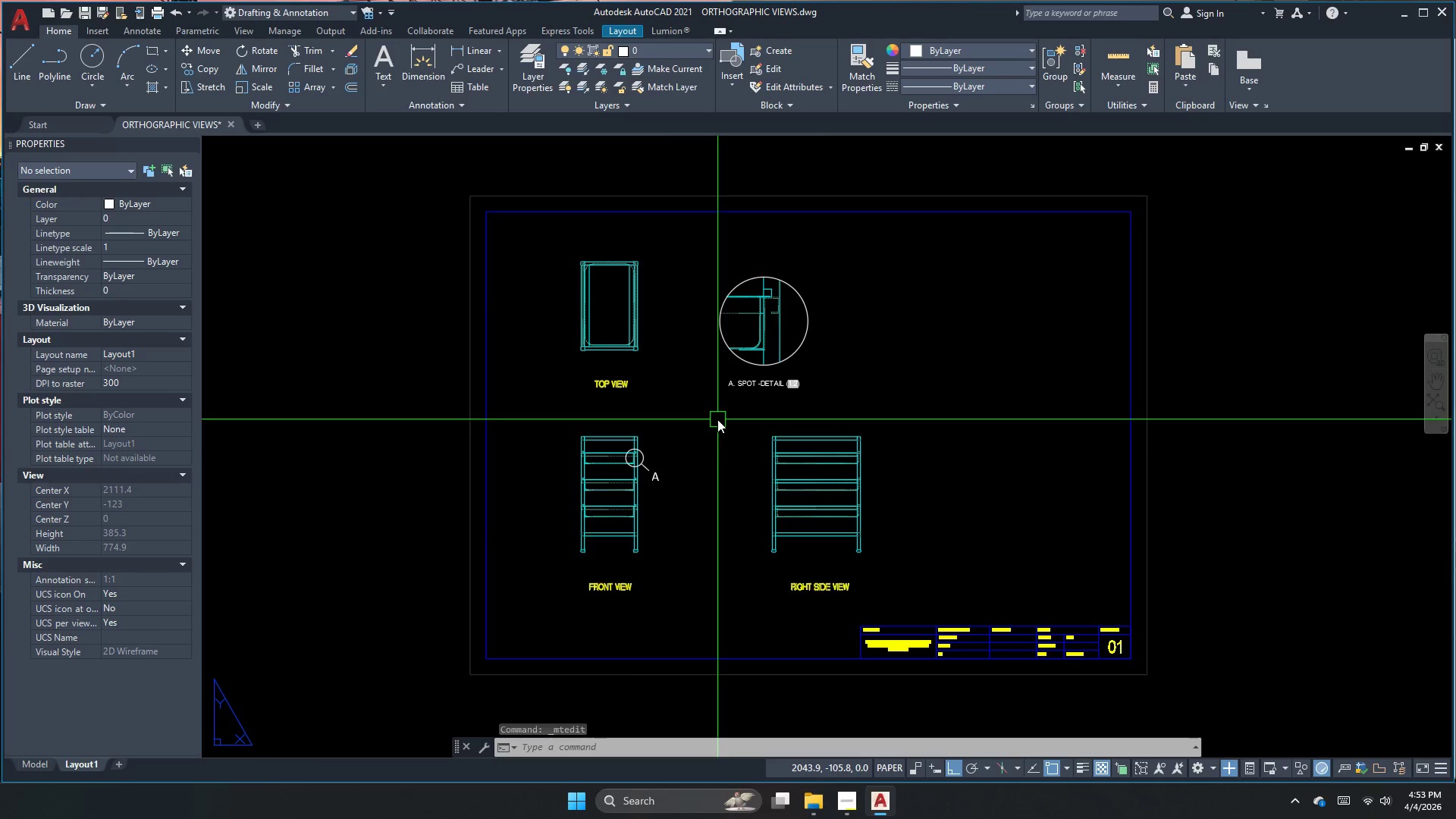 
scroll: coordinate [661, 491], scroll_direction: up, amount: 2.0
 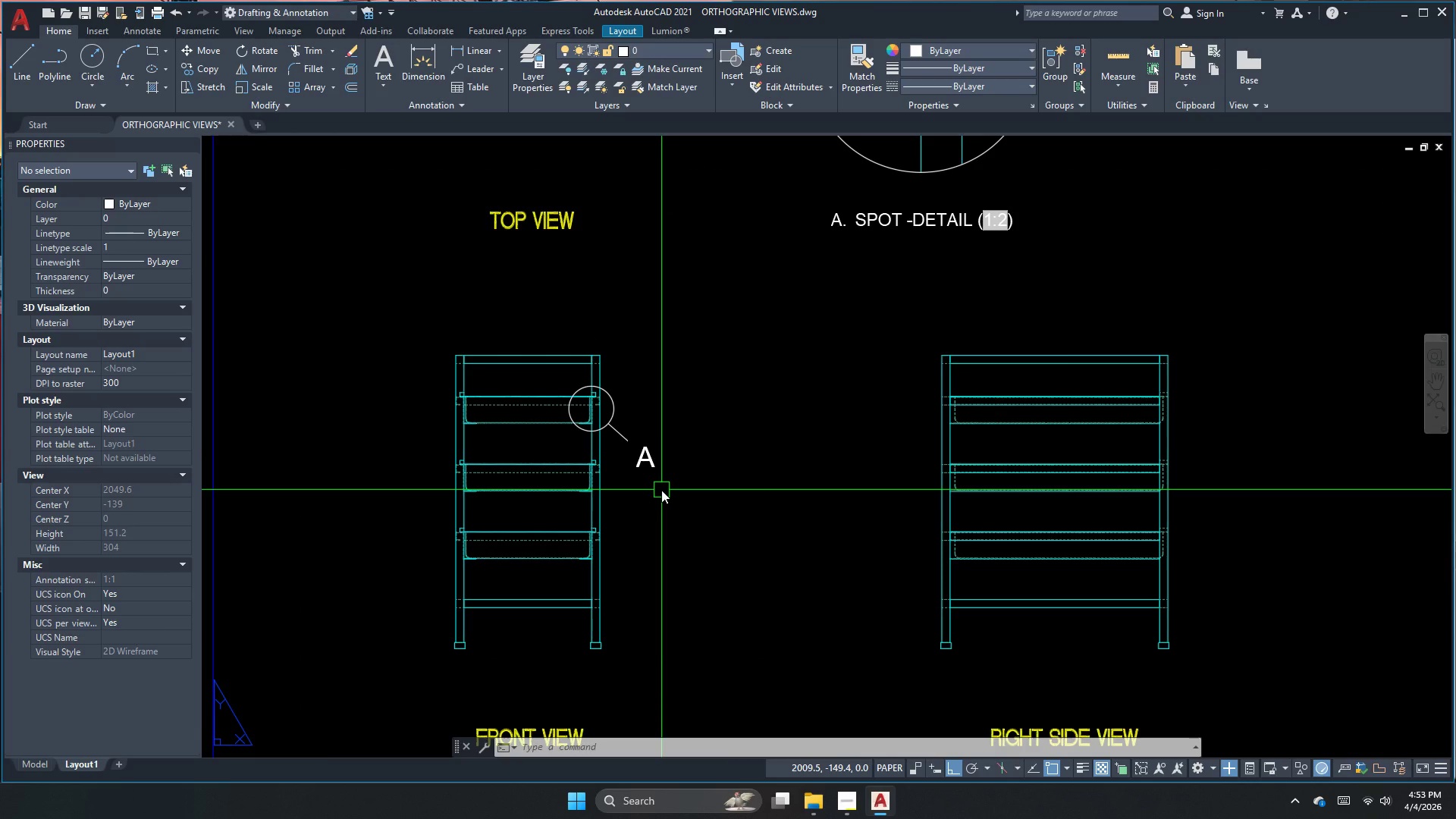 
key(Escape)
 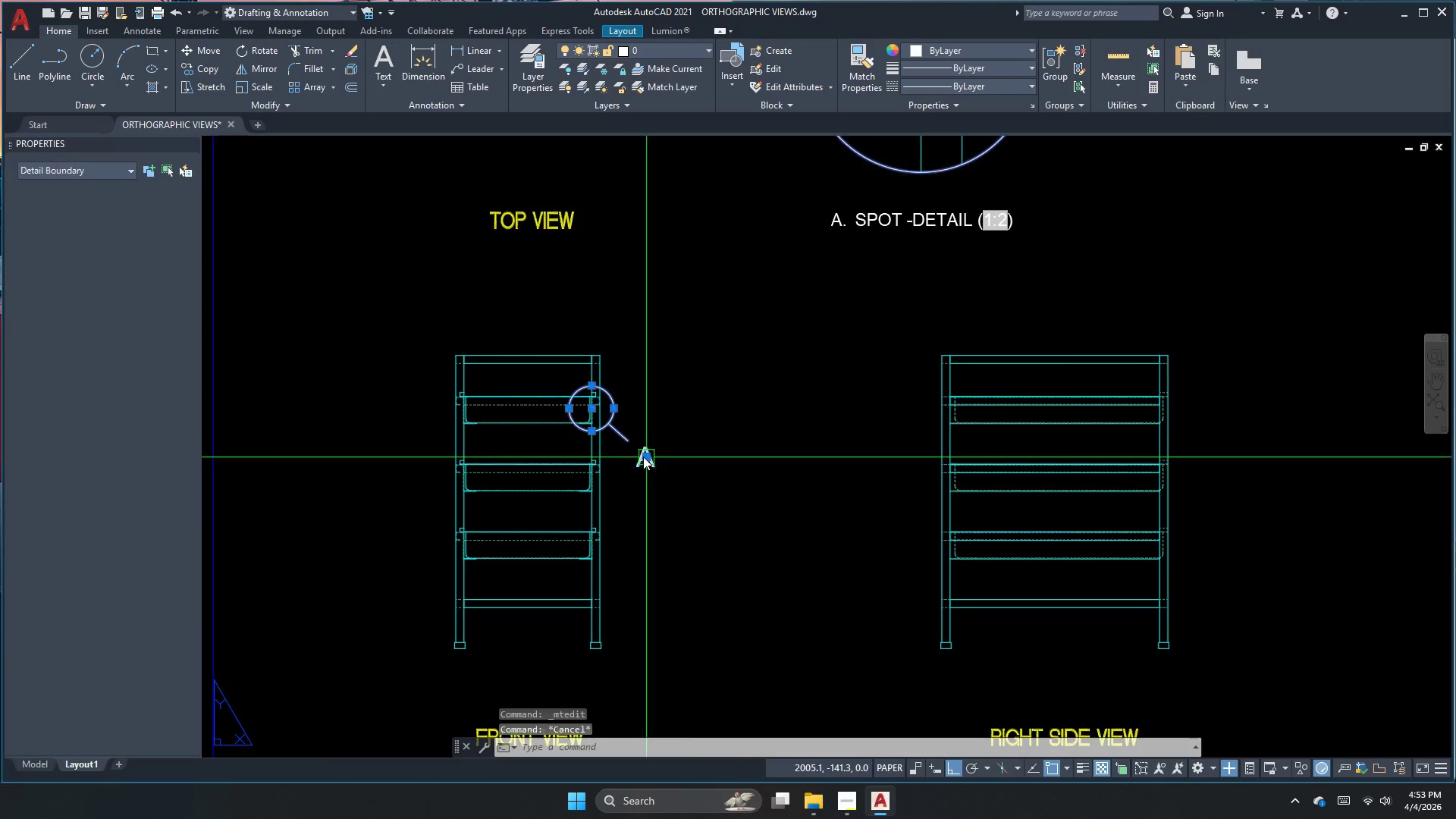 
double_click([643, 457])
 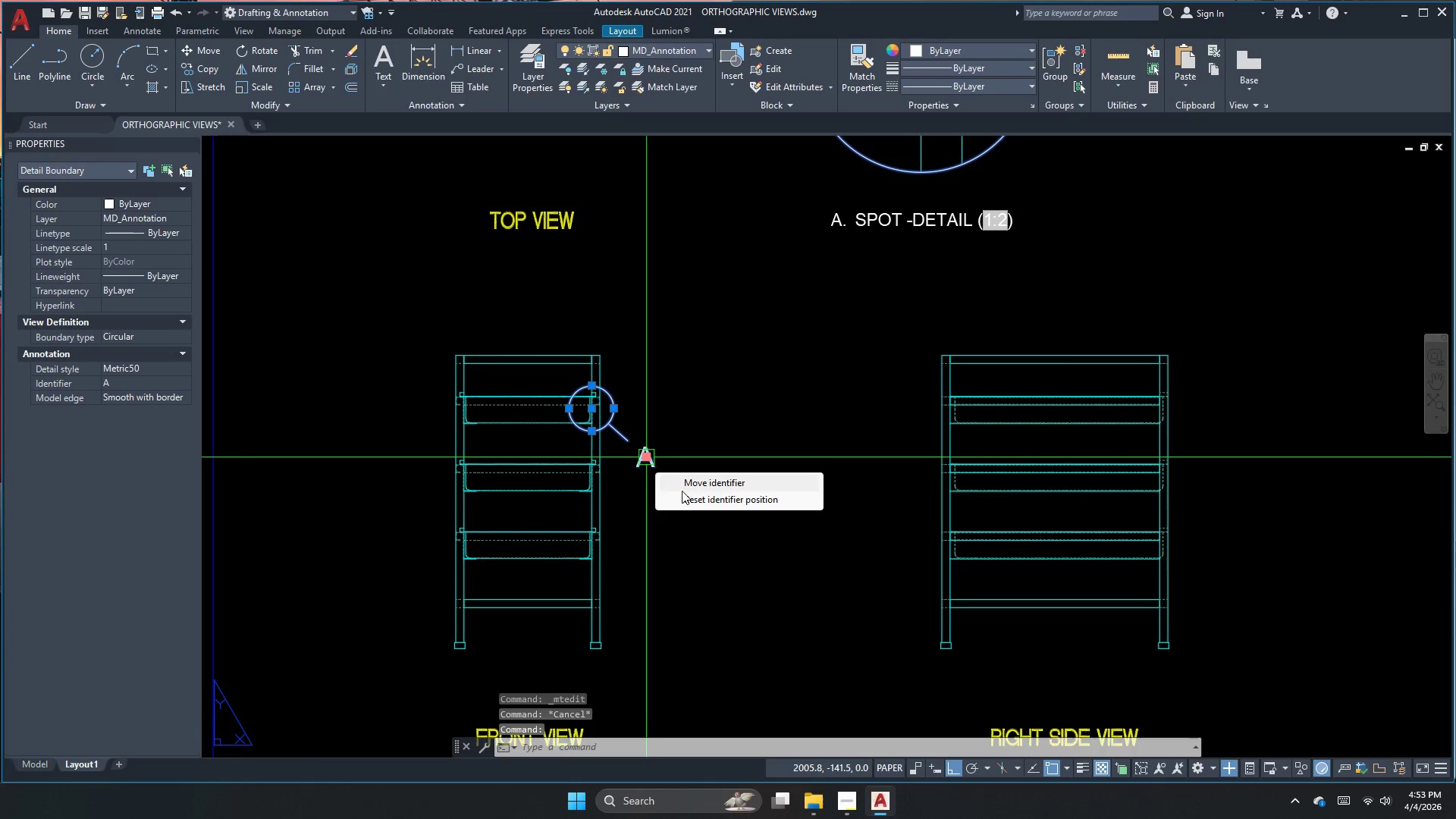 
left_click([685, 497])
 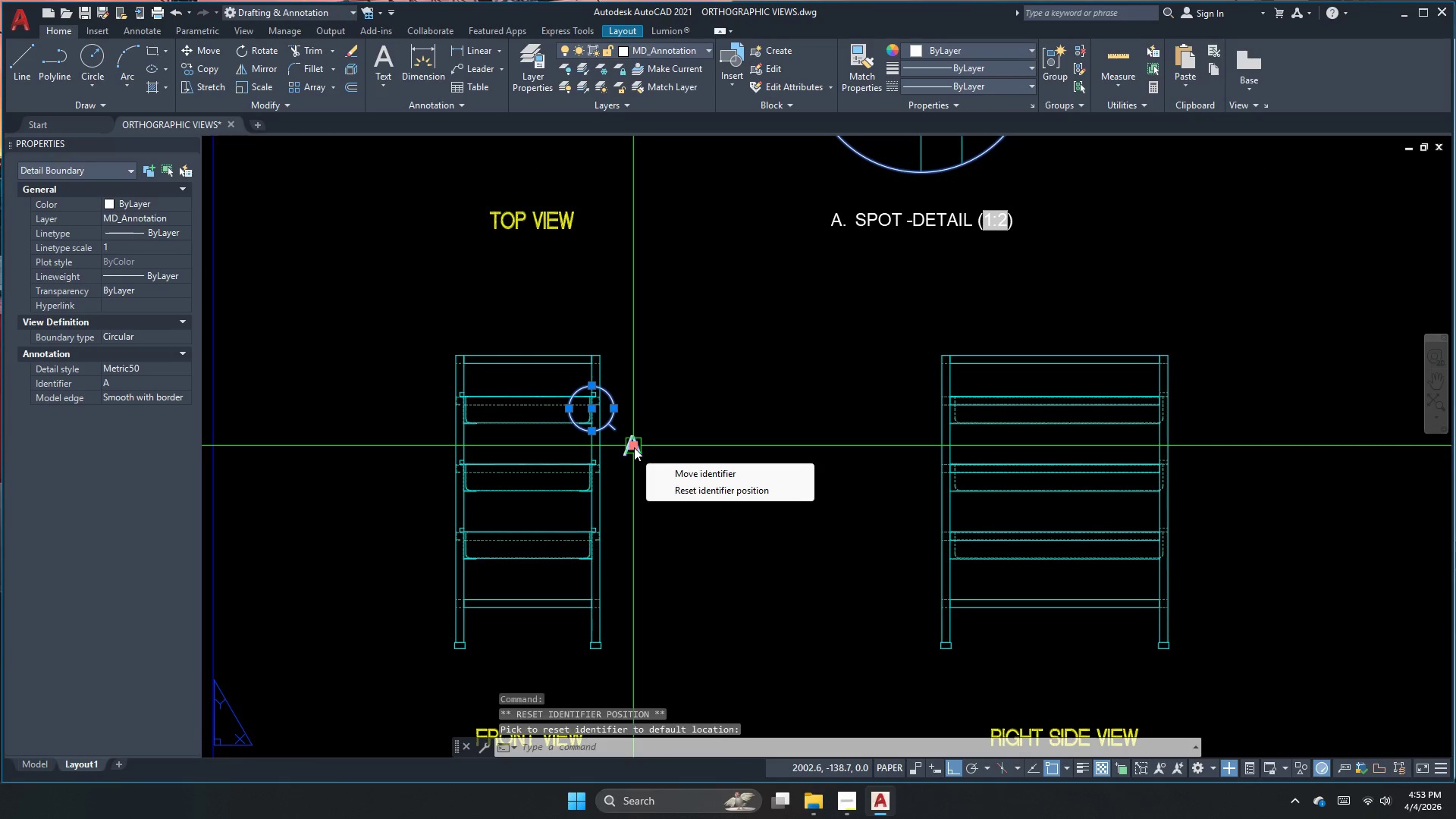 
left_click([673, 471])
 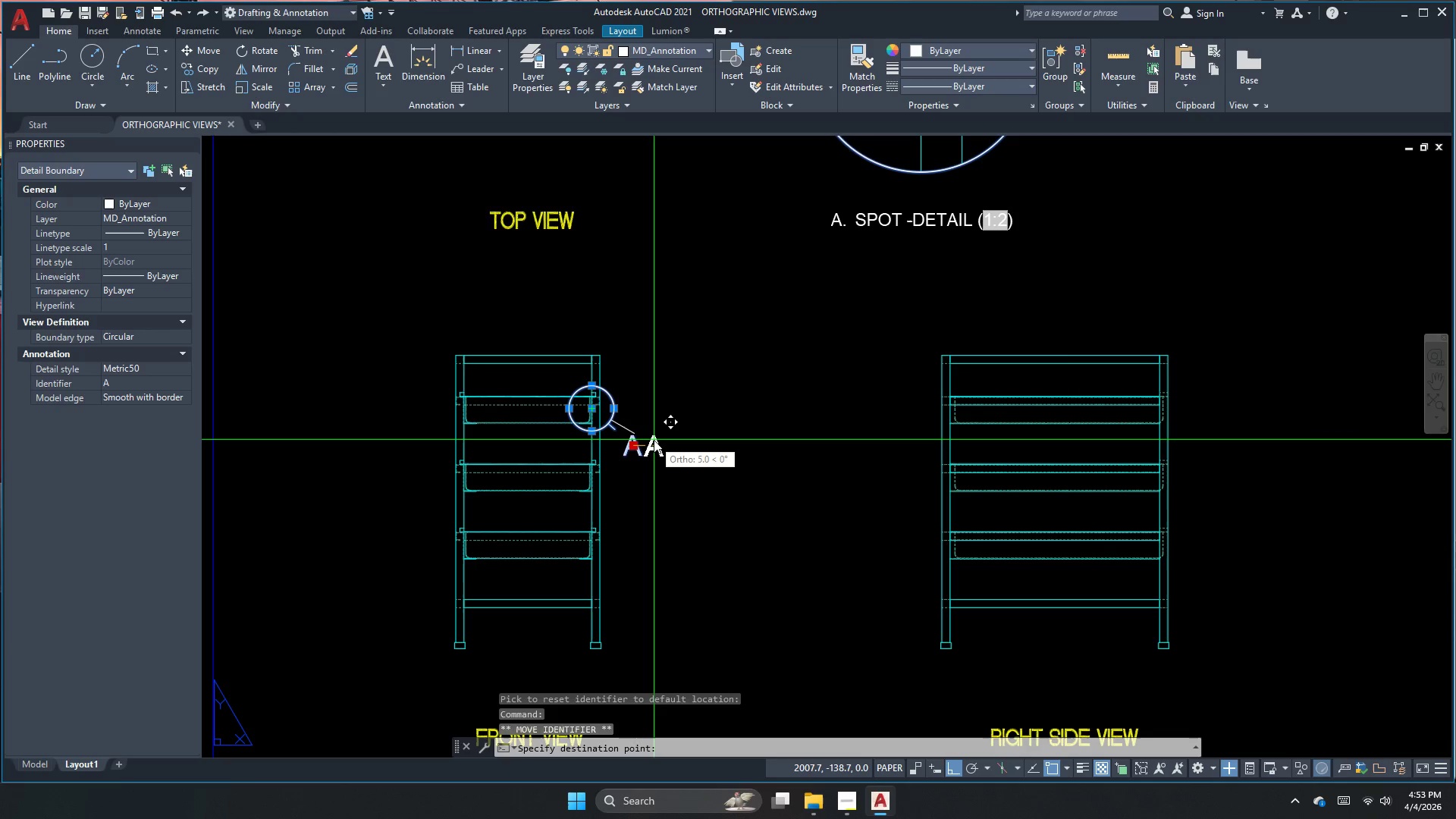 
left_click([654, 440])
 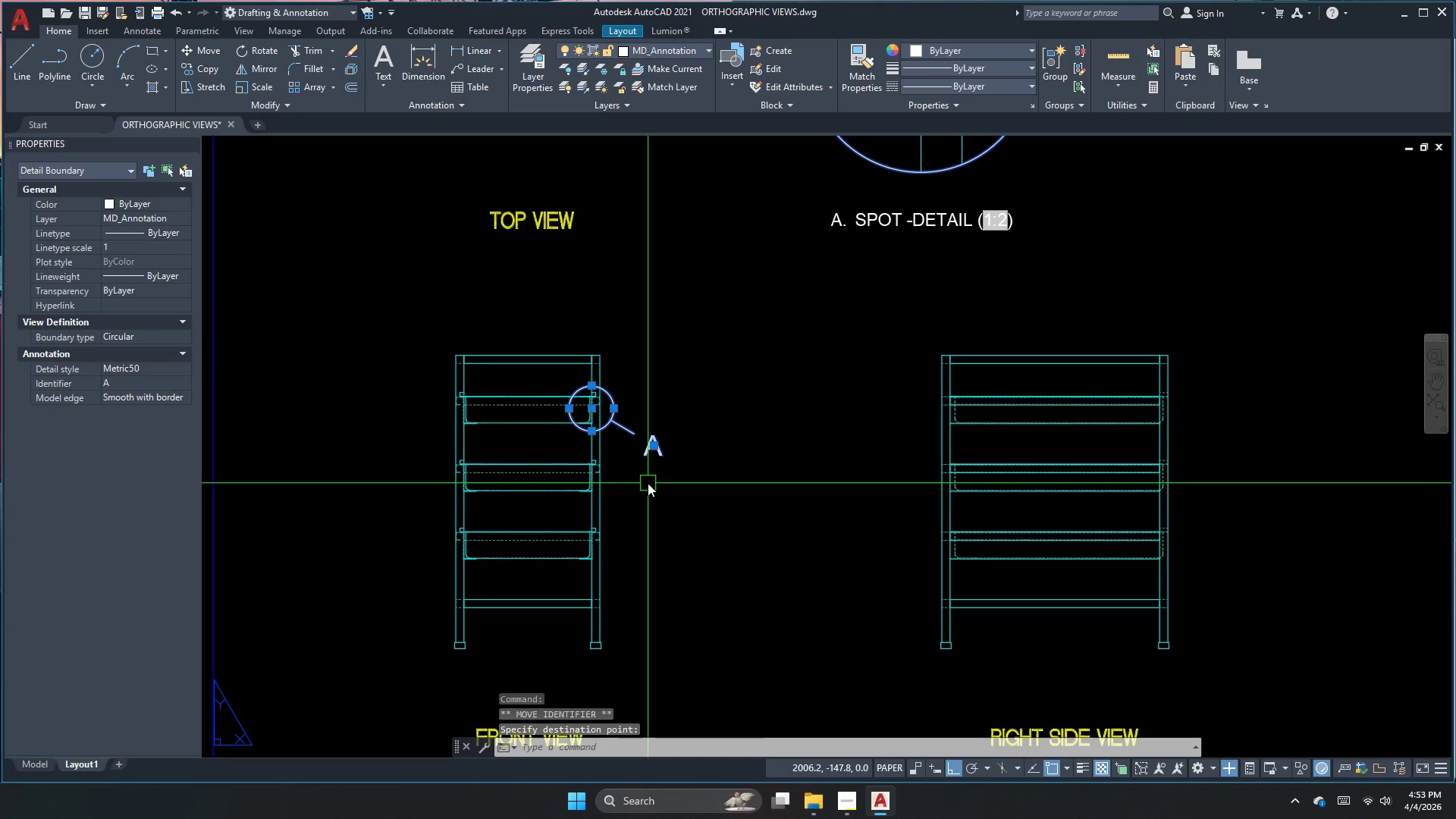 
key(Escape)
 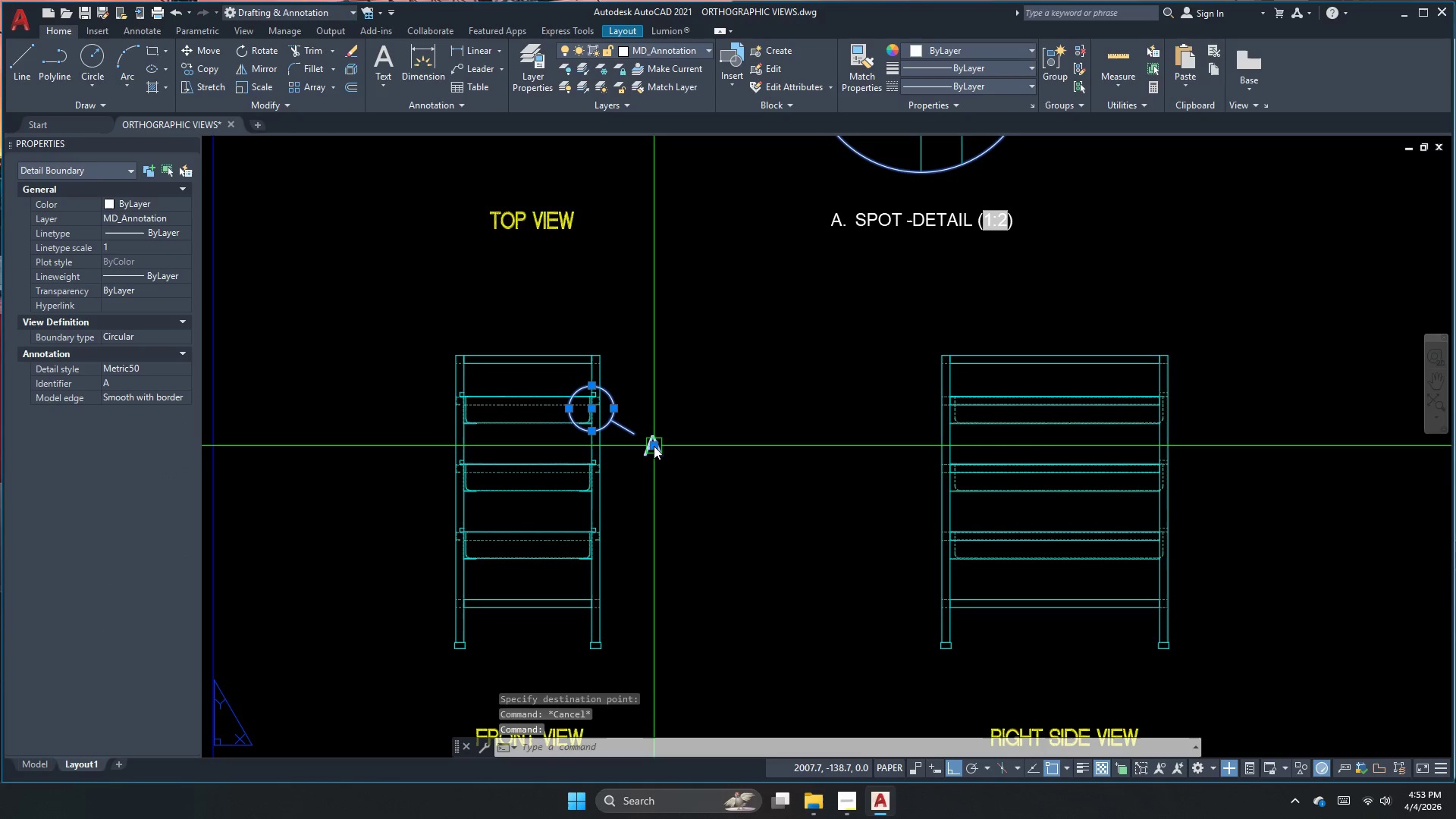 
double_click([654, 446])
 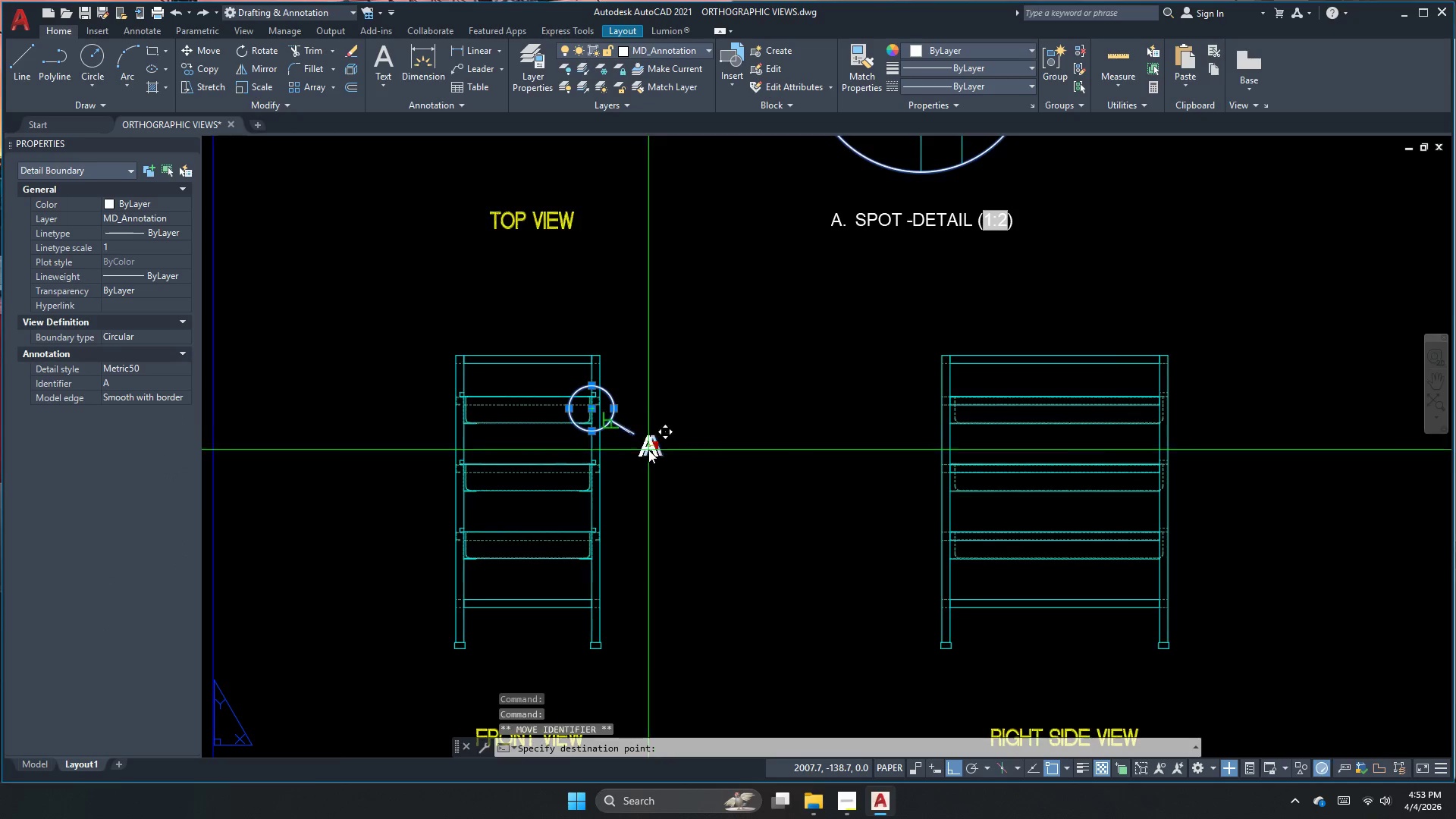 
scroll: coordinate [648, 450], scroll_direction: up, amount: 2.0
 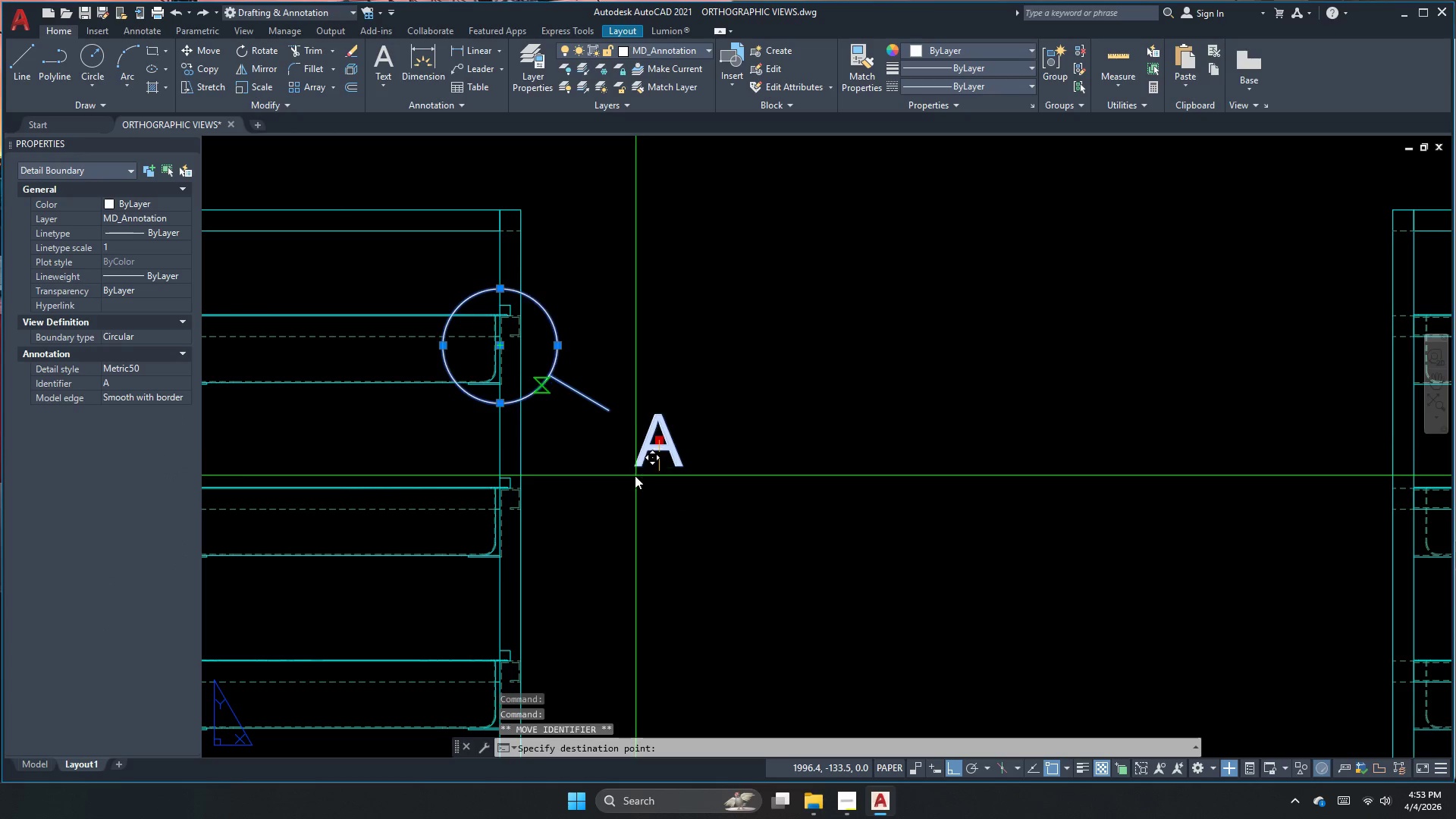 
left_click([635, 475])
 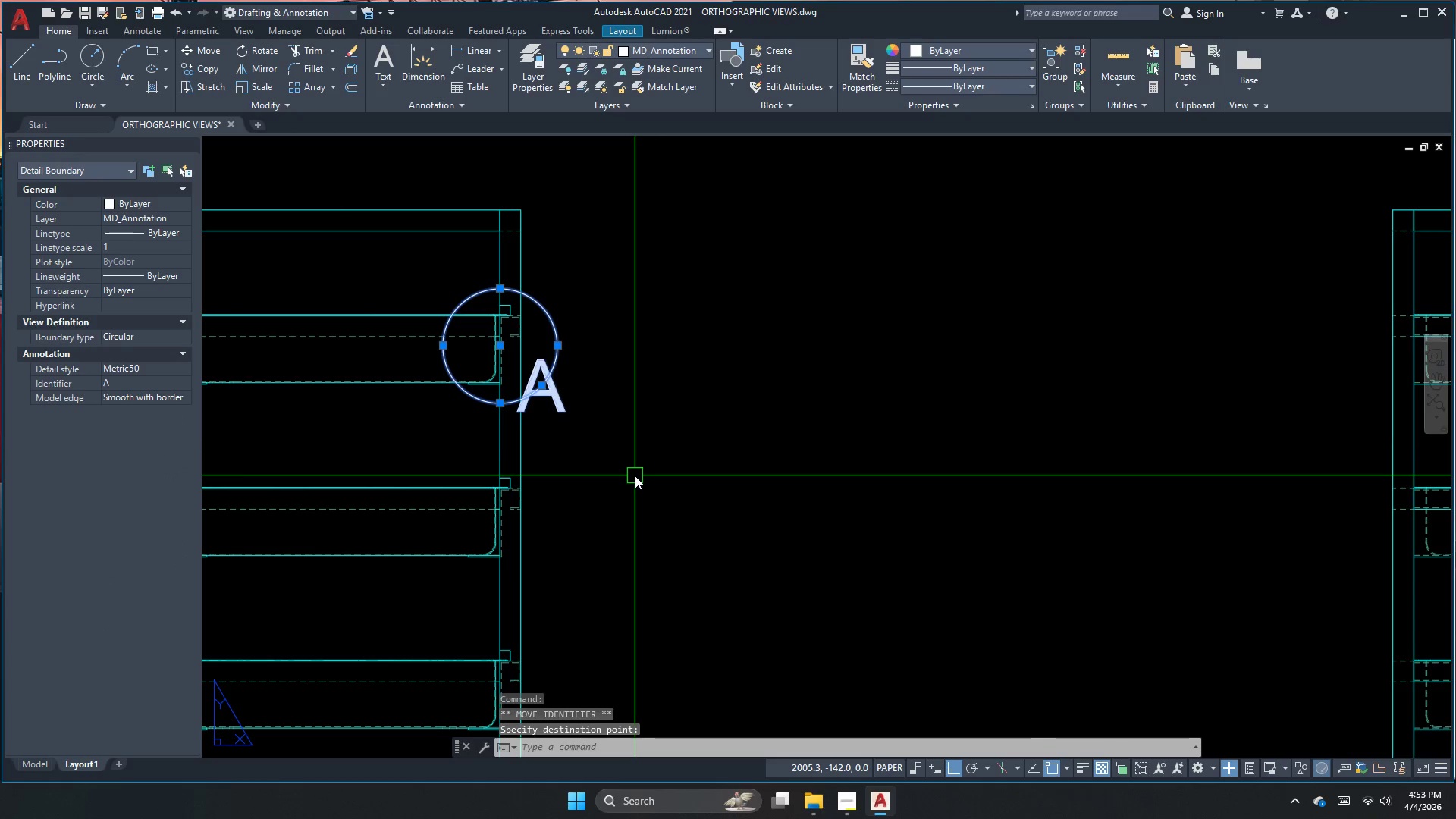 
key(Escape)
 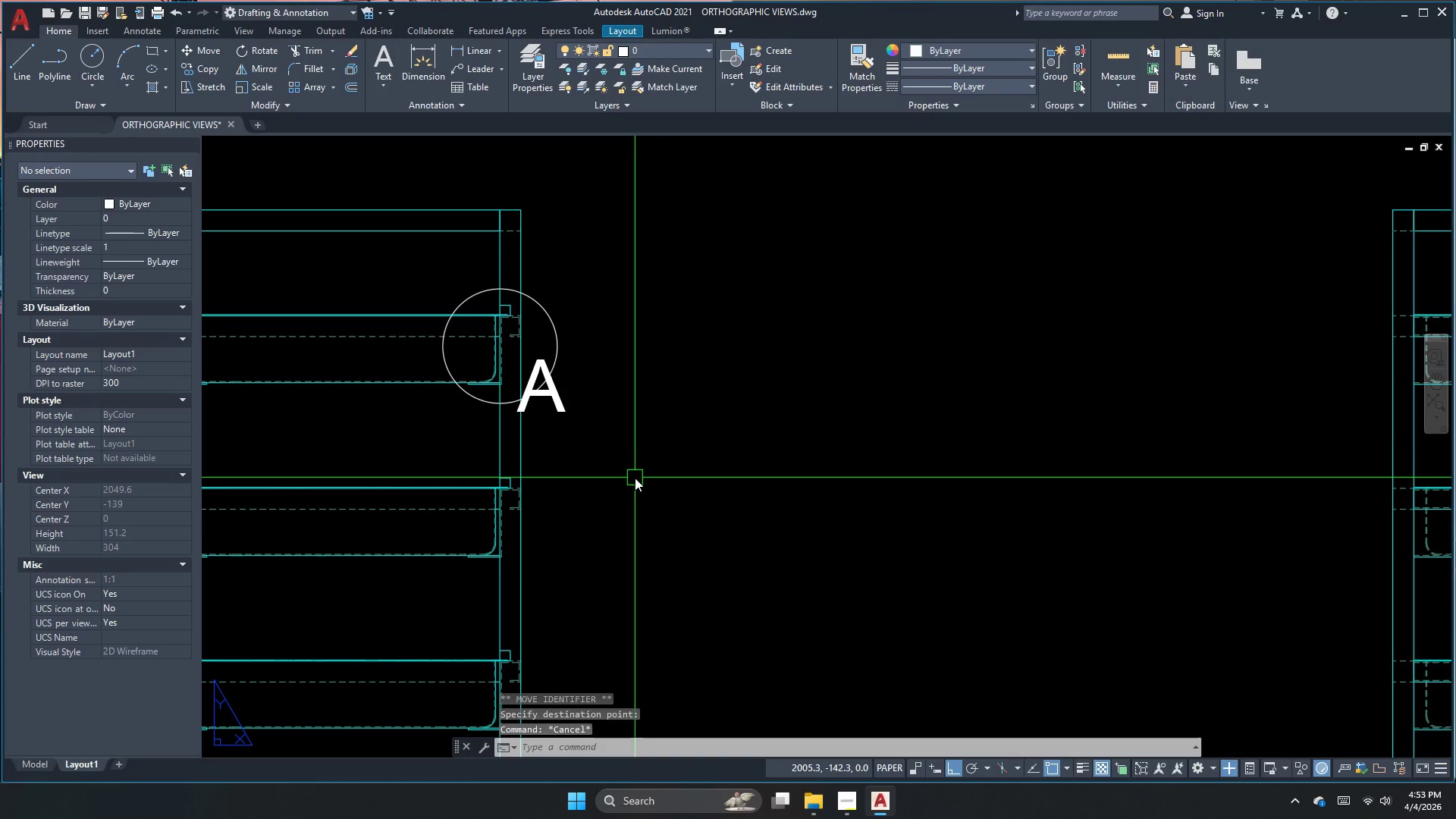 
key(Control+ControlLeft)
 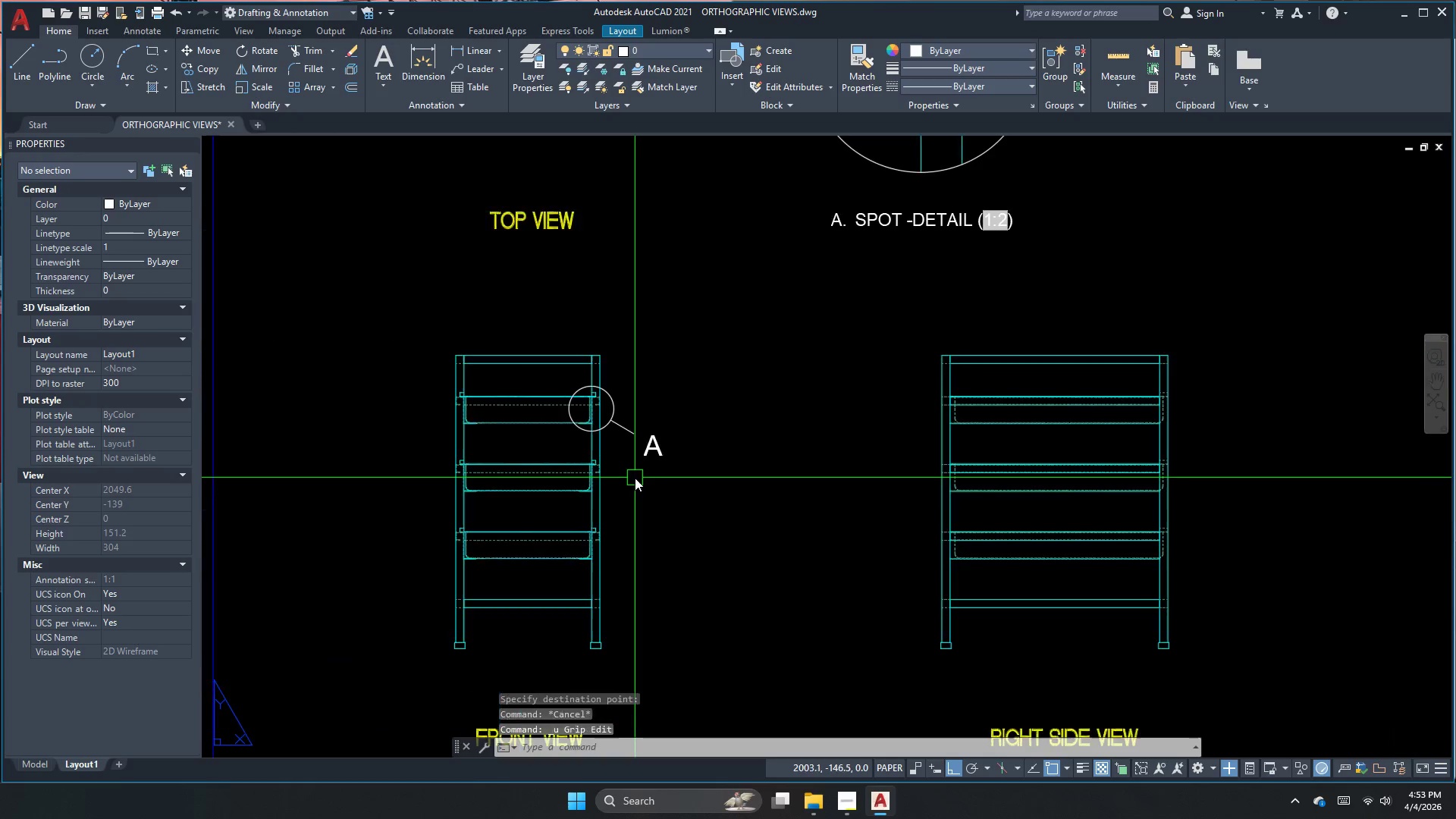 
key(Control+Z)
 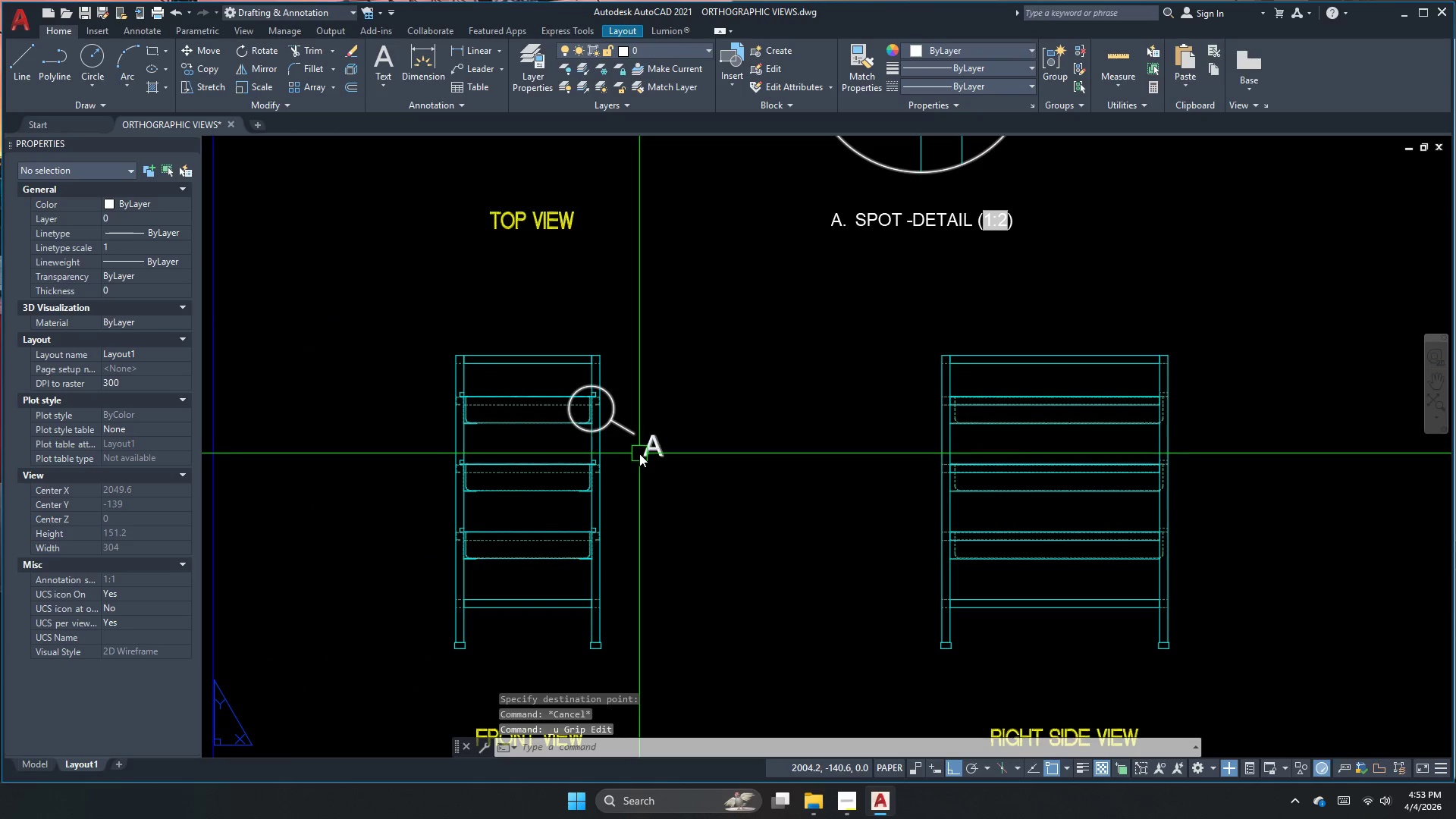 
left_click([646, 445])
 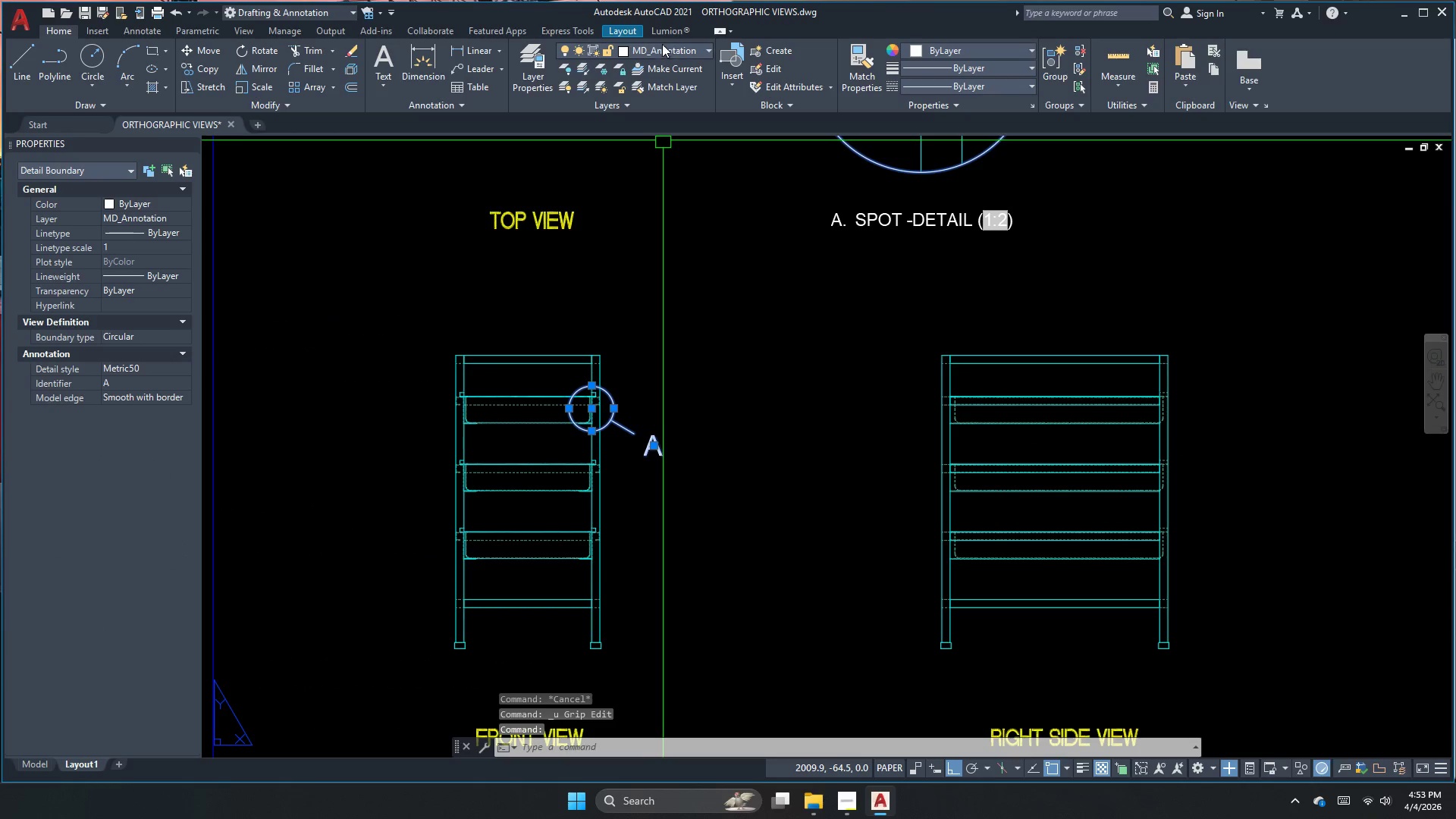 
left_click([664, 46])
 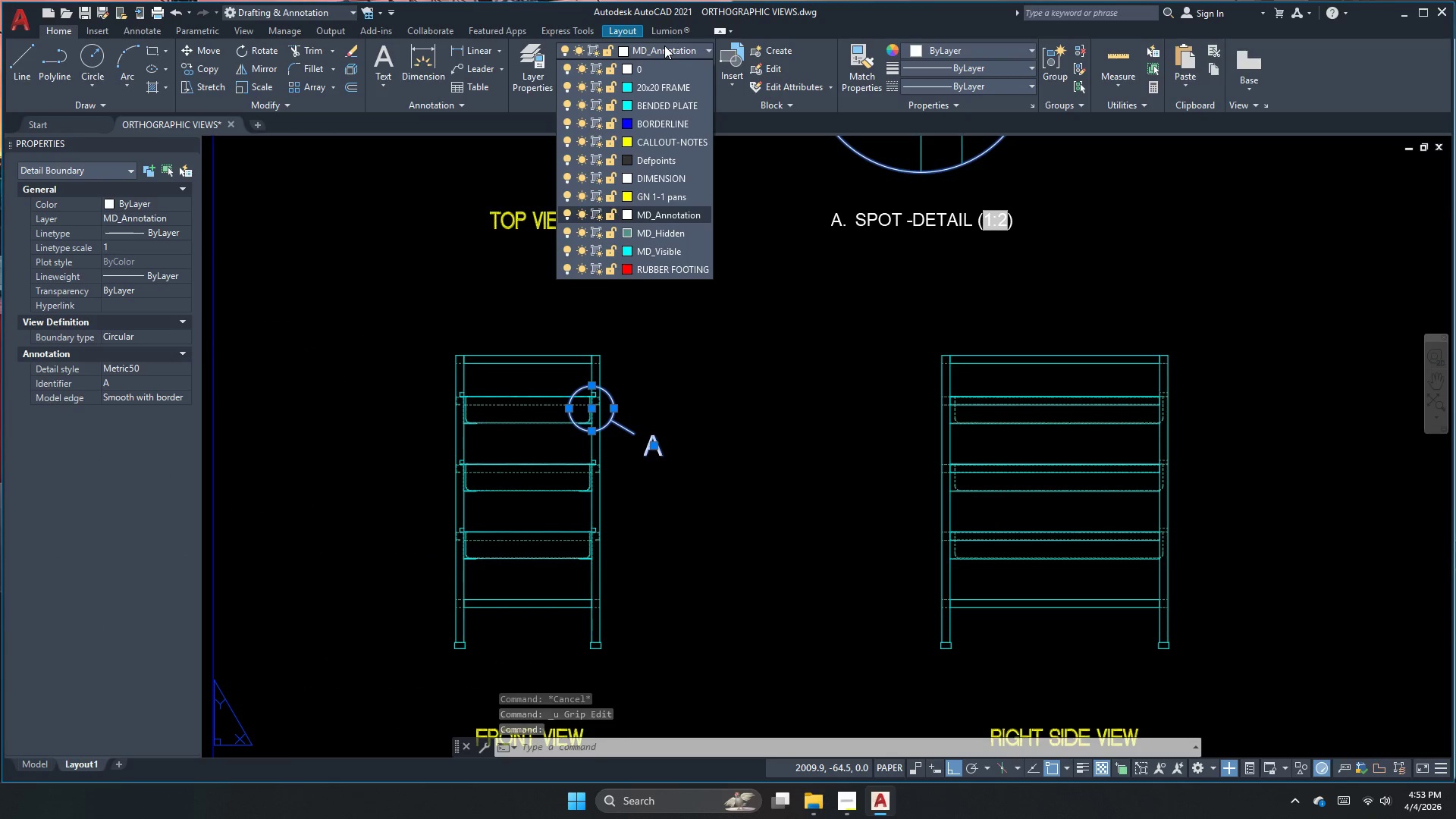 
left_click([754, 460])
 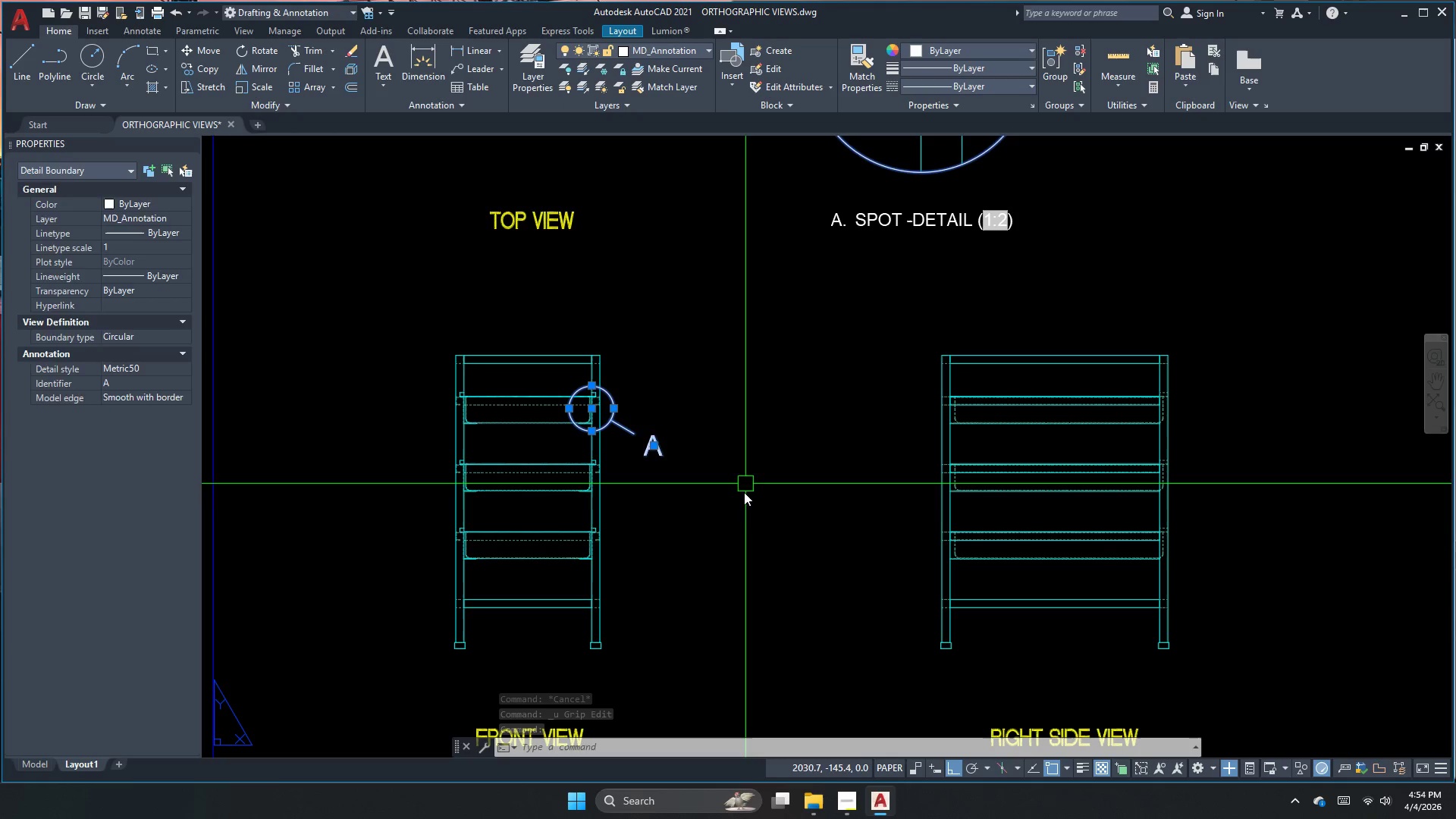 
key(Escape)
key(Escape)
type(la )
 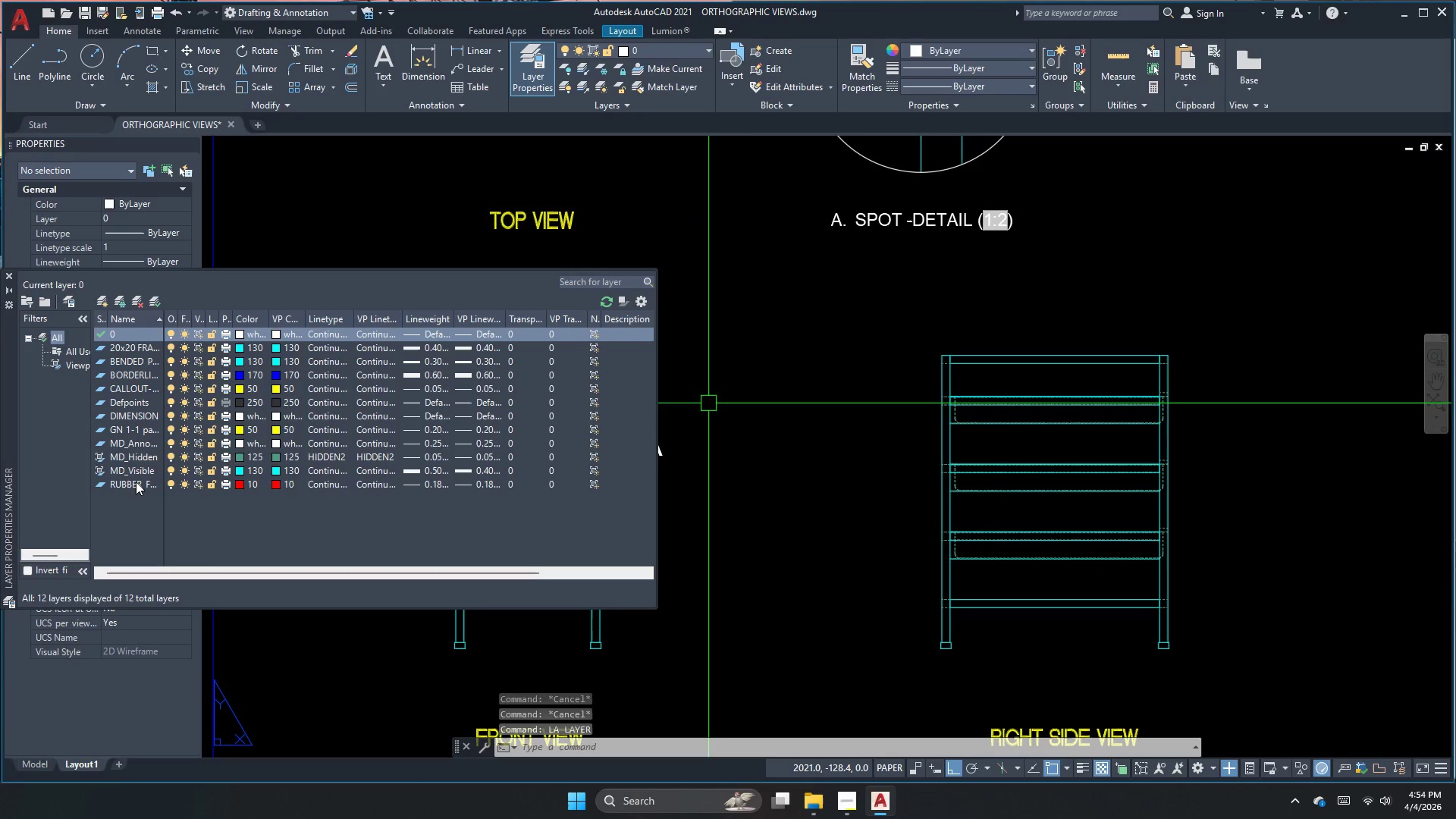 
wait(5.25)
 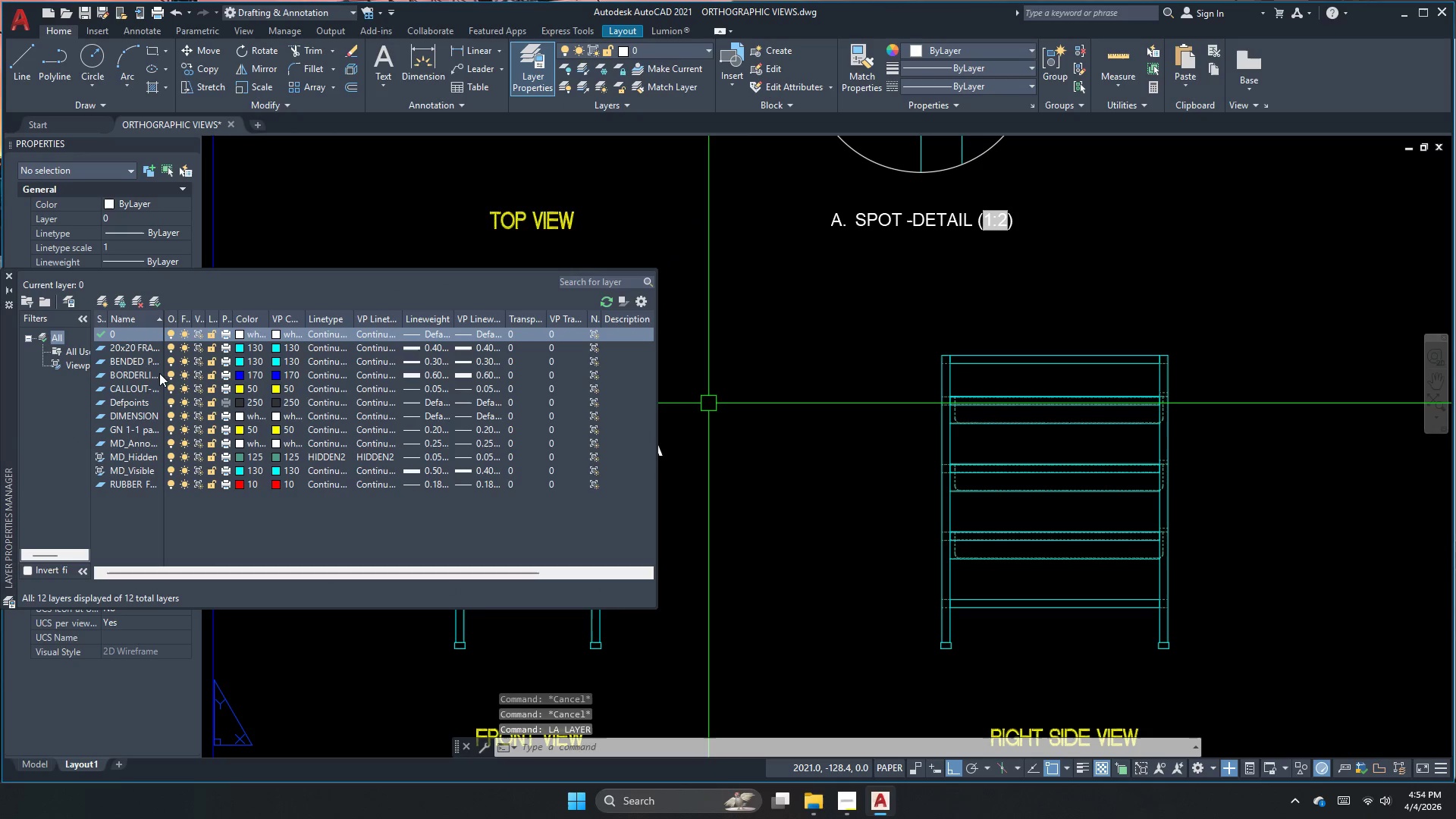 
left_click([145, 441])
 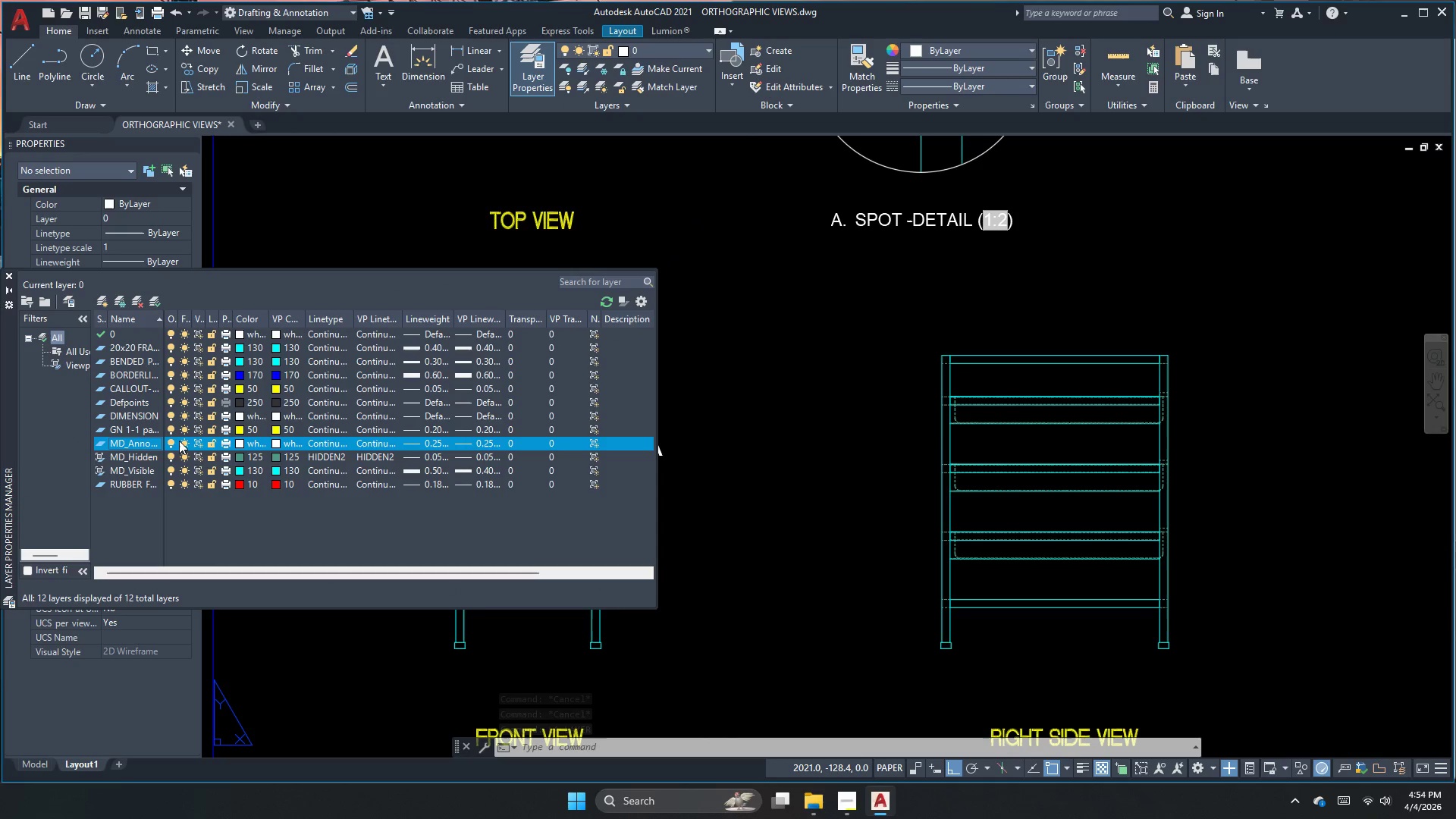 
left_click([184, 442])
 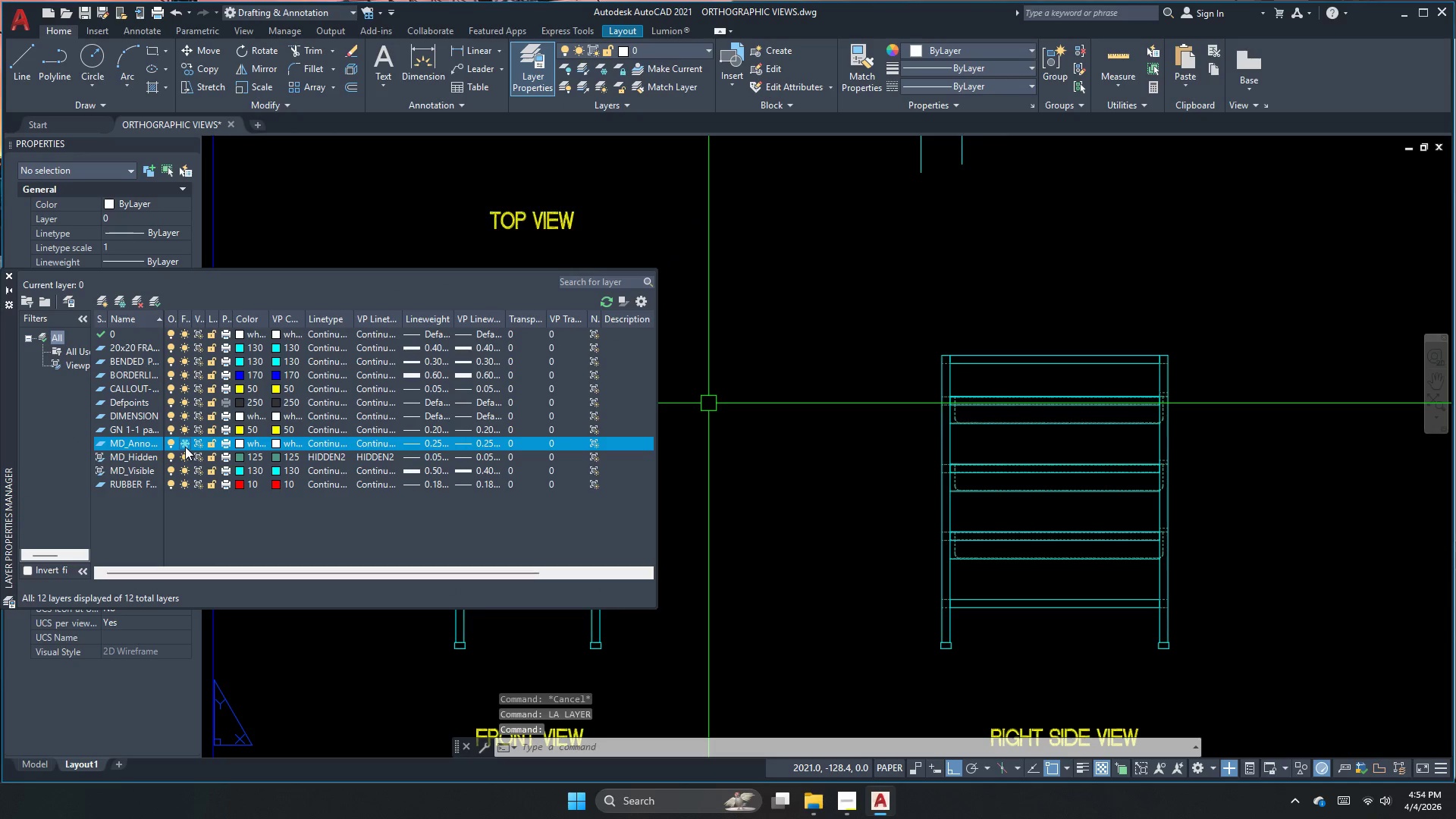 
left_click([185, 447])
 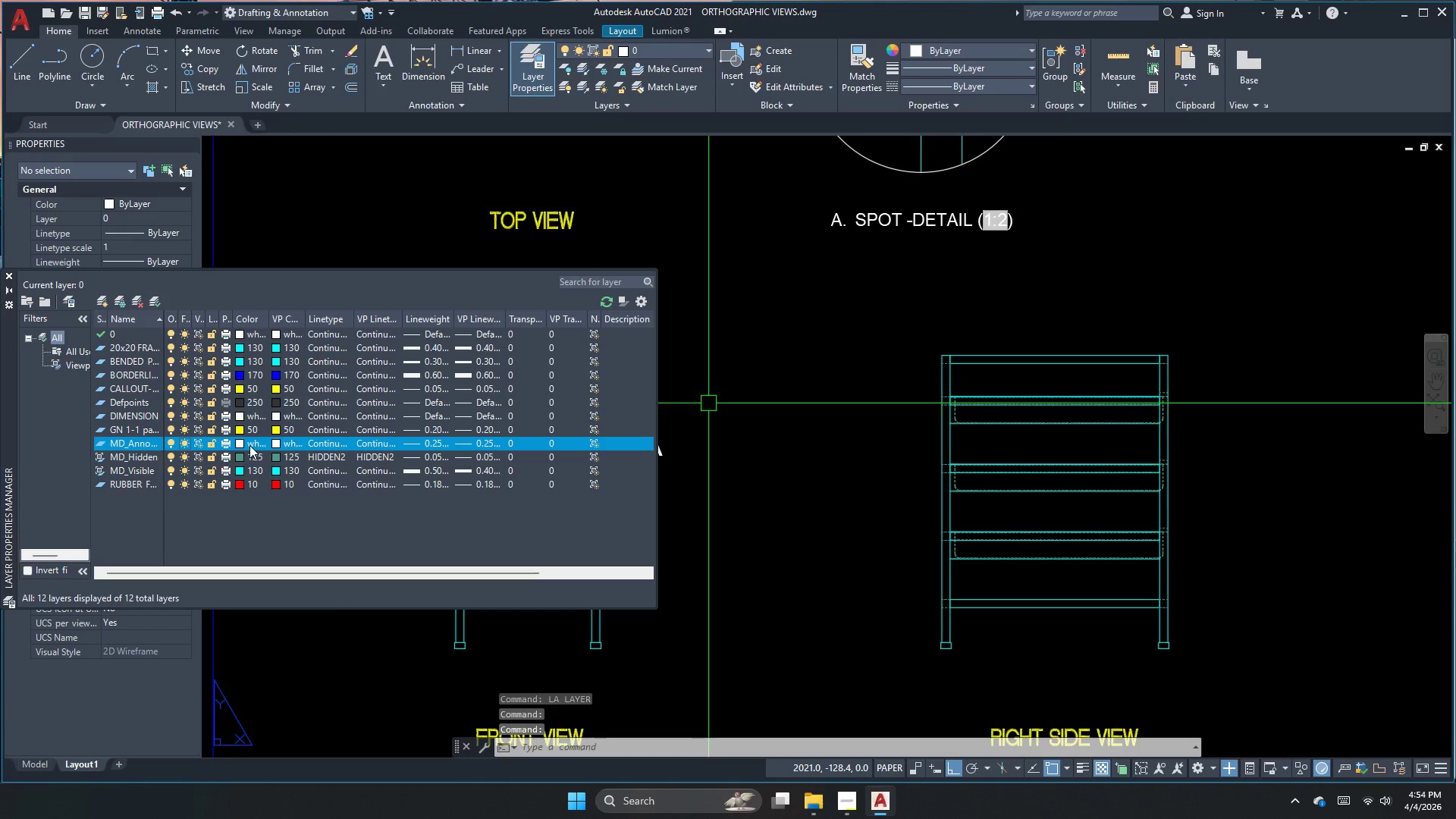 
left_click([245, 444])
 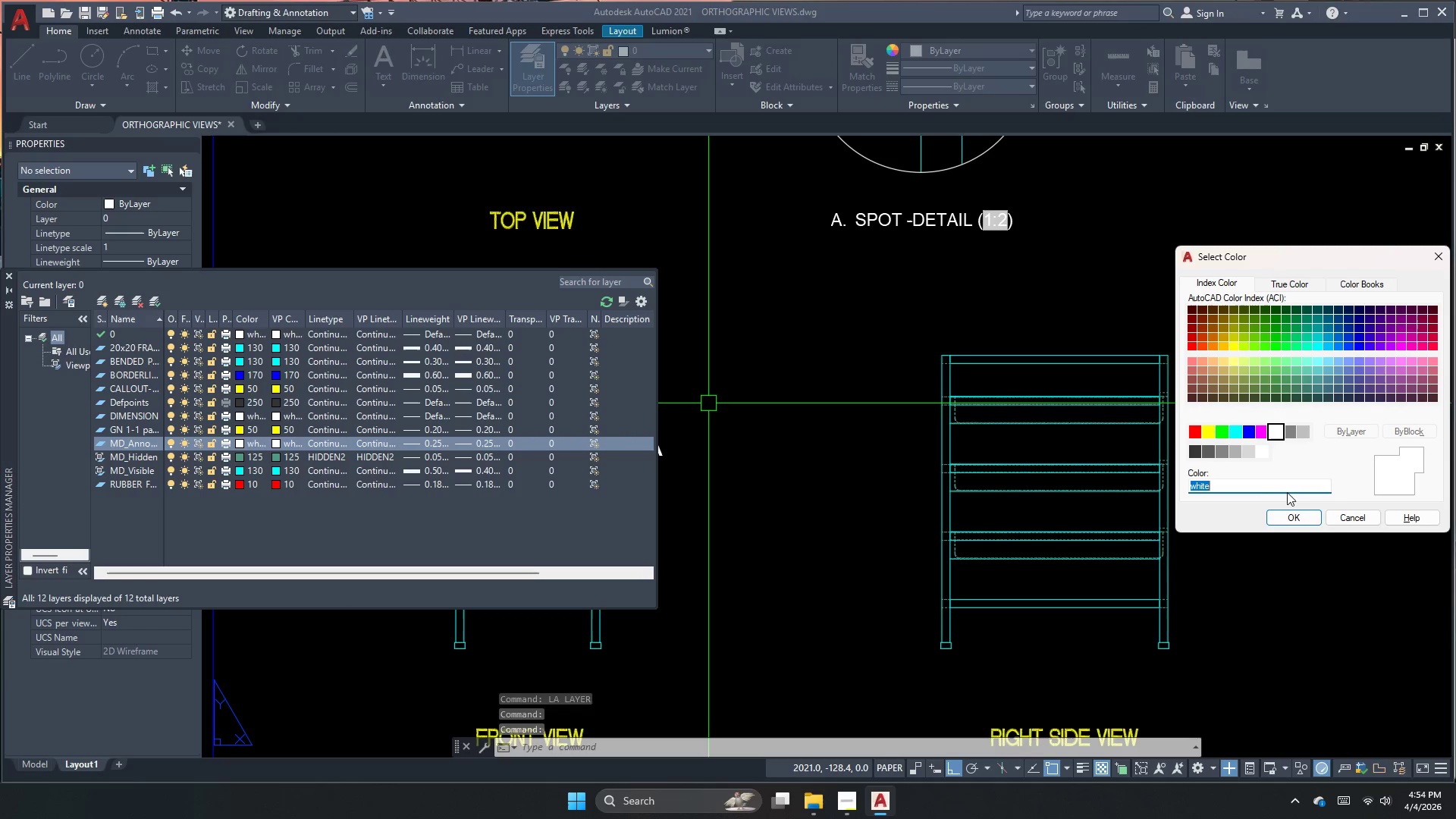 
key(Numpad9)
 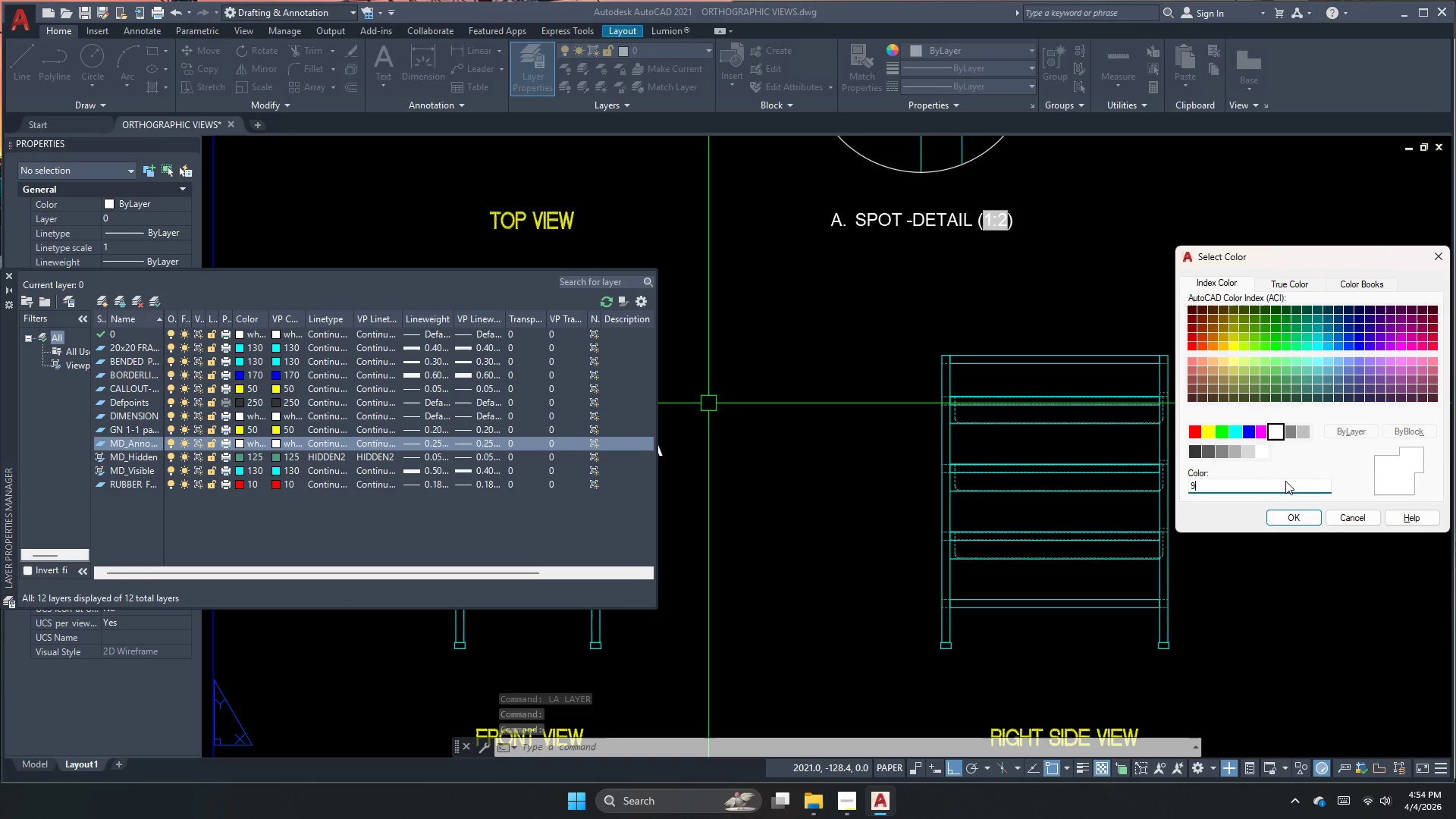 
key(Numpad0)
 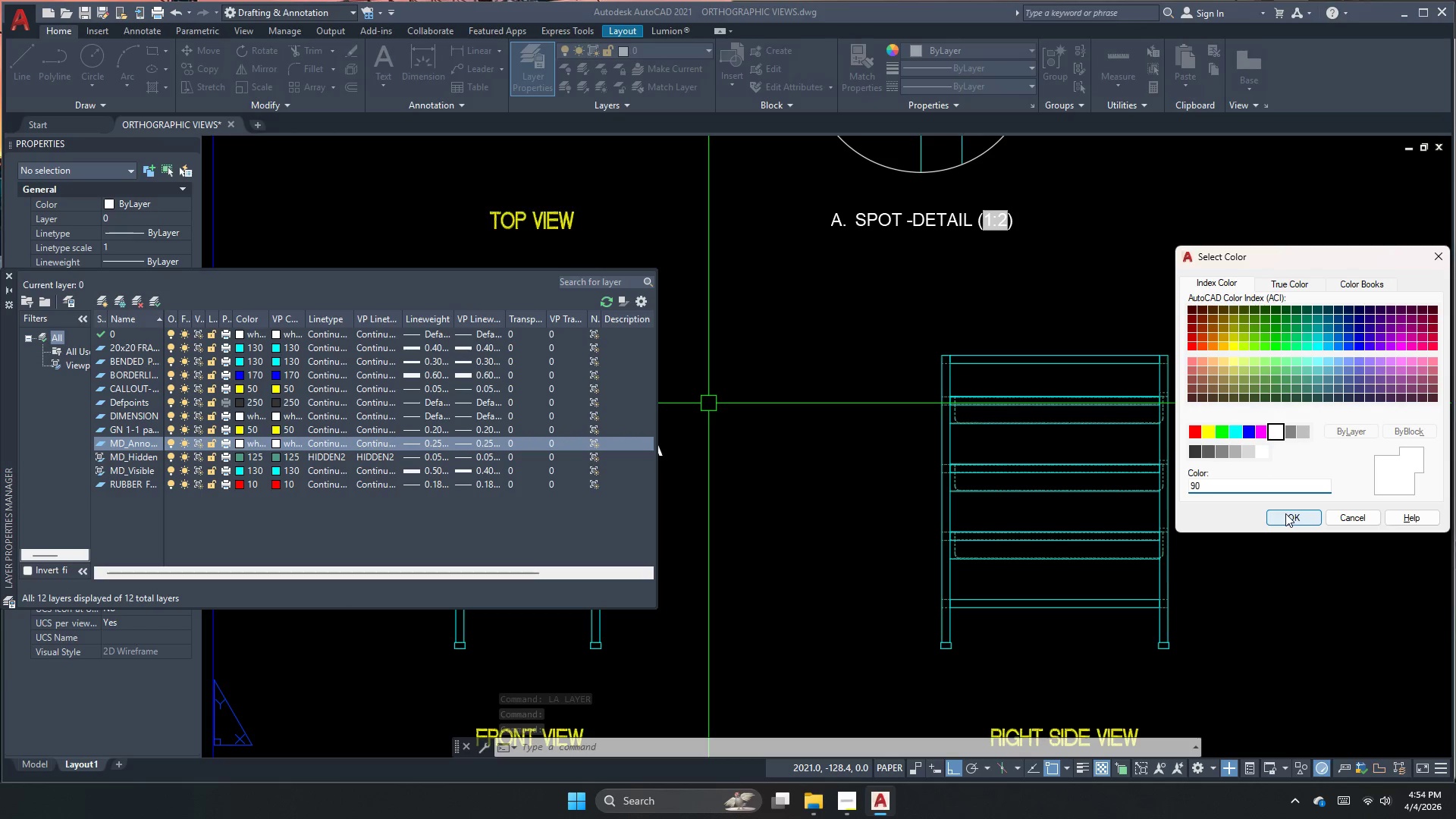 
left_click([1287, 512])
 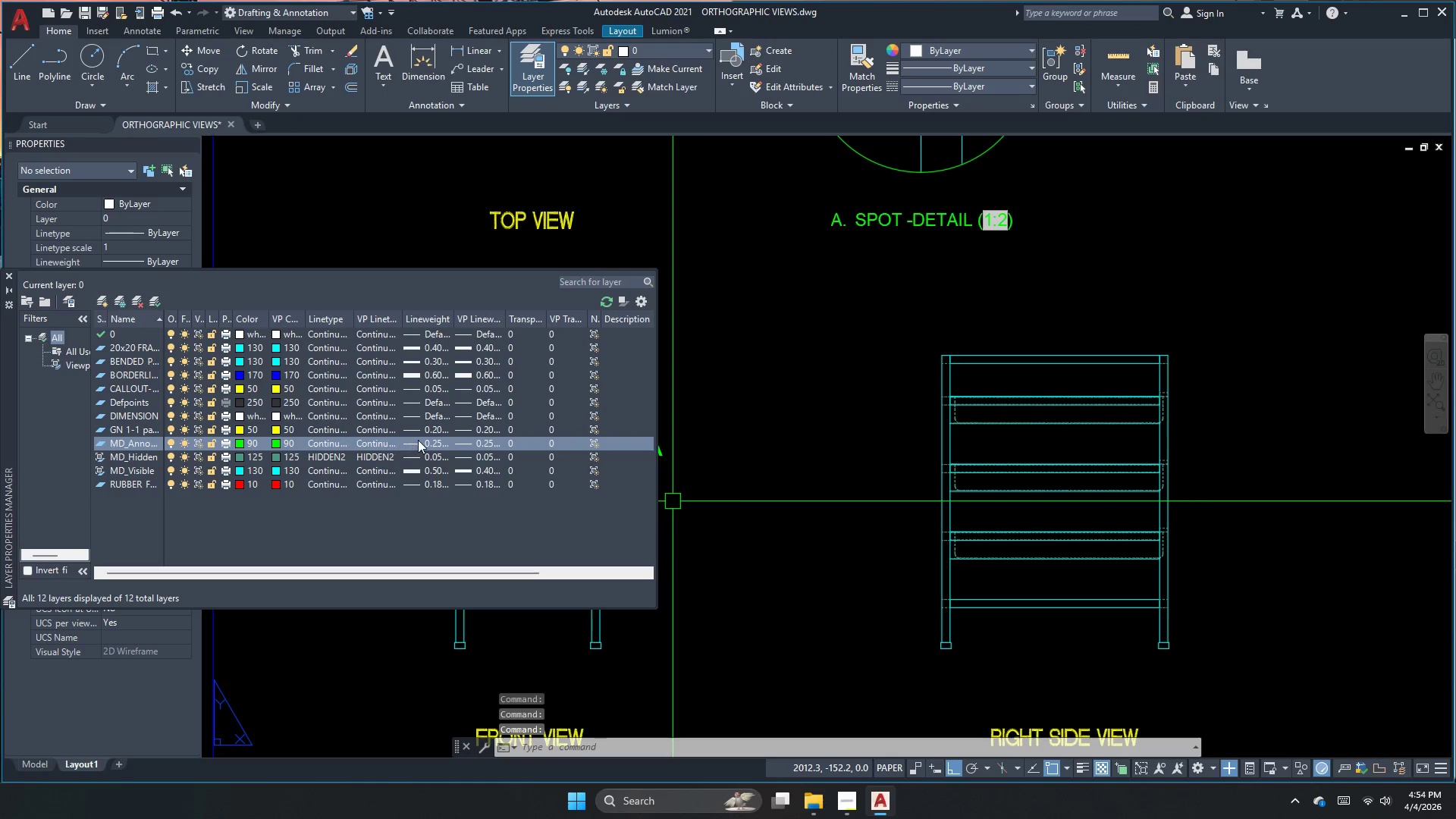 
left_click([424, 442])
 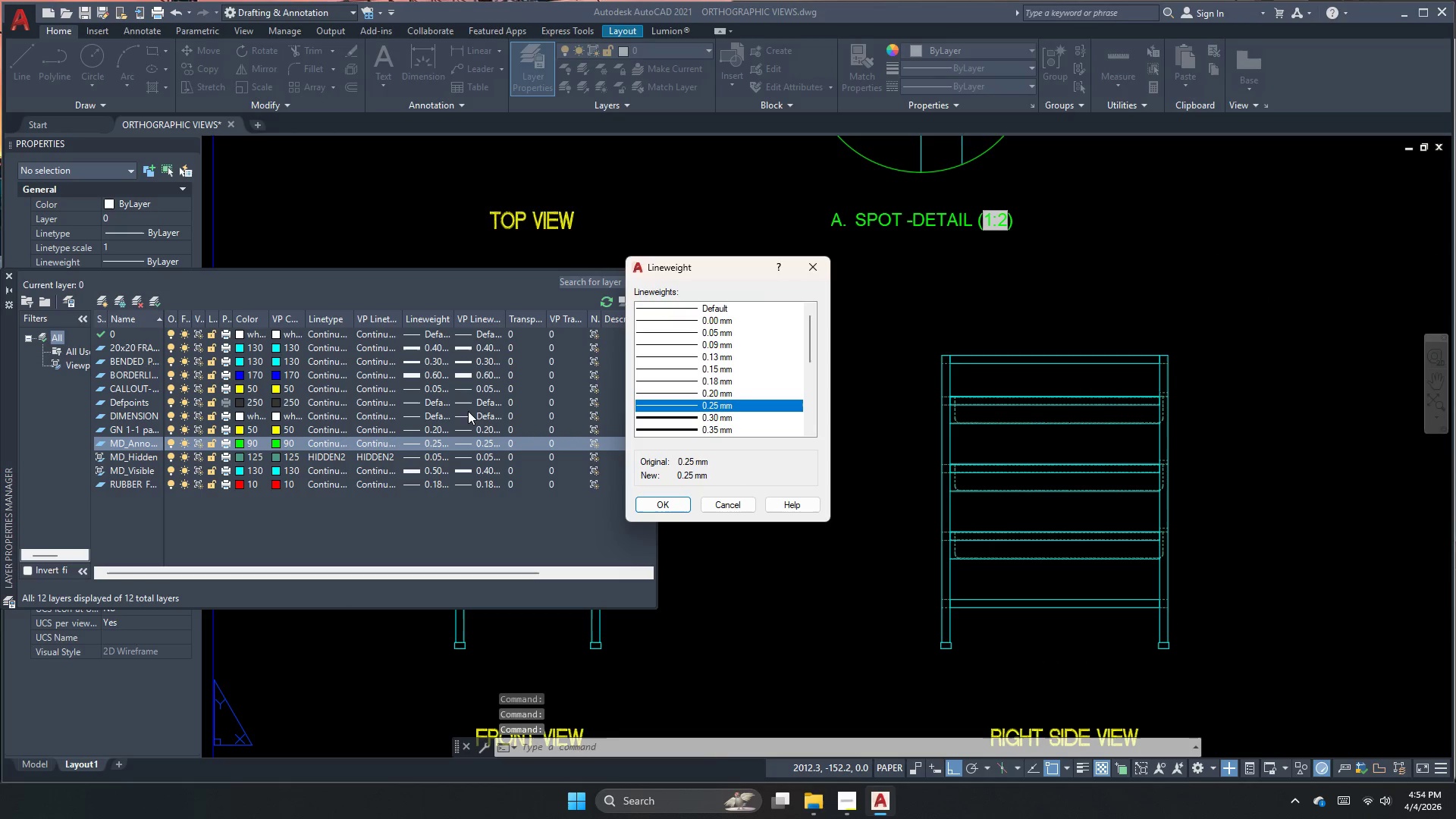 
key(Escape)
 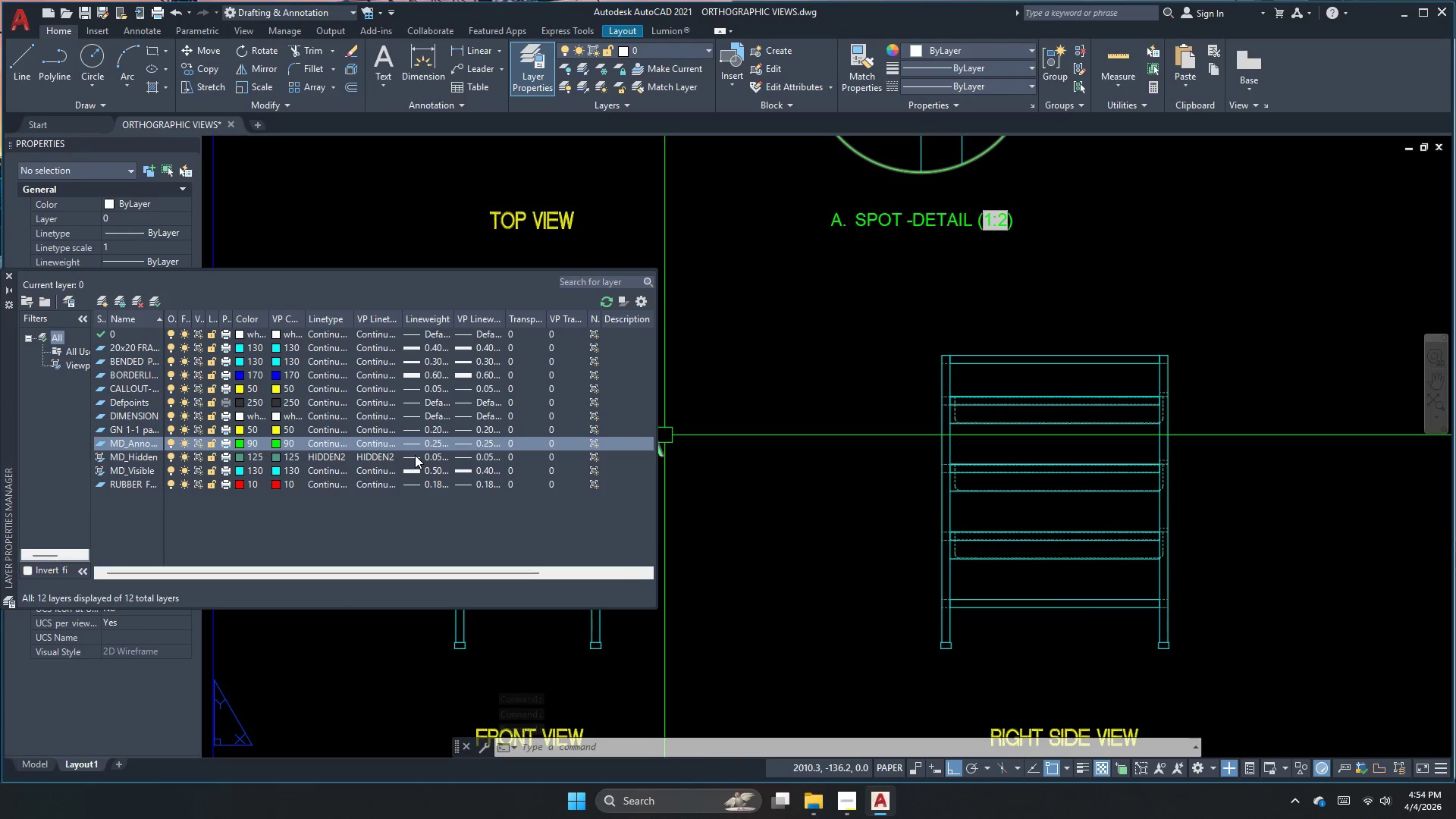 
left_click([421, 443])
 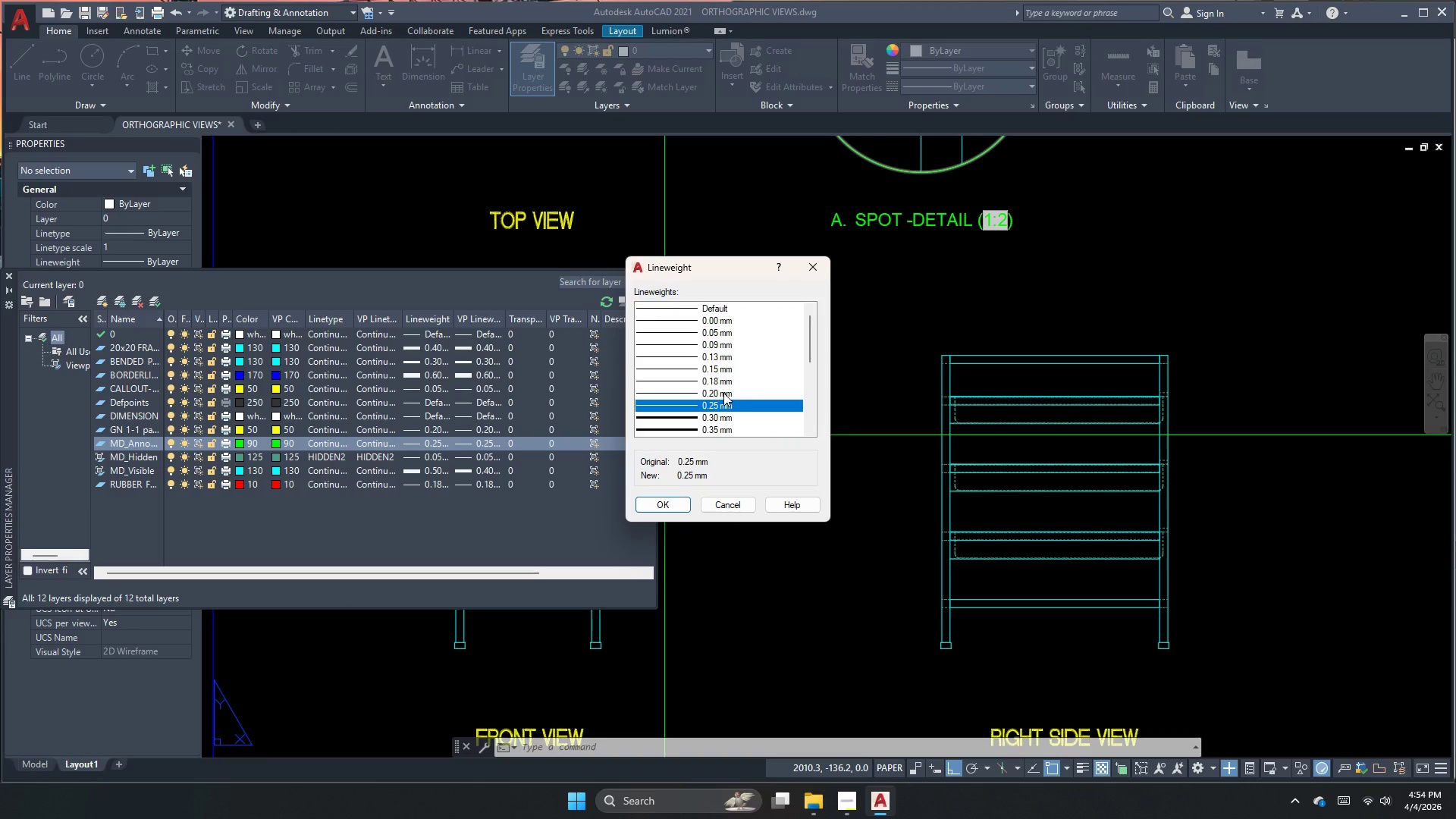 
left_click([723, 393])
 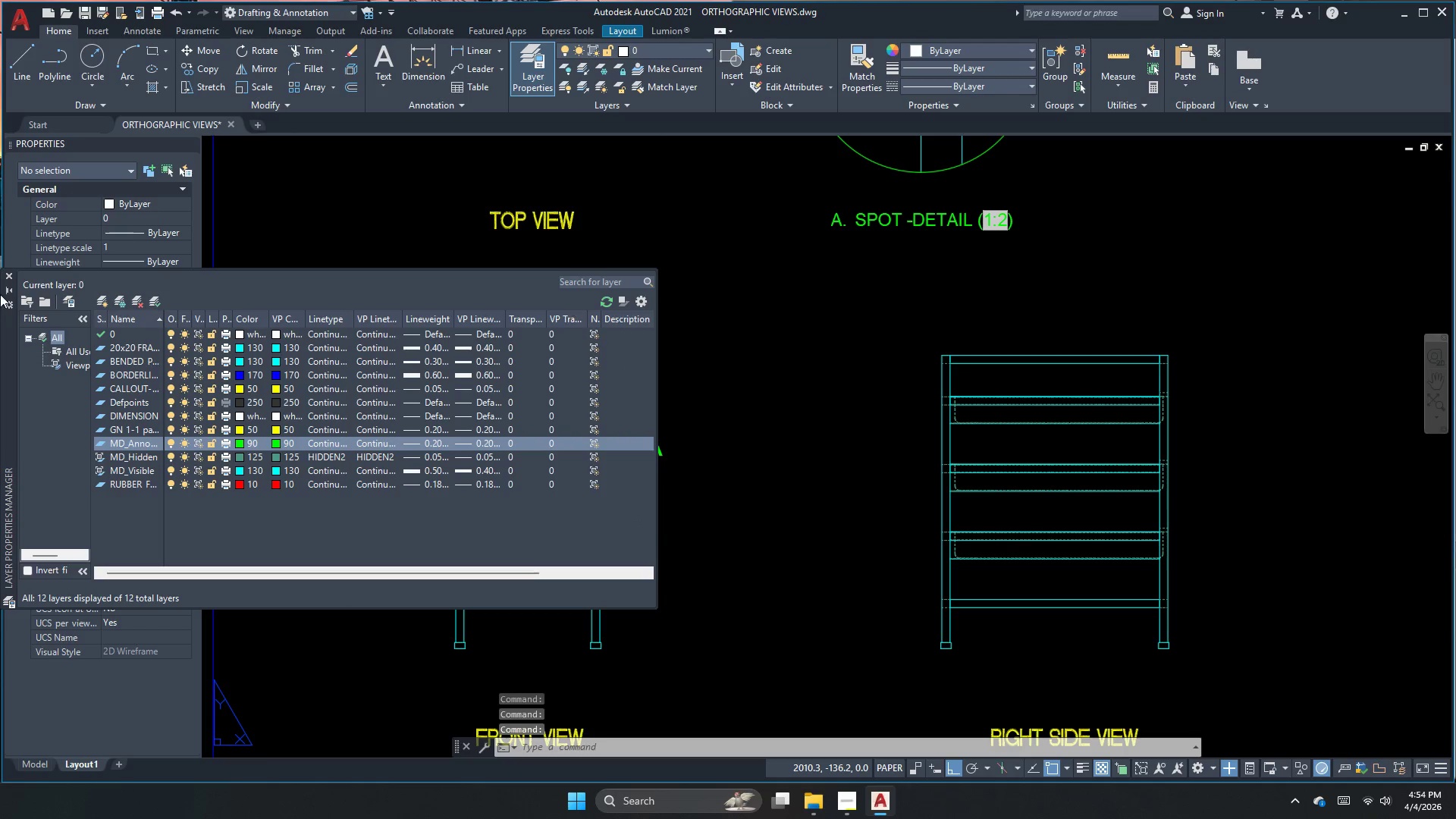 
left_click([8, 274])
 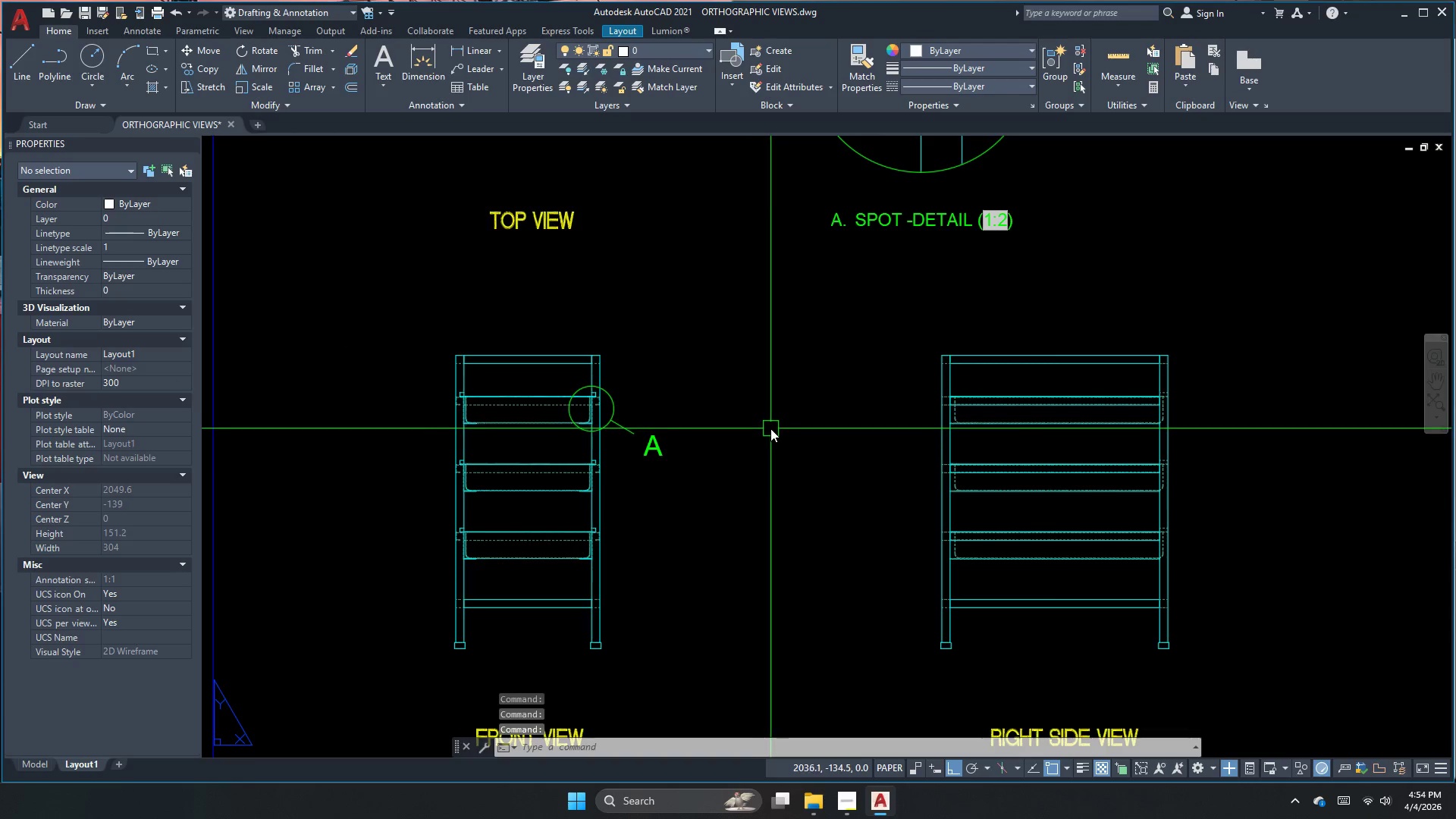 
scroll: coordinate [770, 428], scroll_direction: down, amount: 2.0
 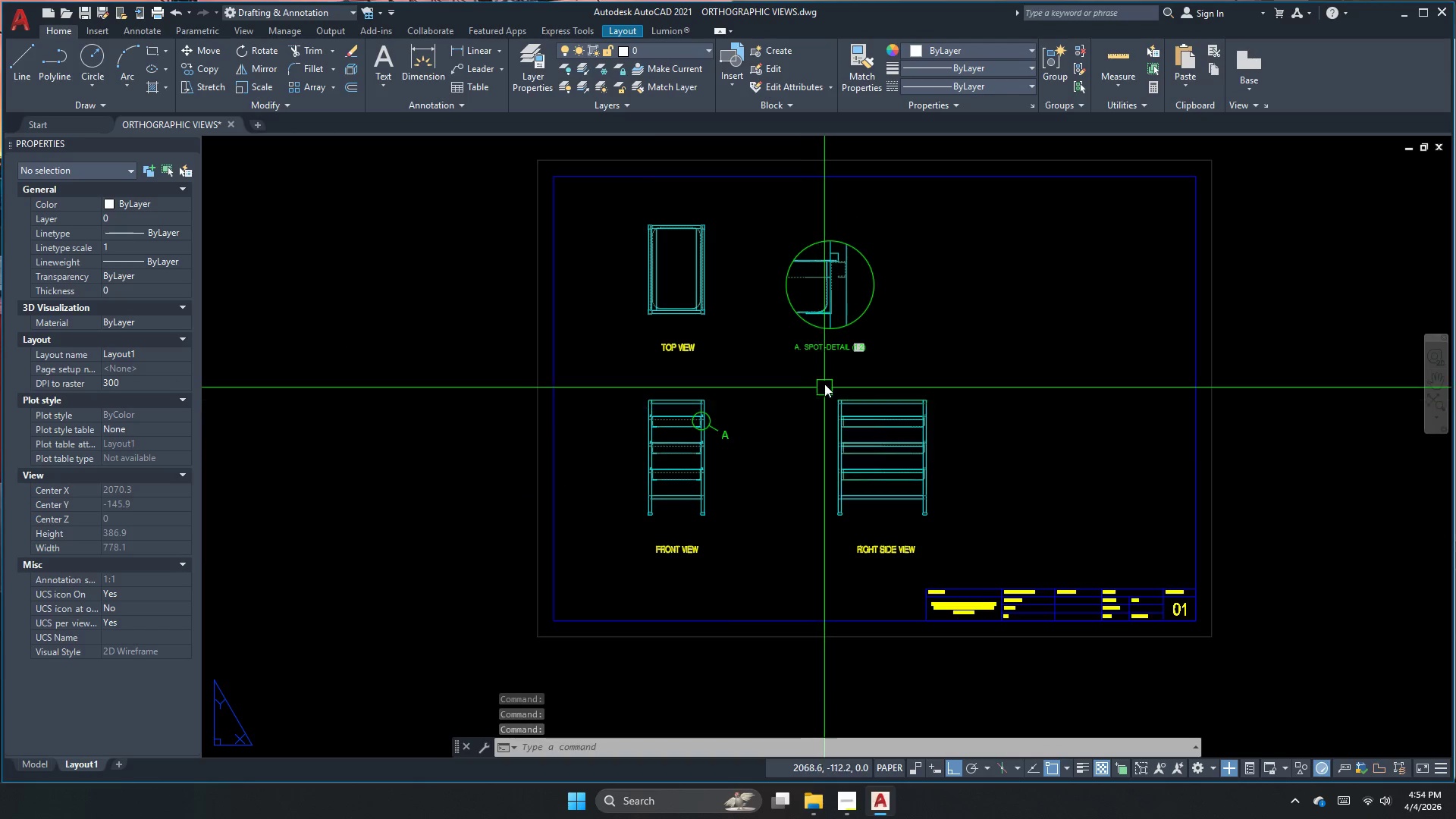 
scroll: coordinate [836, 194], scroll_direction: up, amount: 1.0
 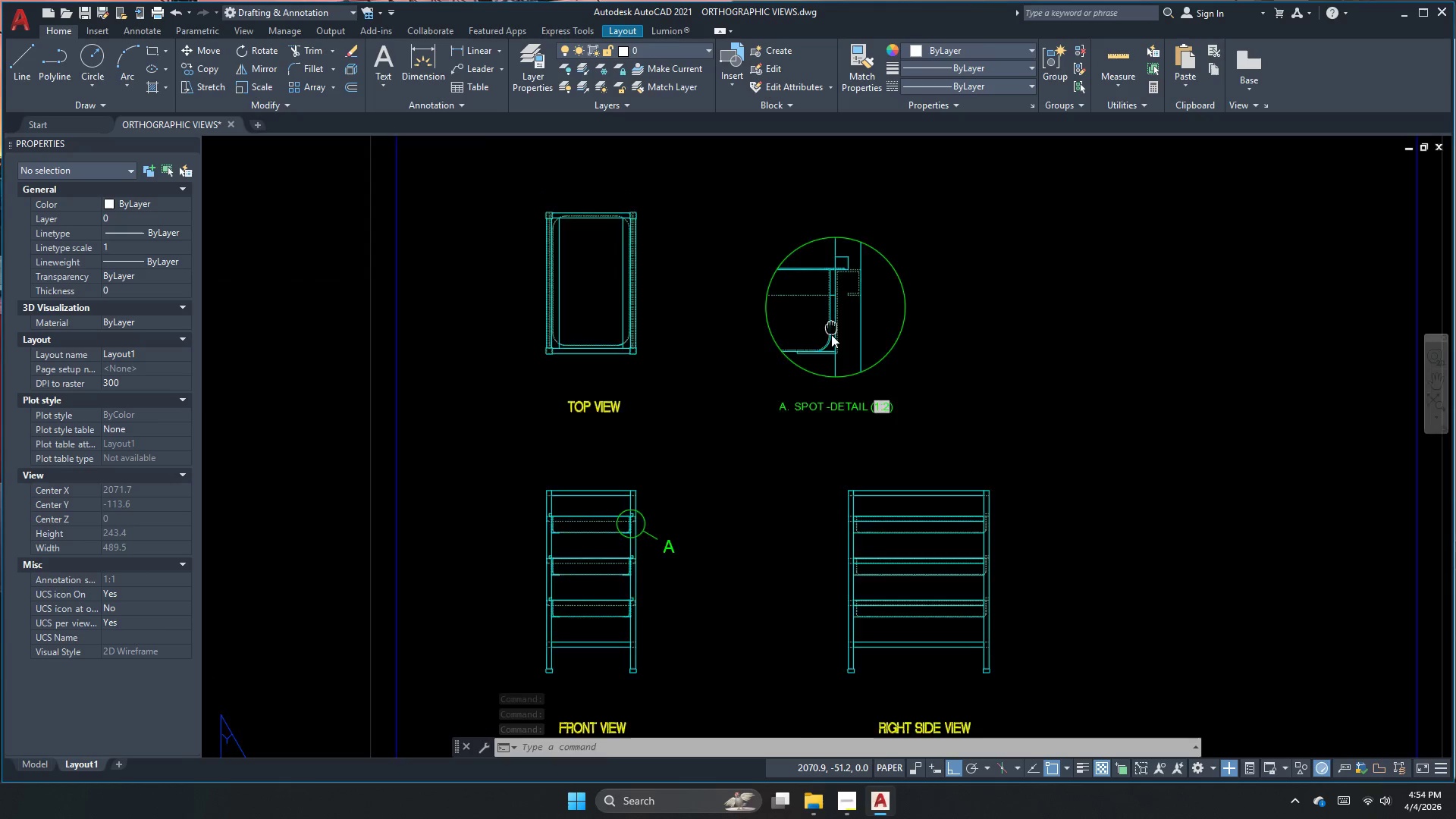 
key(Escape)
 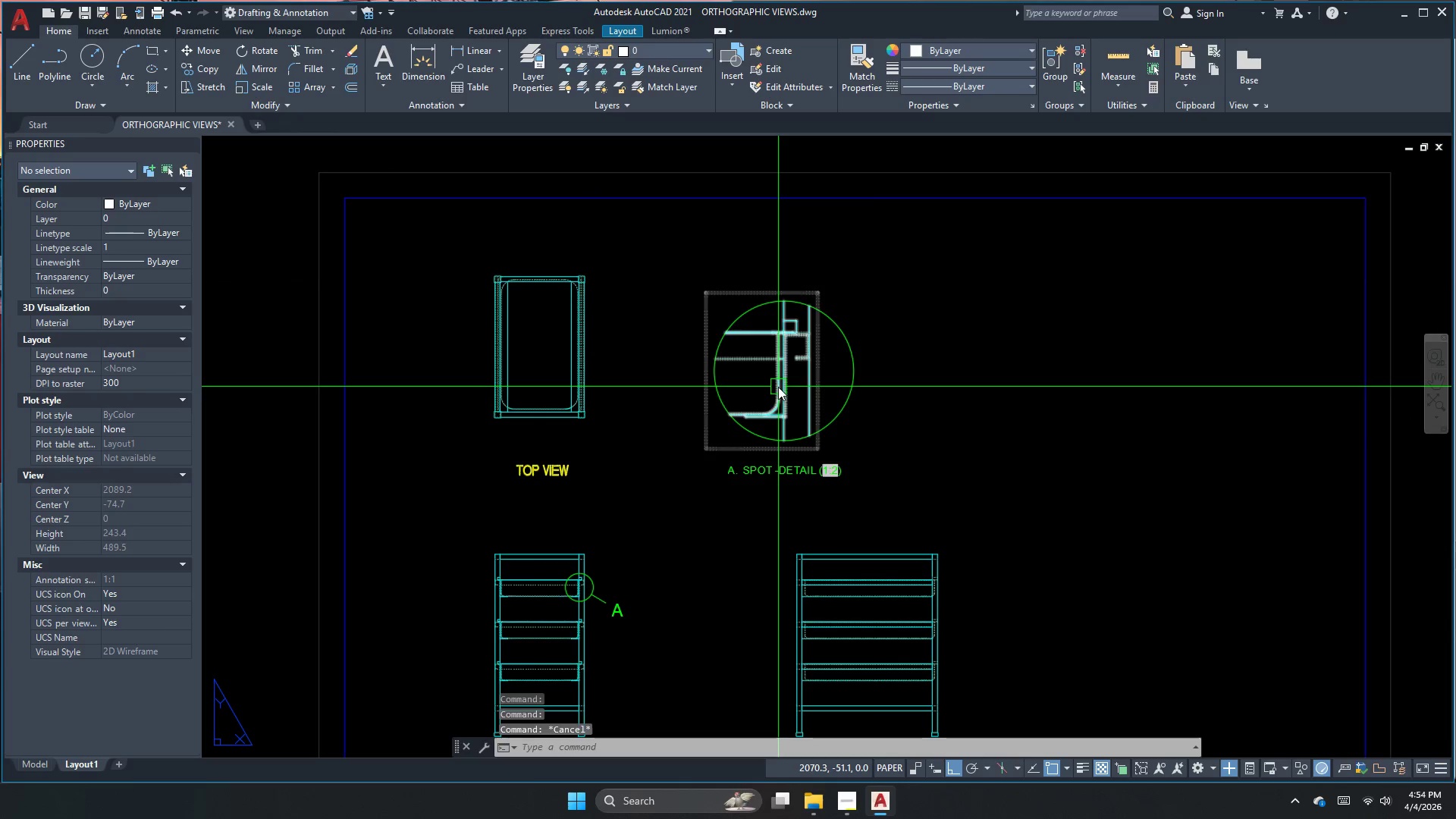 
key(Control+ControlRight)
 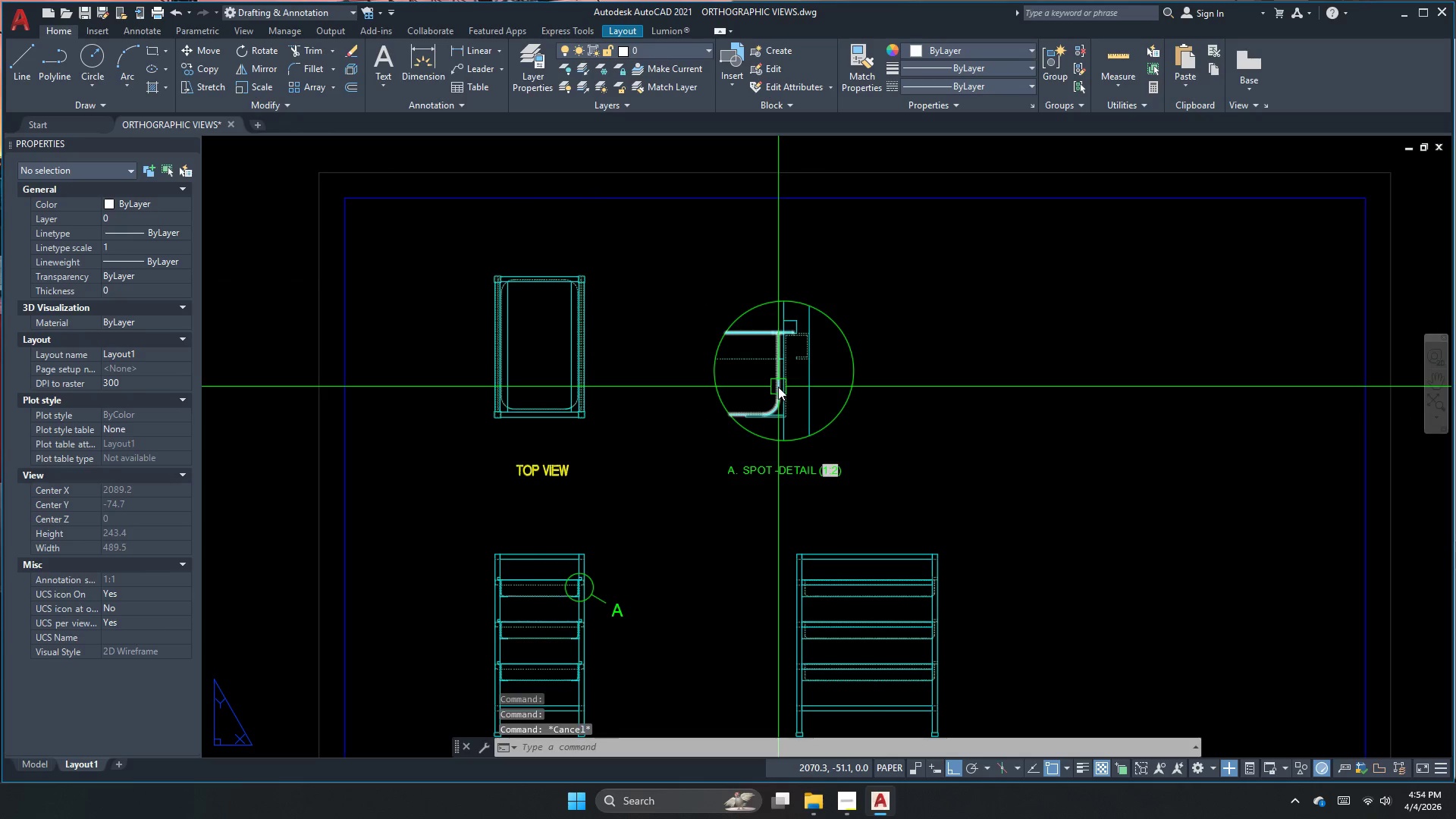 
key(Control+P)
 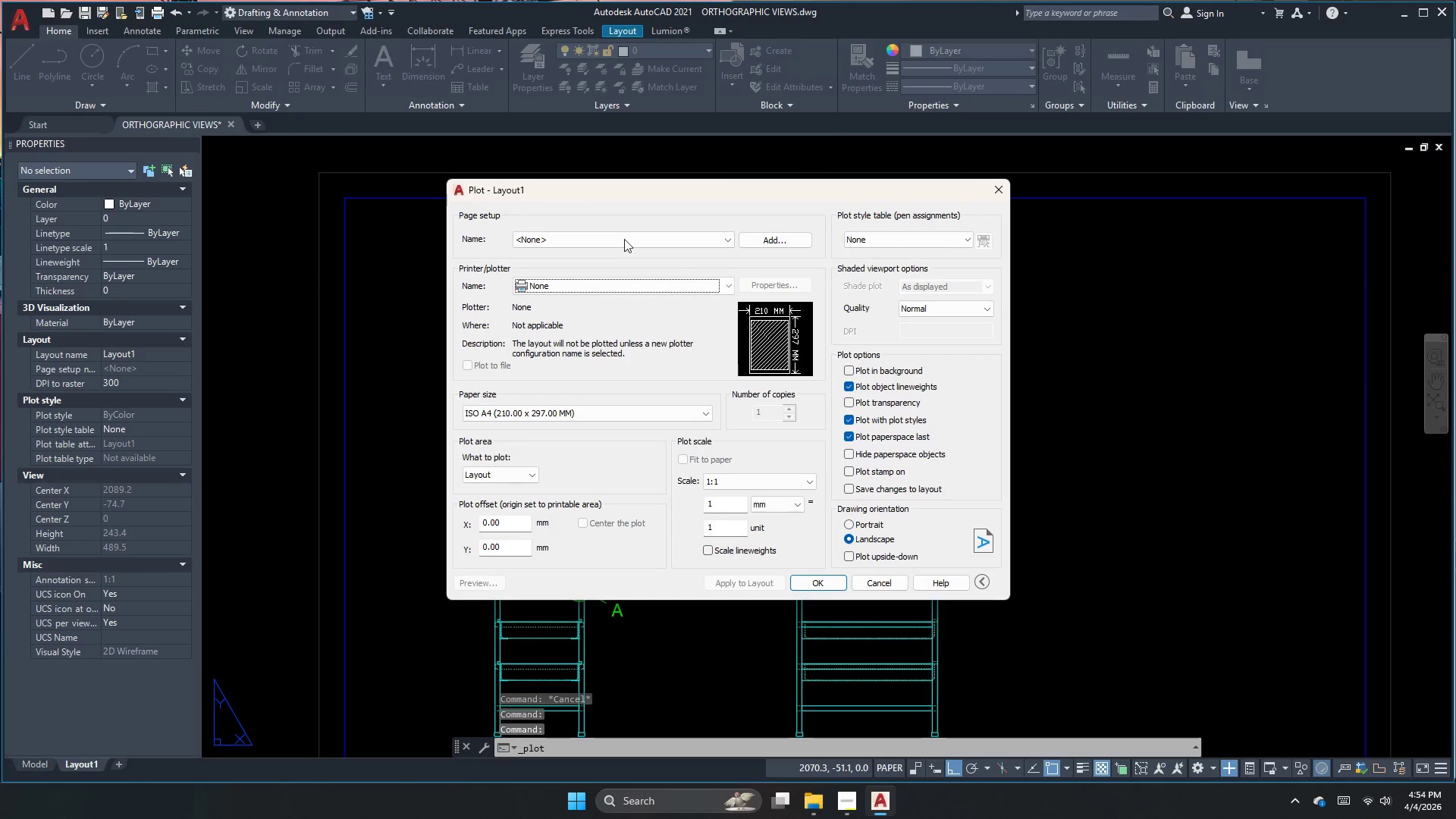 
left_click_drag(start_coordinate=[613, 235], to_coordinate=[608, 245])
 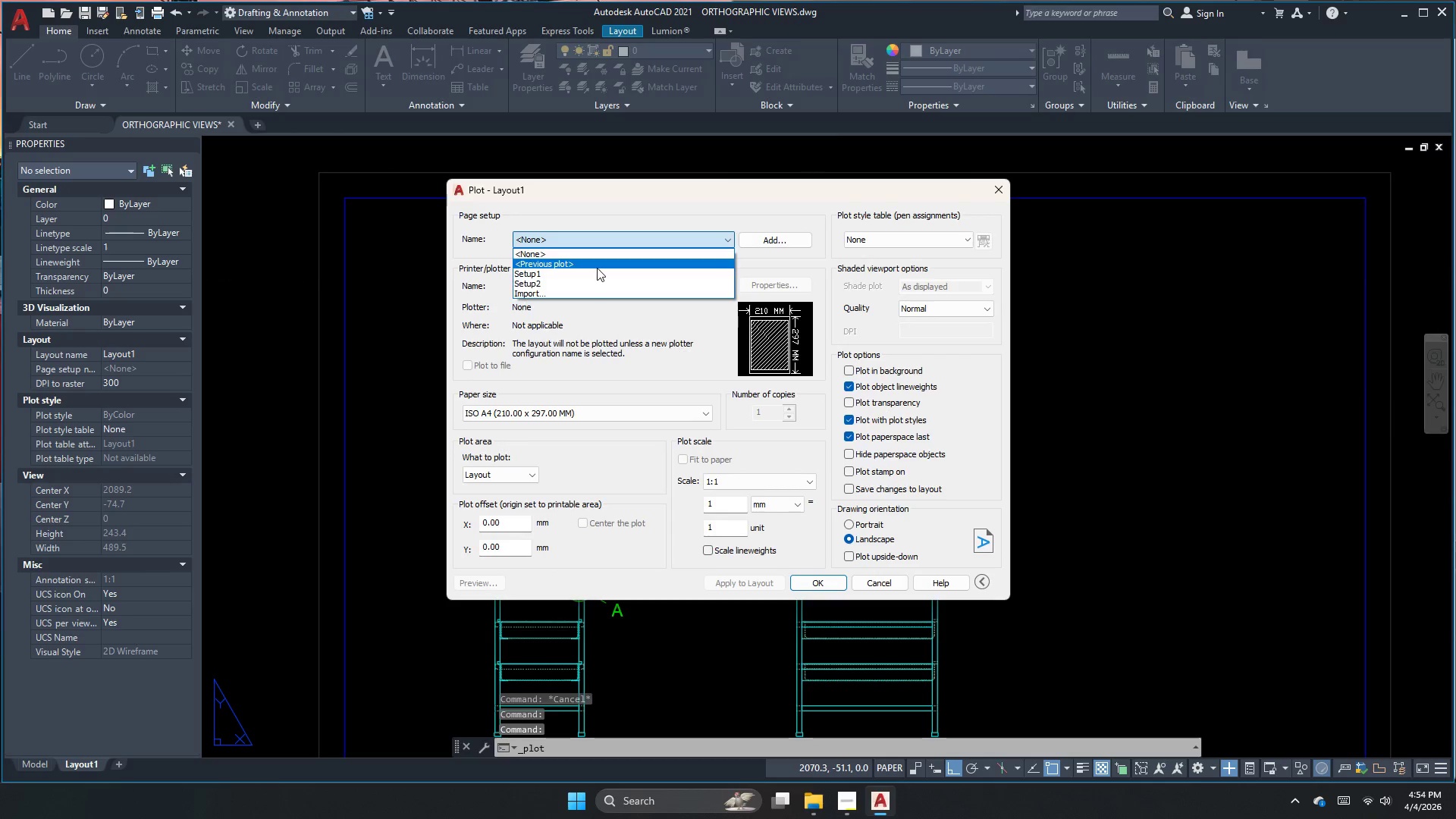 
double_click([597, 268])
 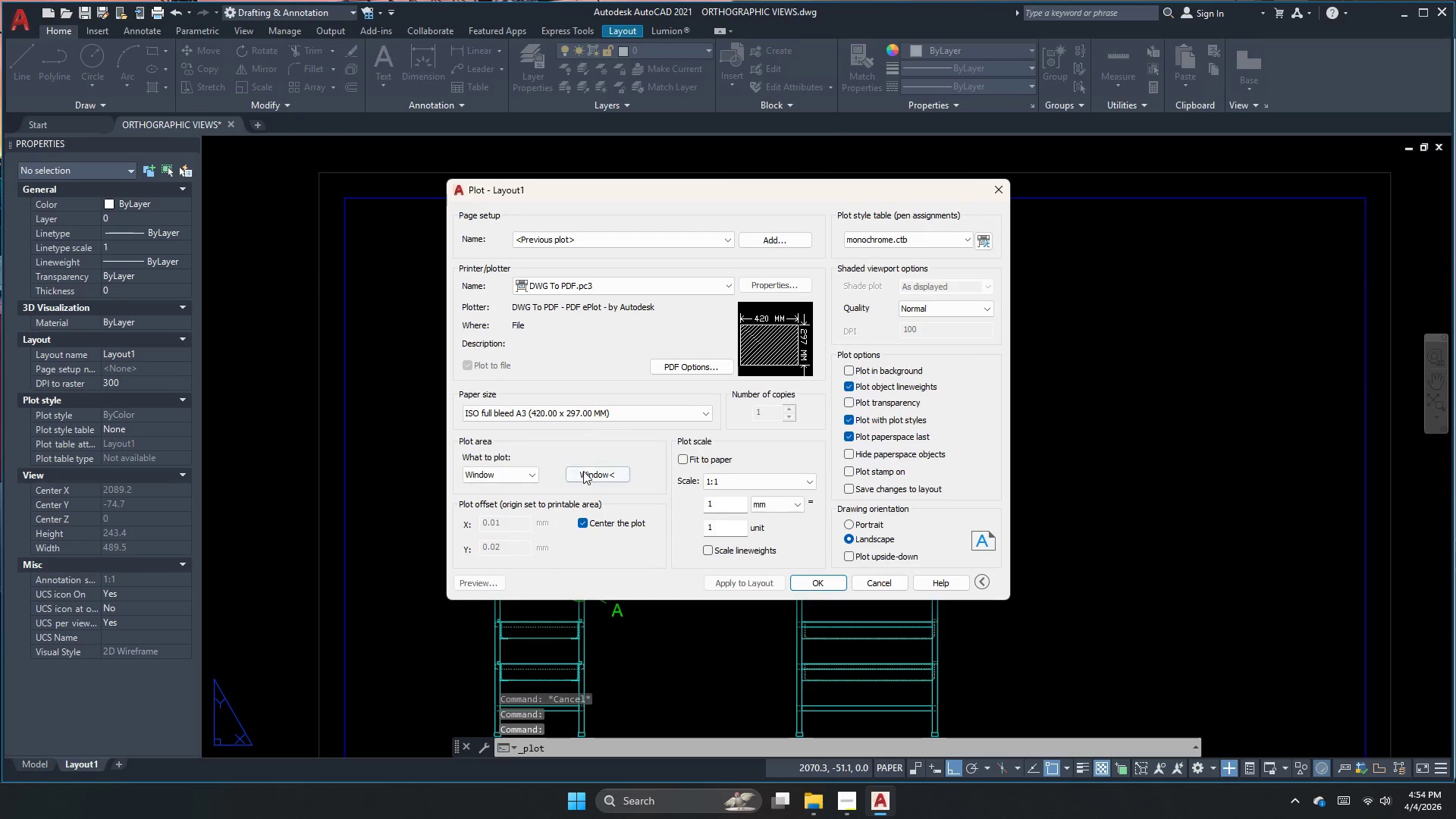 
left_click([589, 475])
 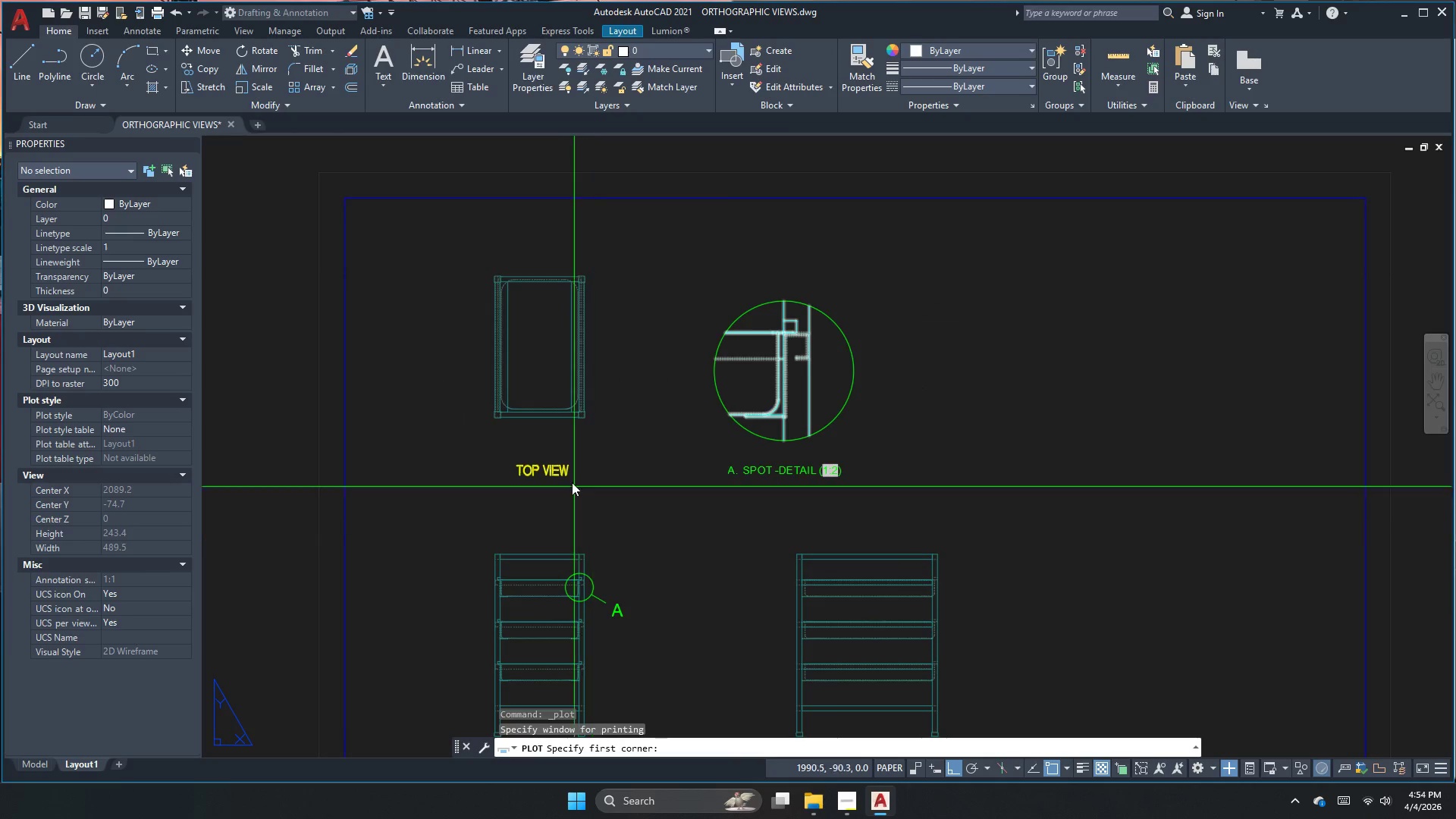 
scroll: coordinate [430, 289], scroll_direction: down, amount: 1.0
 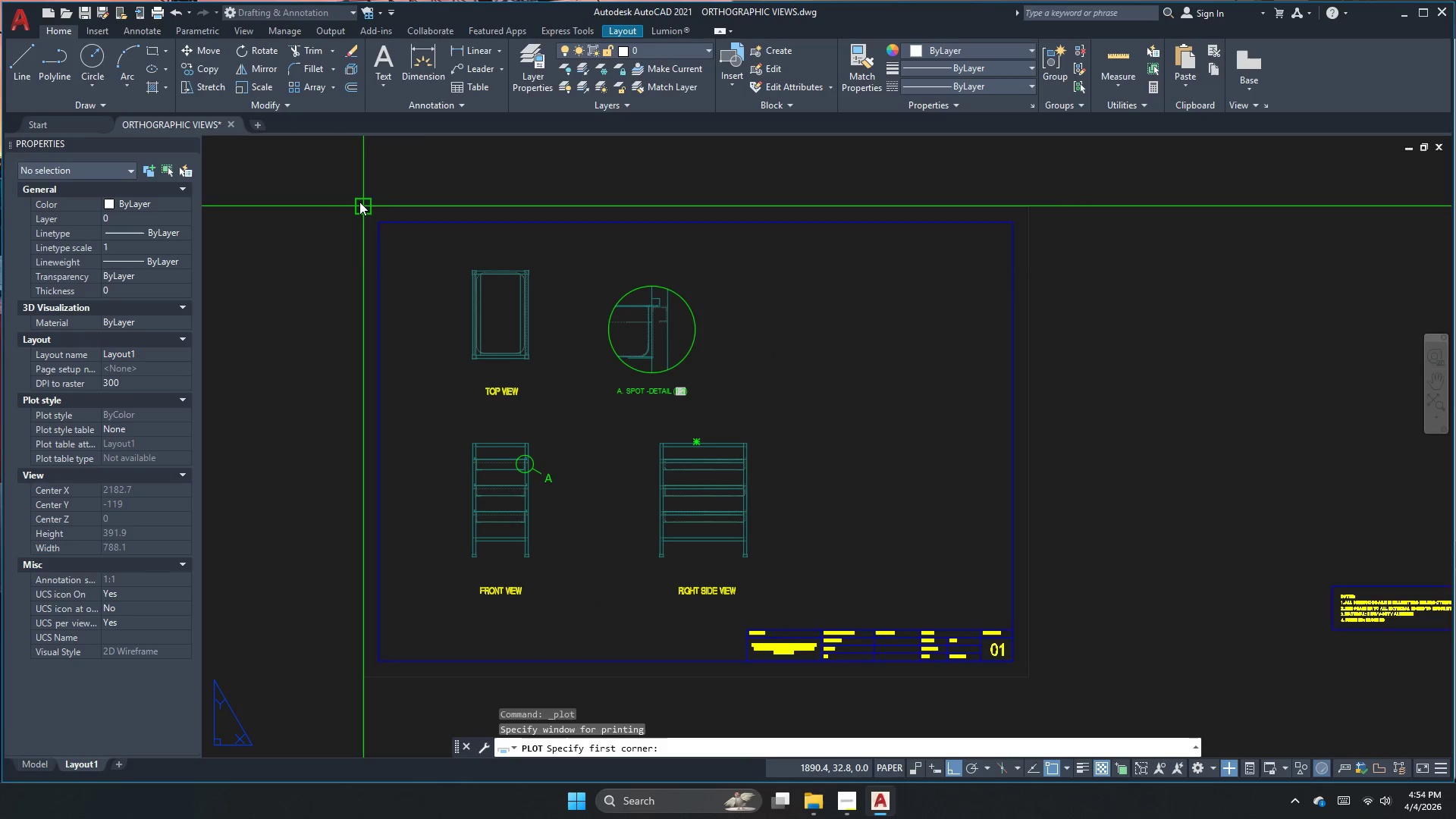 
left_click([359, 202])
 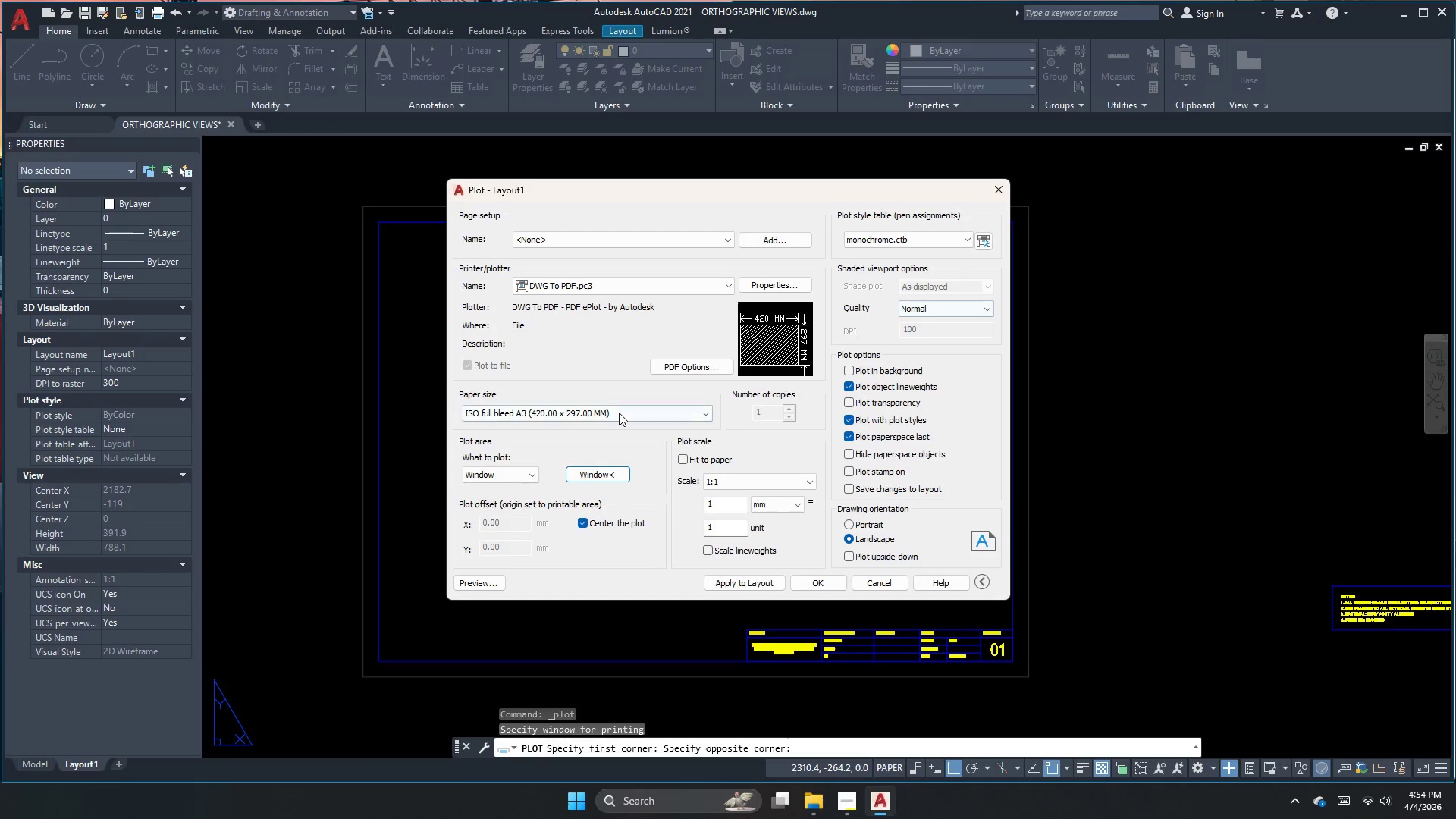 
wait(5.09)
 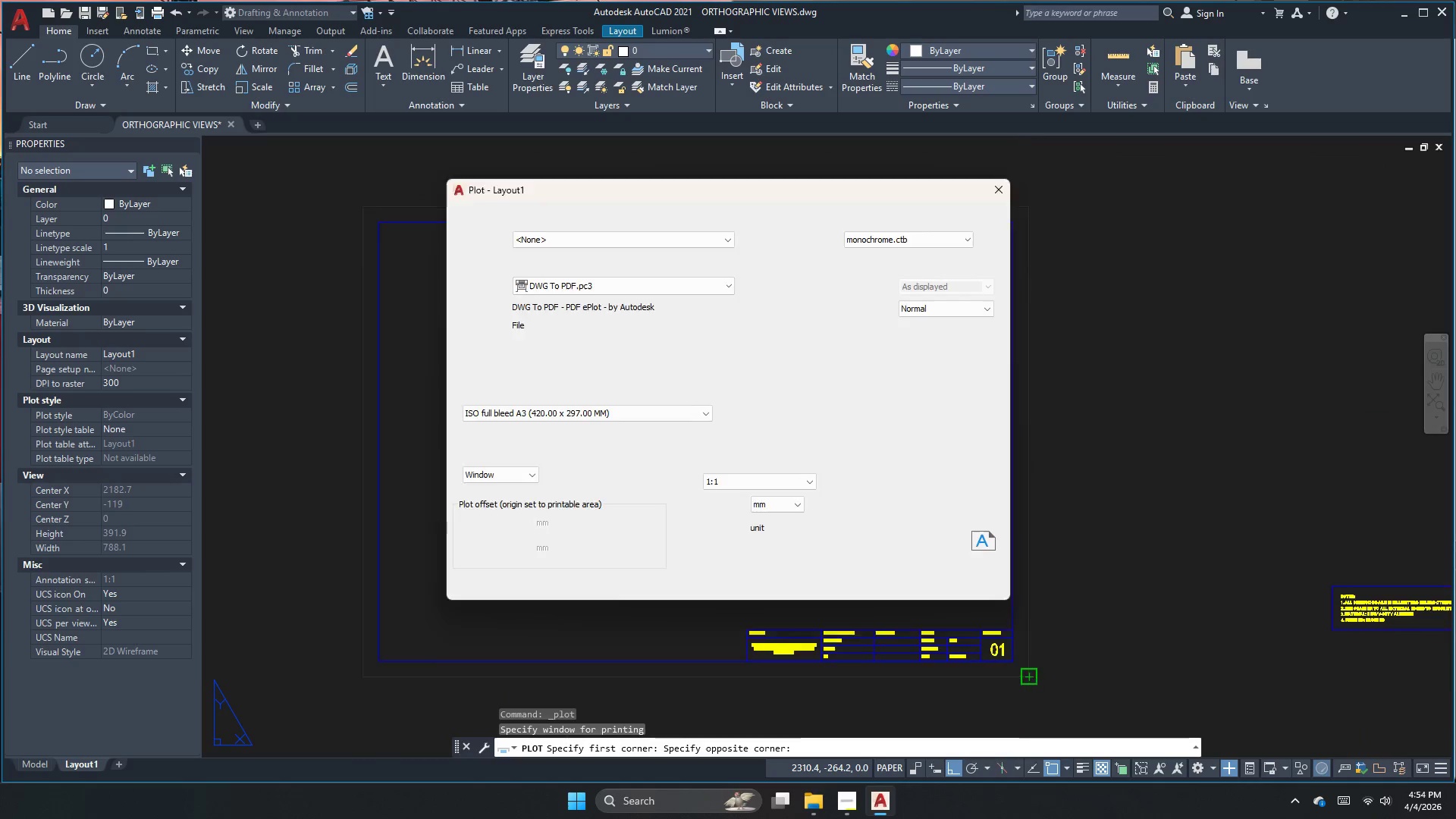 
left_click([968, 314])
 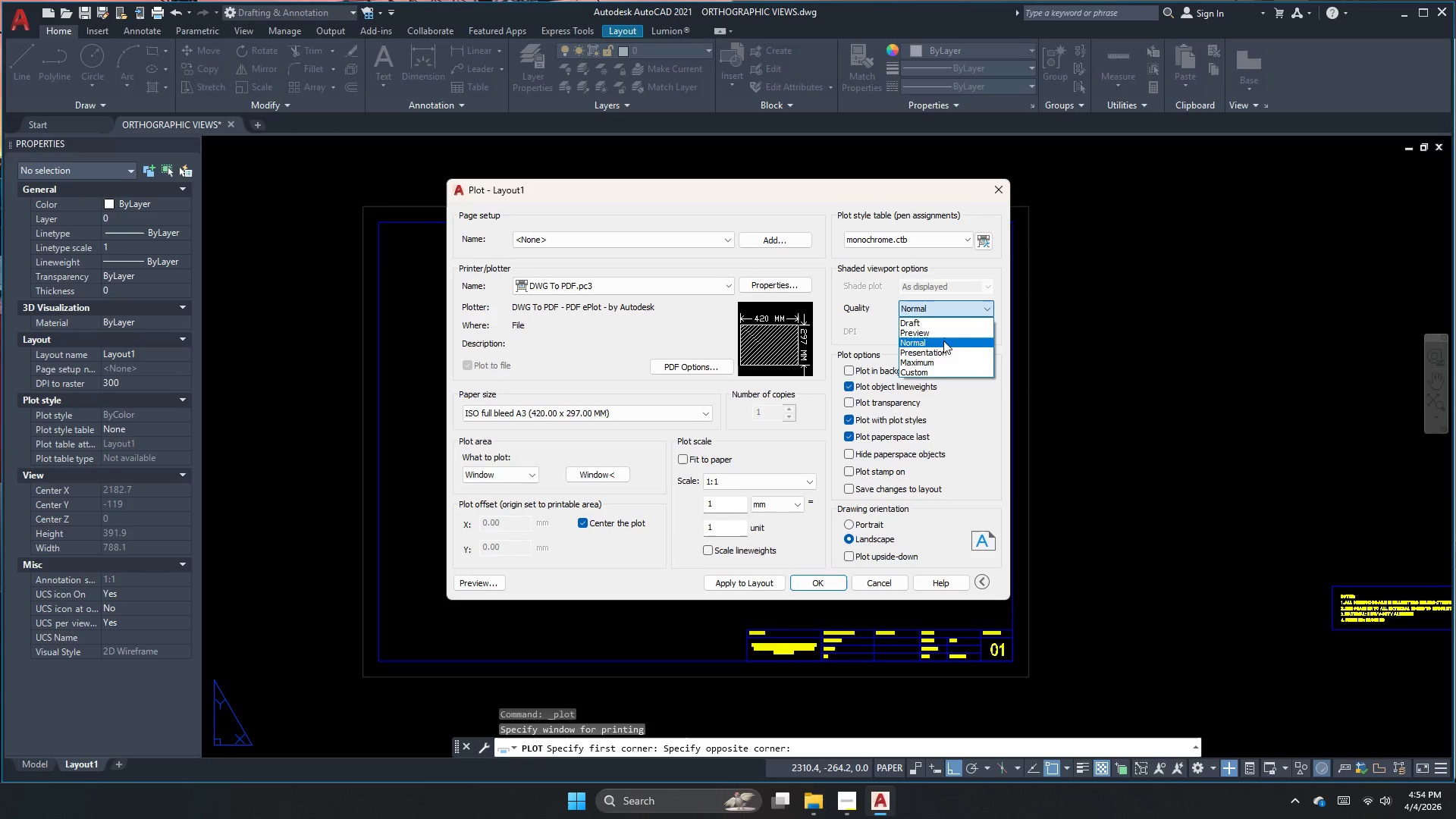 
left_click([943, 340])
 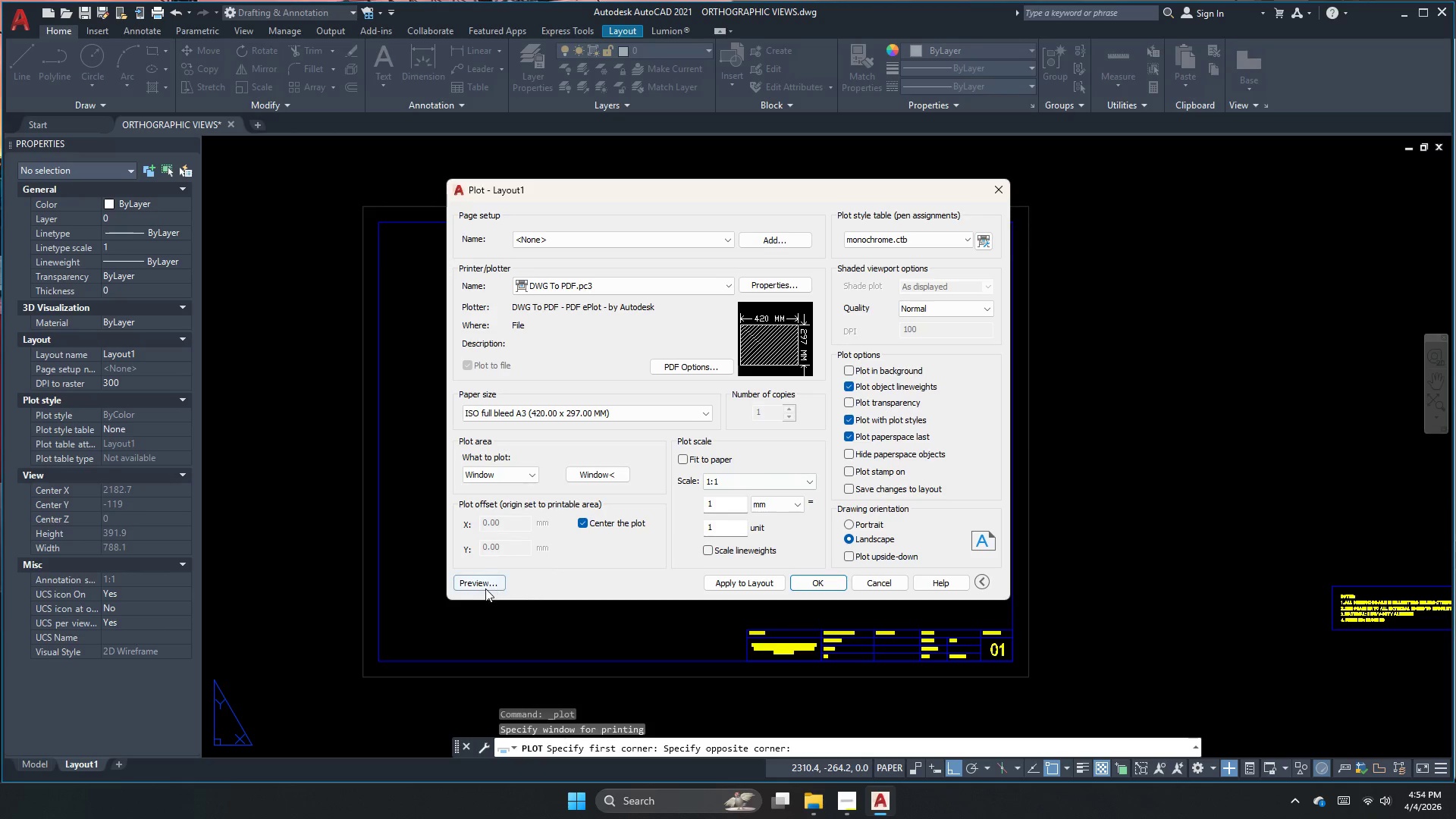 
left_click([485, 588])
 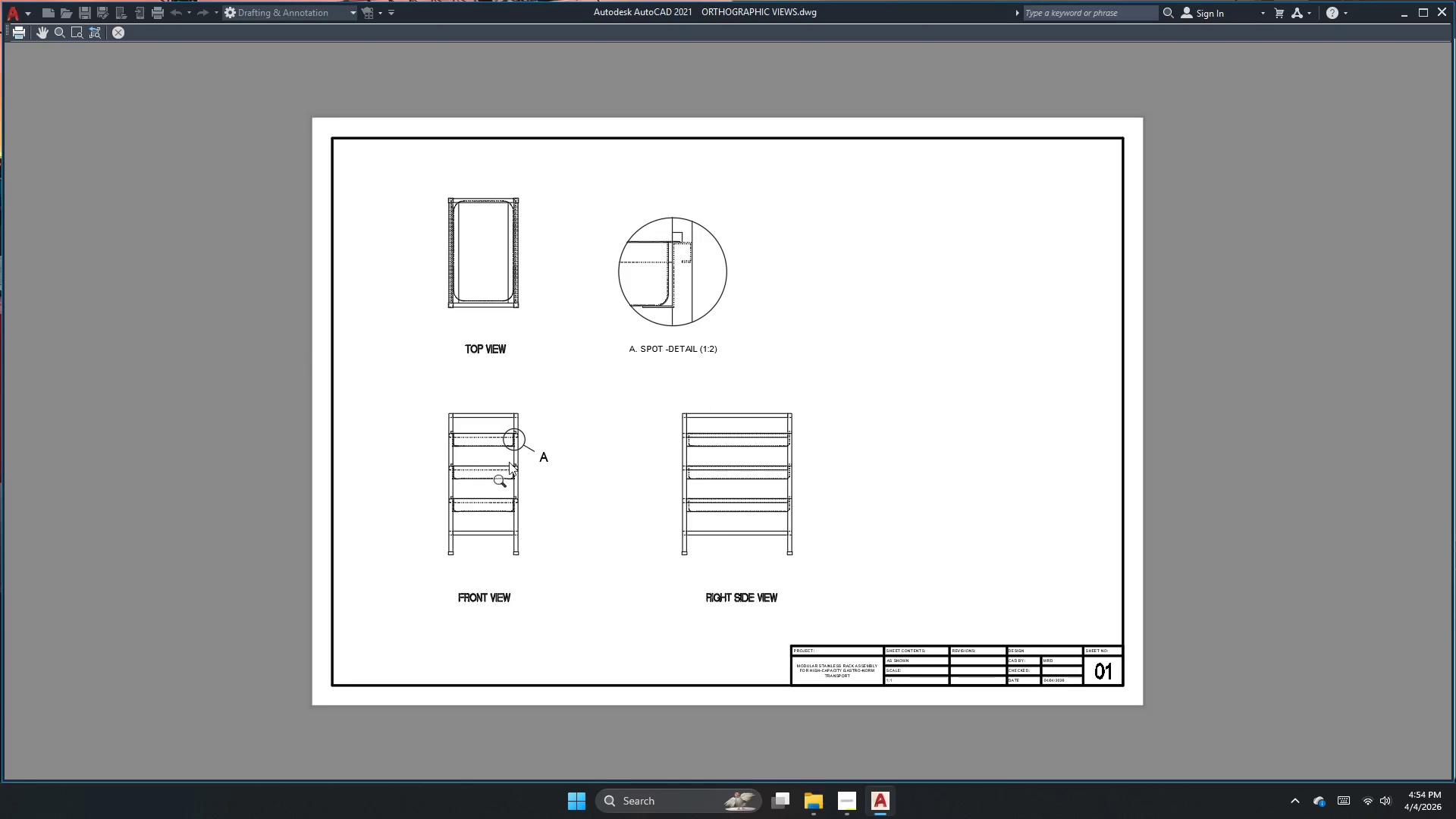 
scroll: coordinate [386, 312], scroll_direction: up, amount: 4.0
 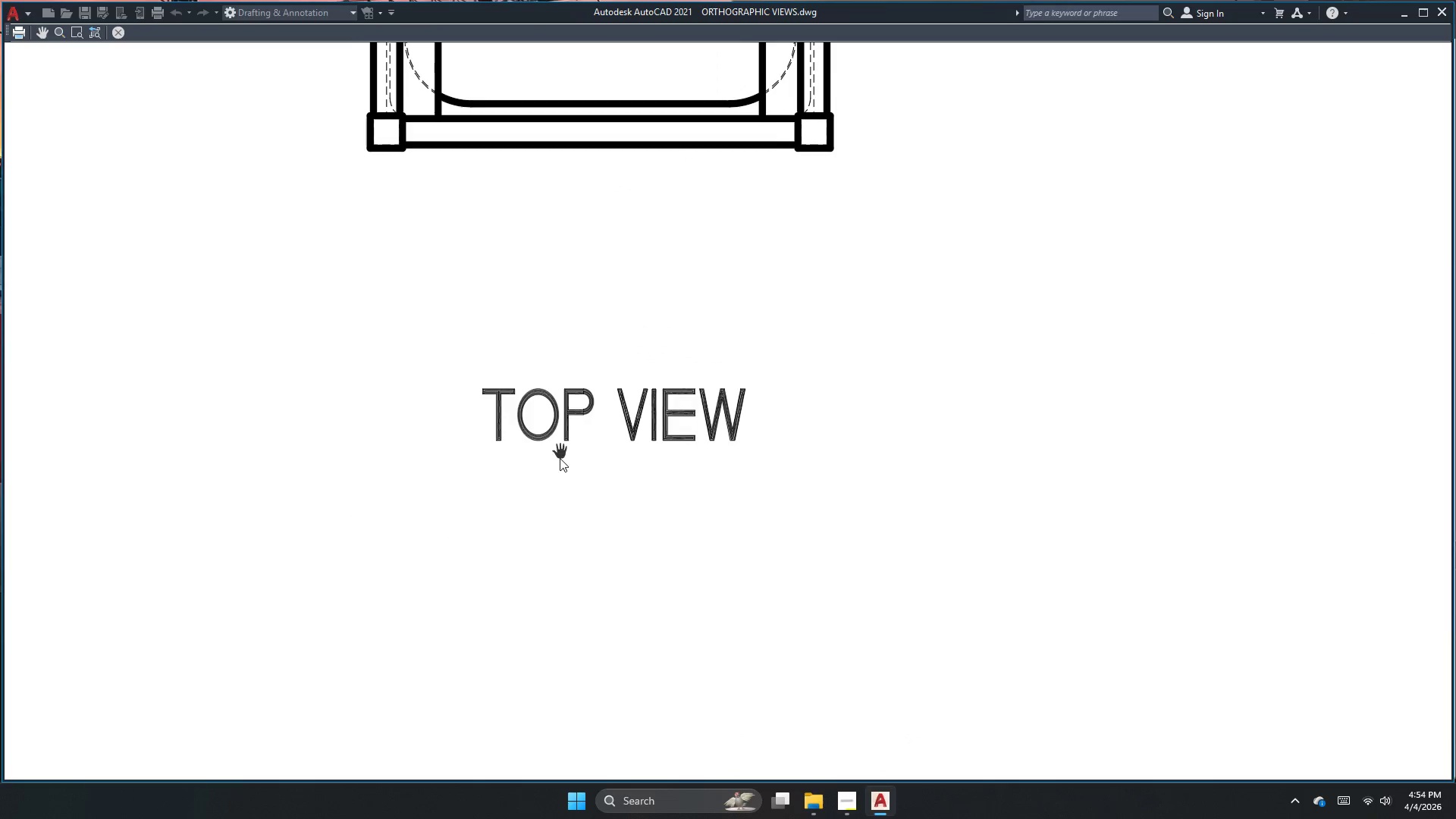 
key(Escape)
 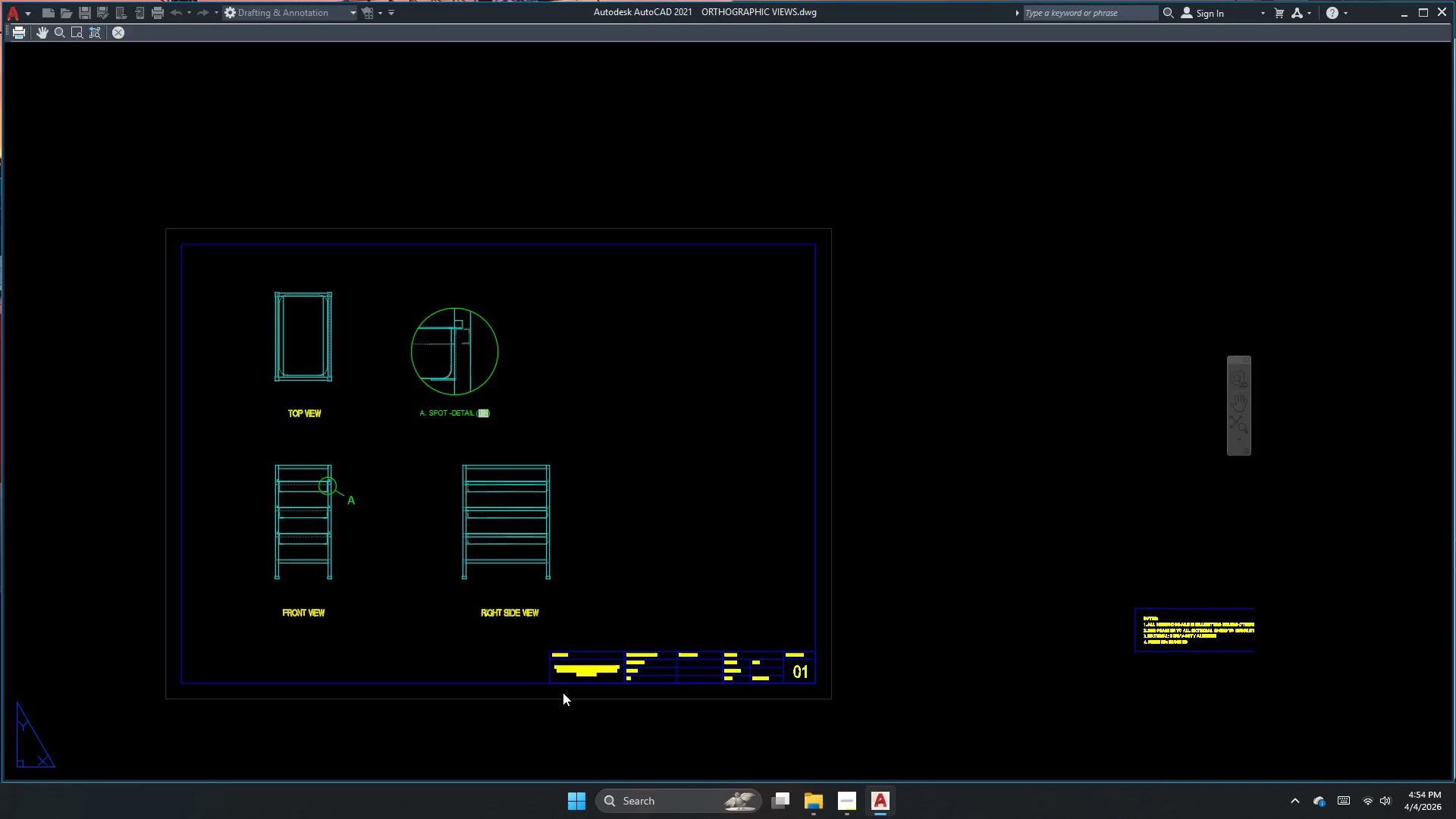 
scroll: coordinate [559, 702], scroll_direction: up, amount: 2.0
 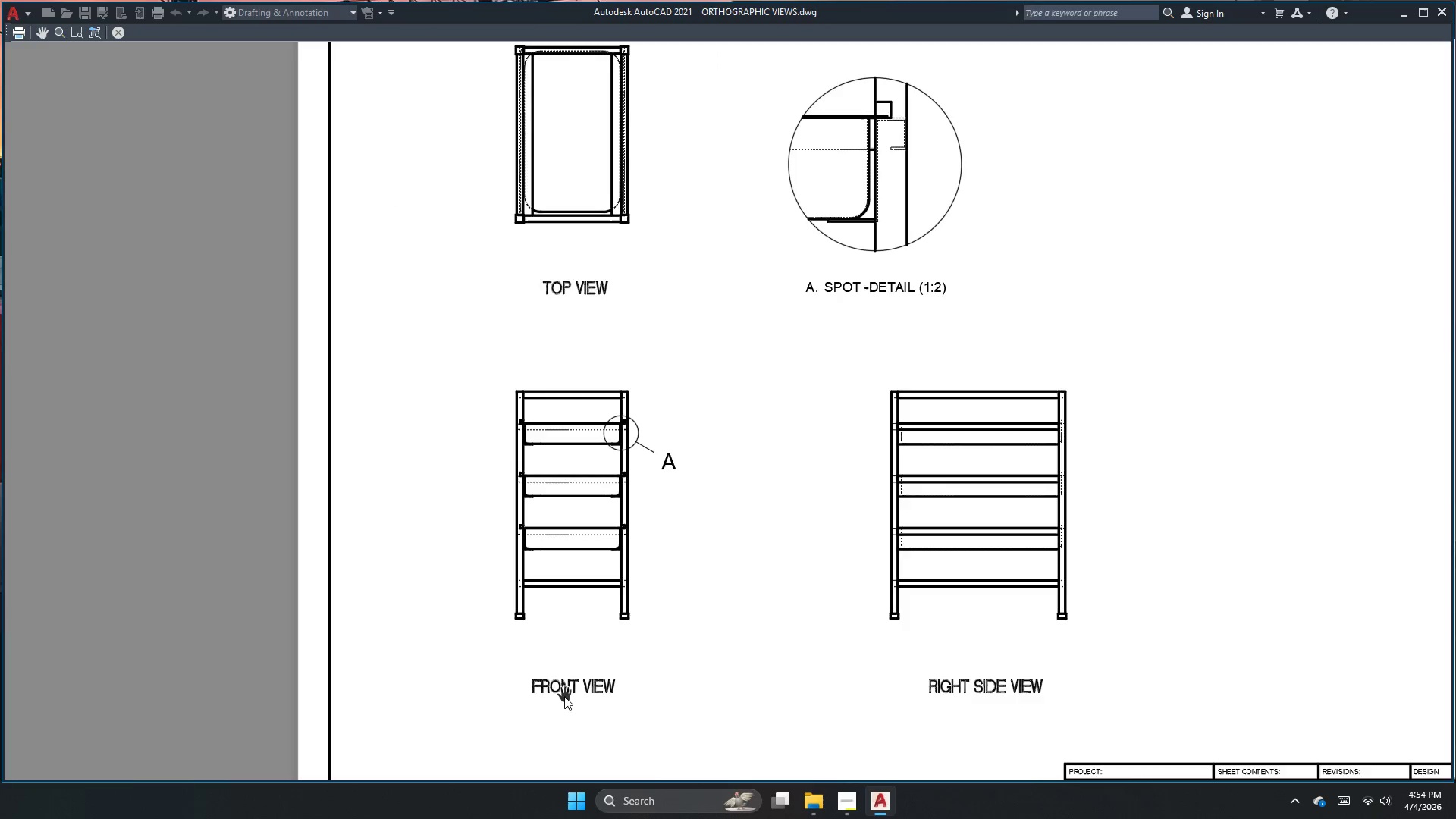 
key(Escape)
 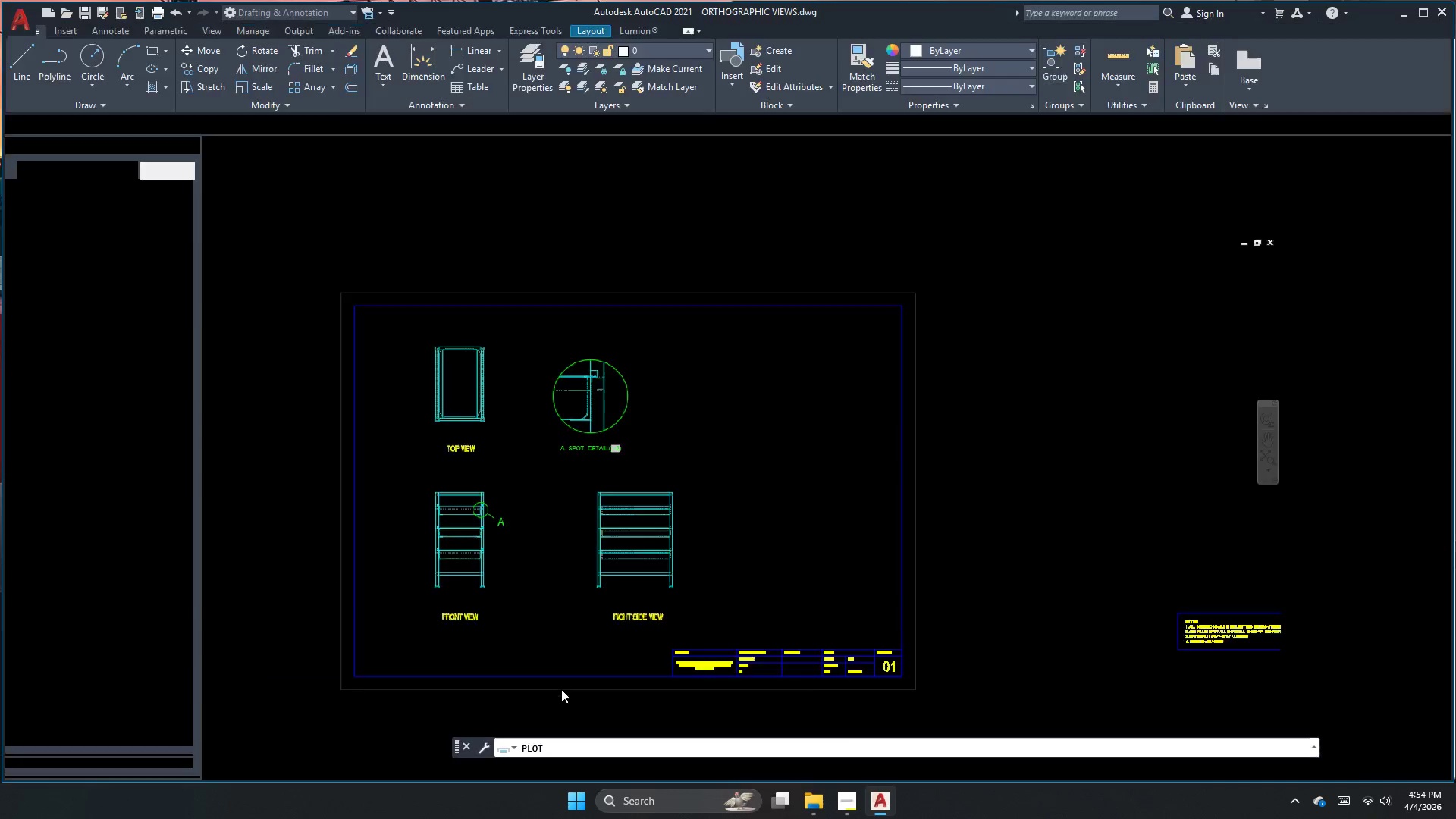 
key(Escape)
 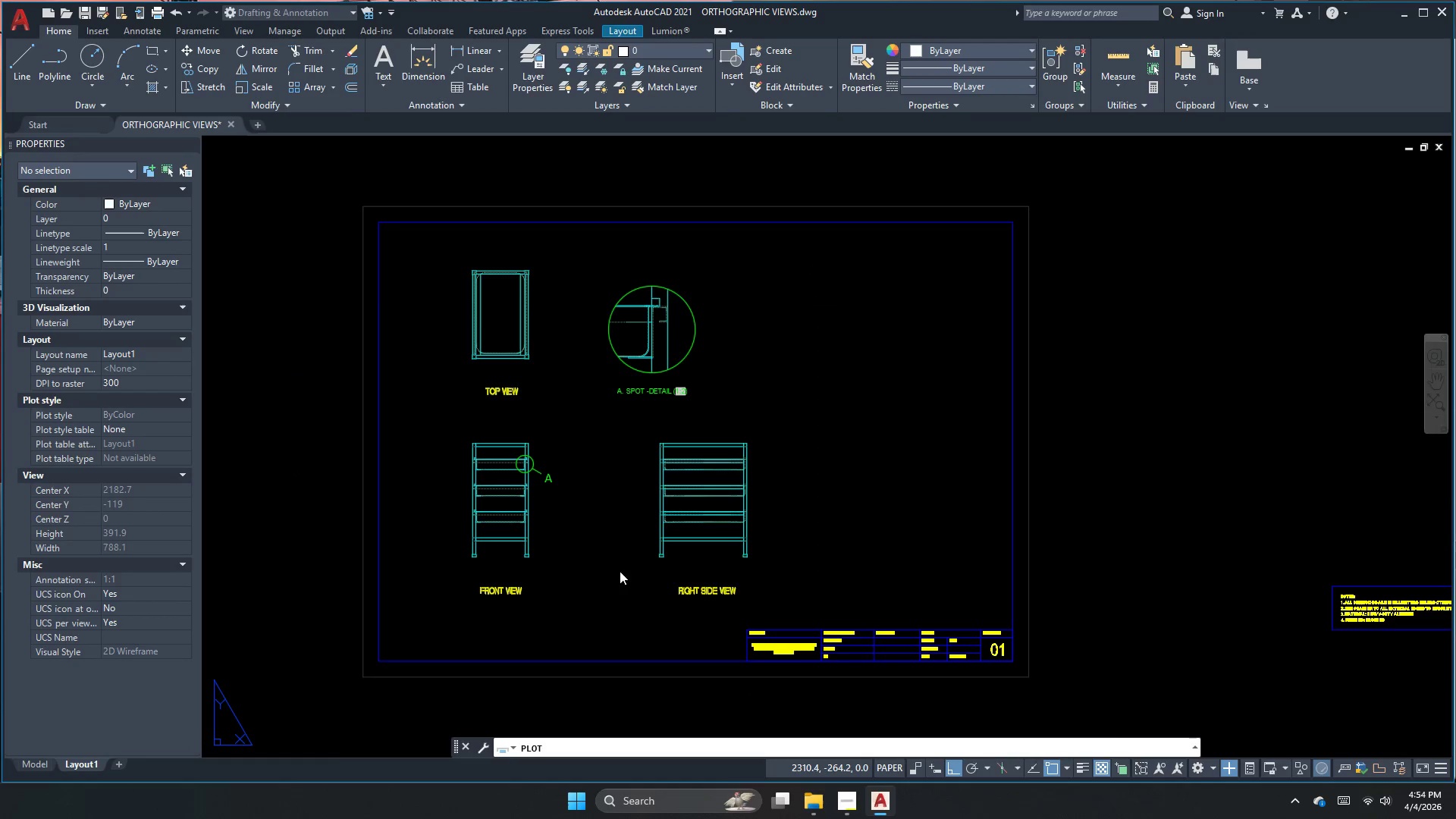 
key(Escape)
 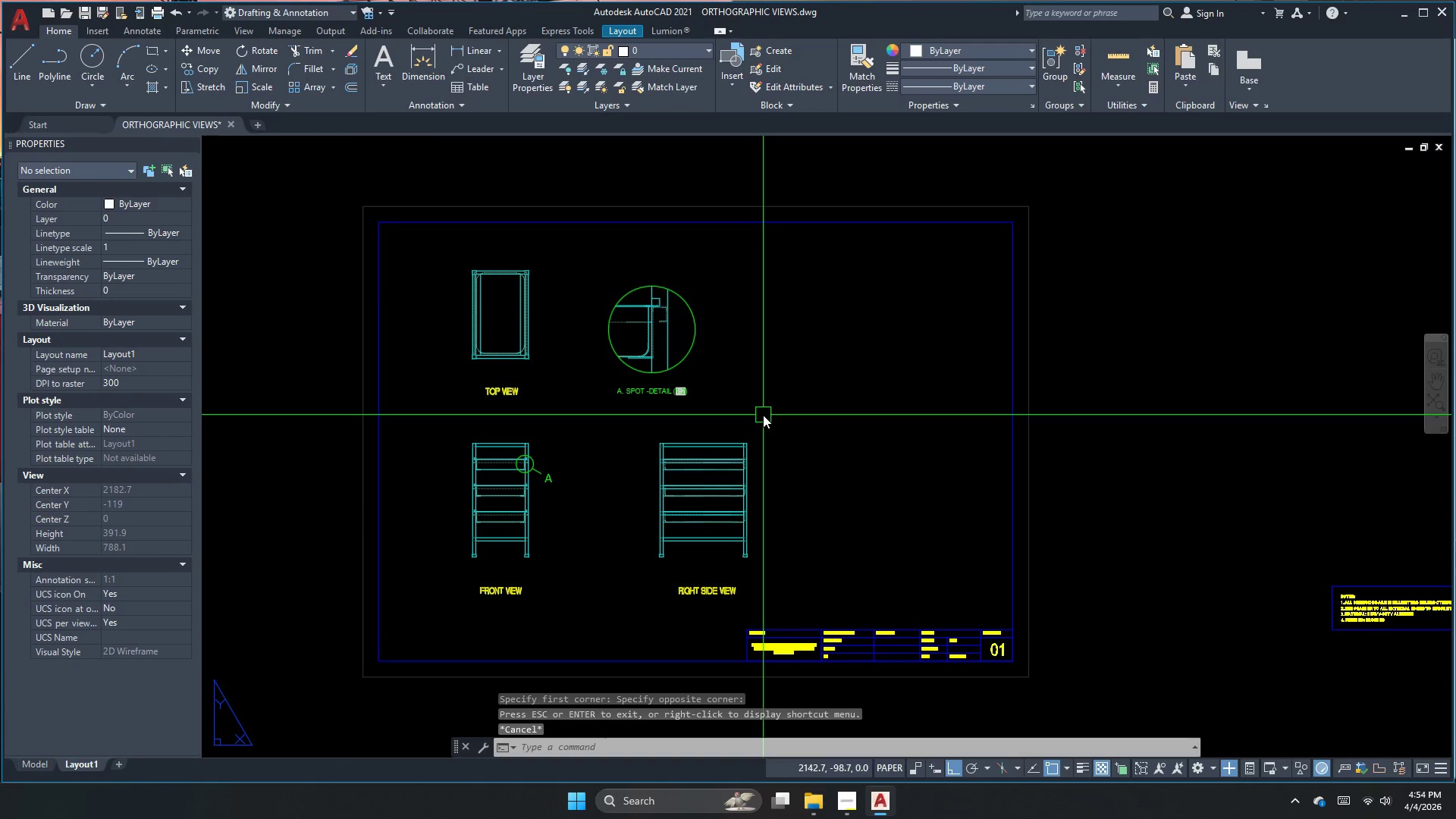 
key(D)
 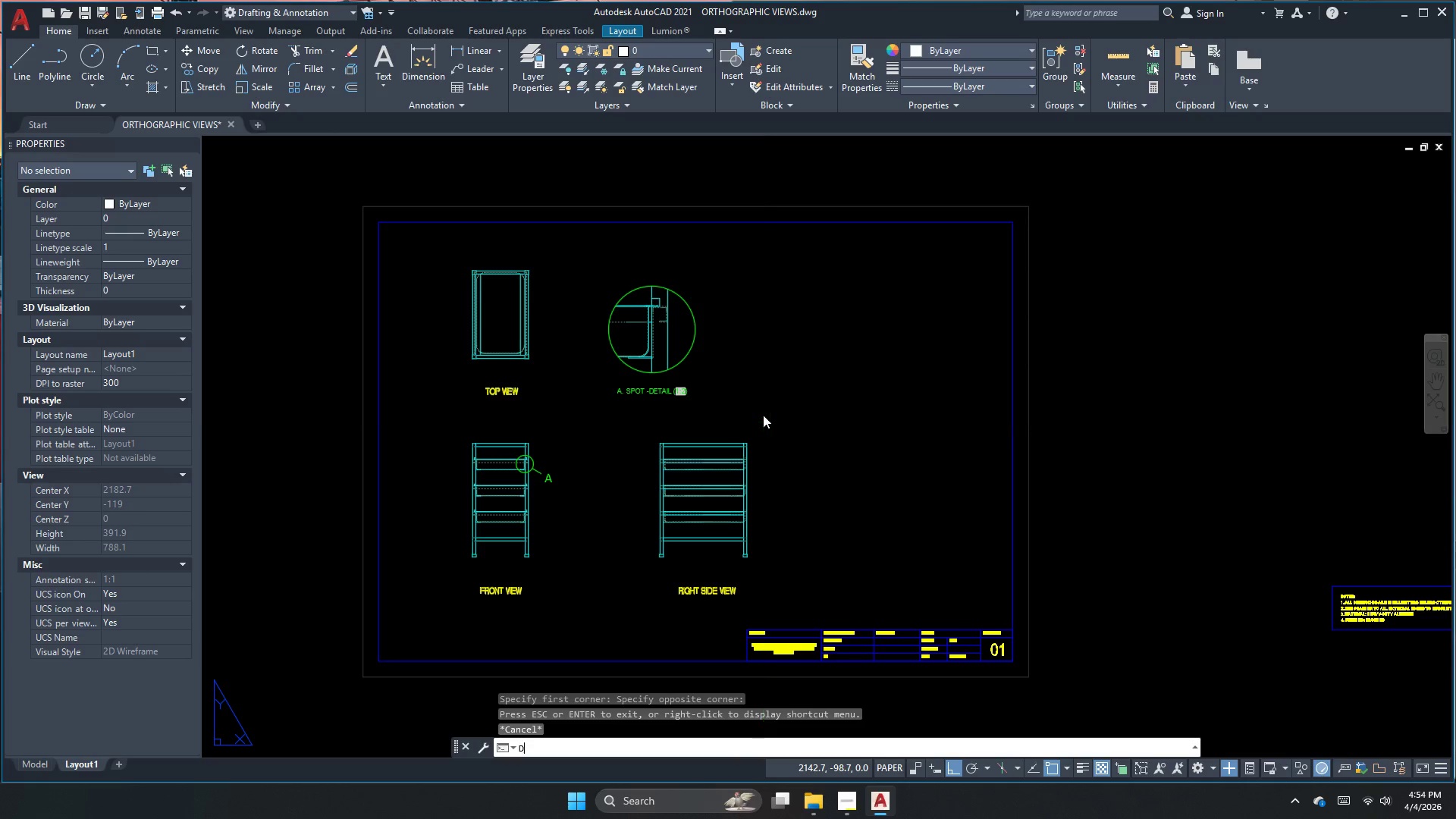 
key(Space)
 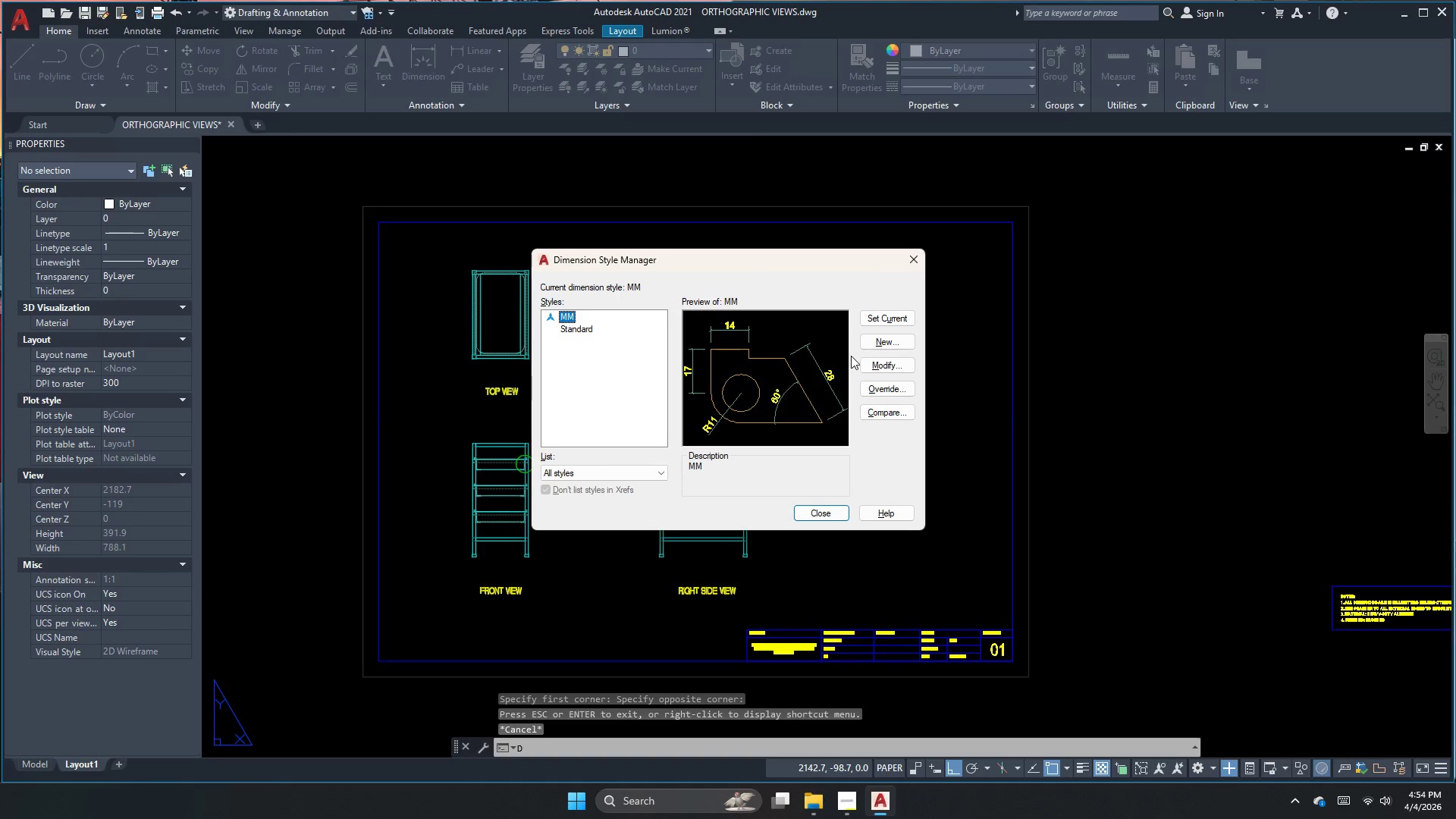 
key(Escape)
type(la)
 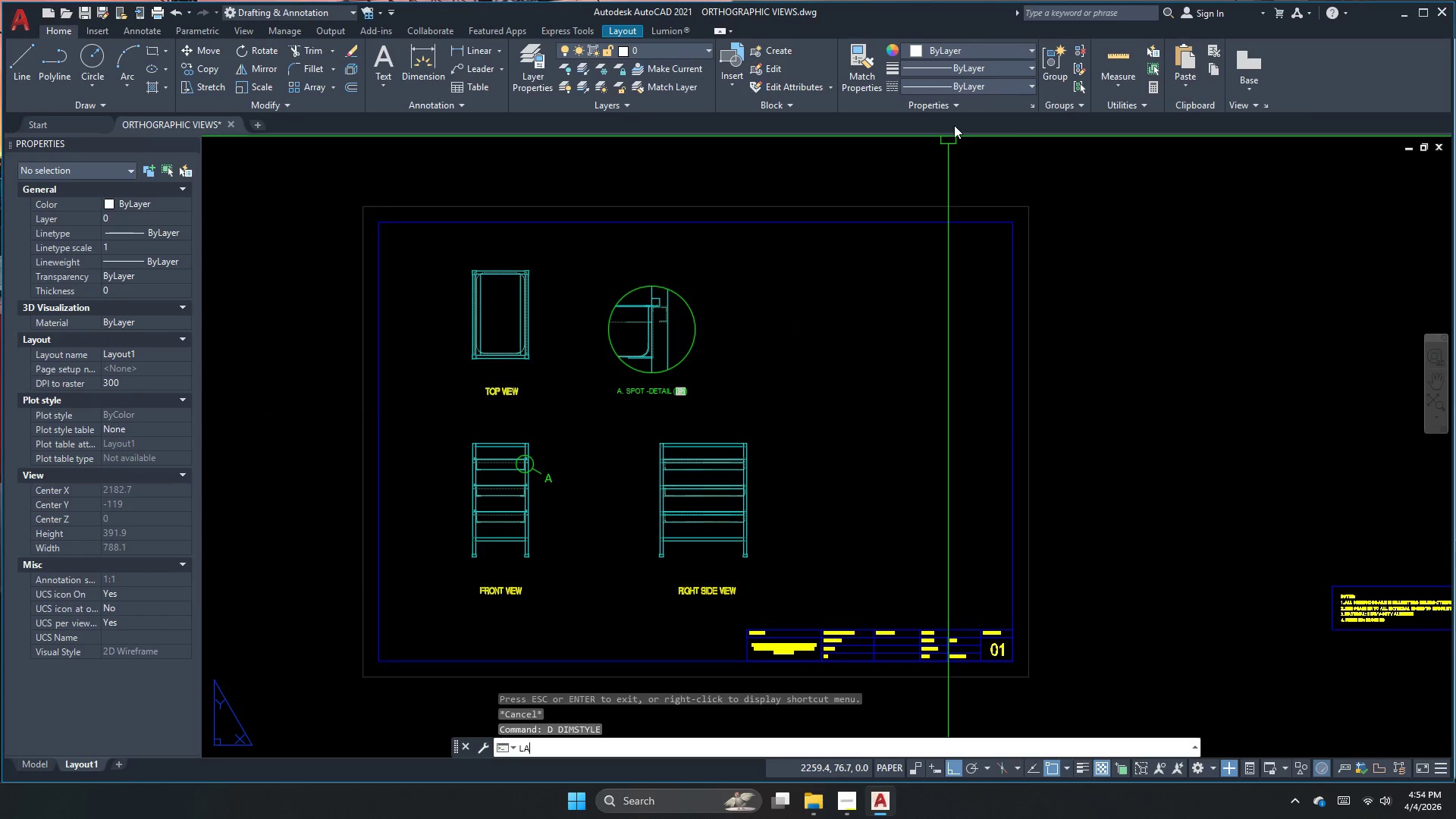 
hold_key(key=Space, duration=28.66)
 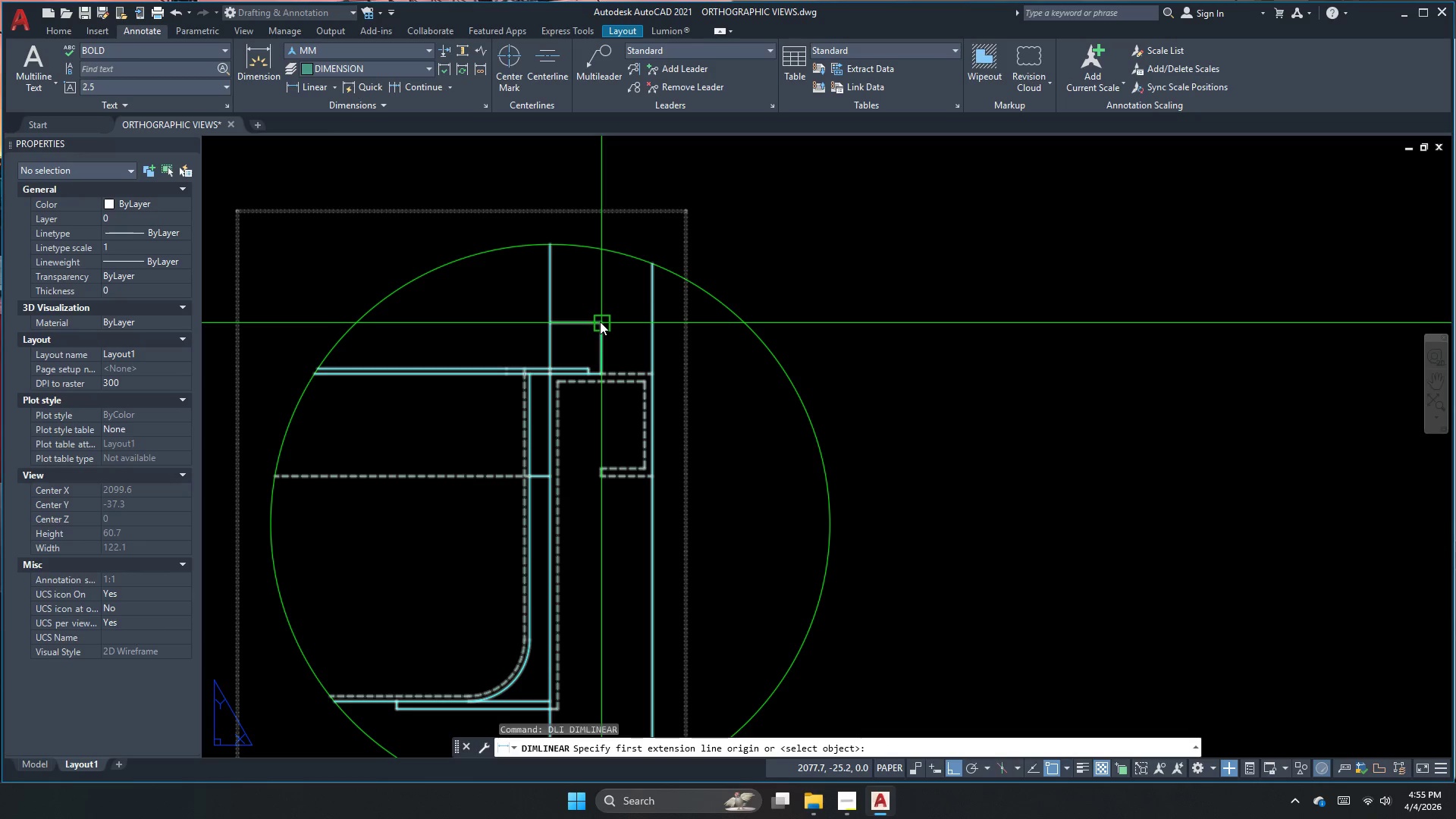 
left_click([727, 369])
 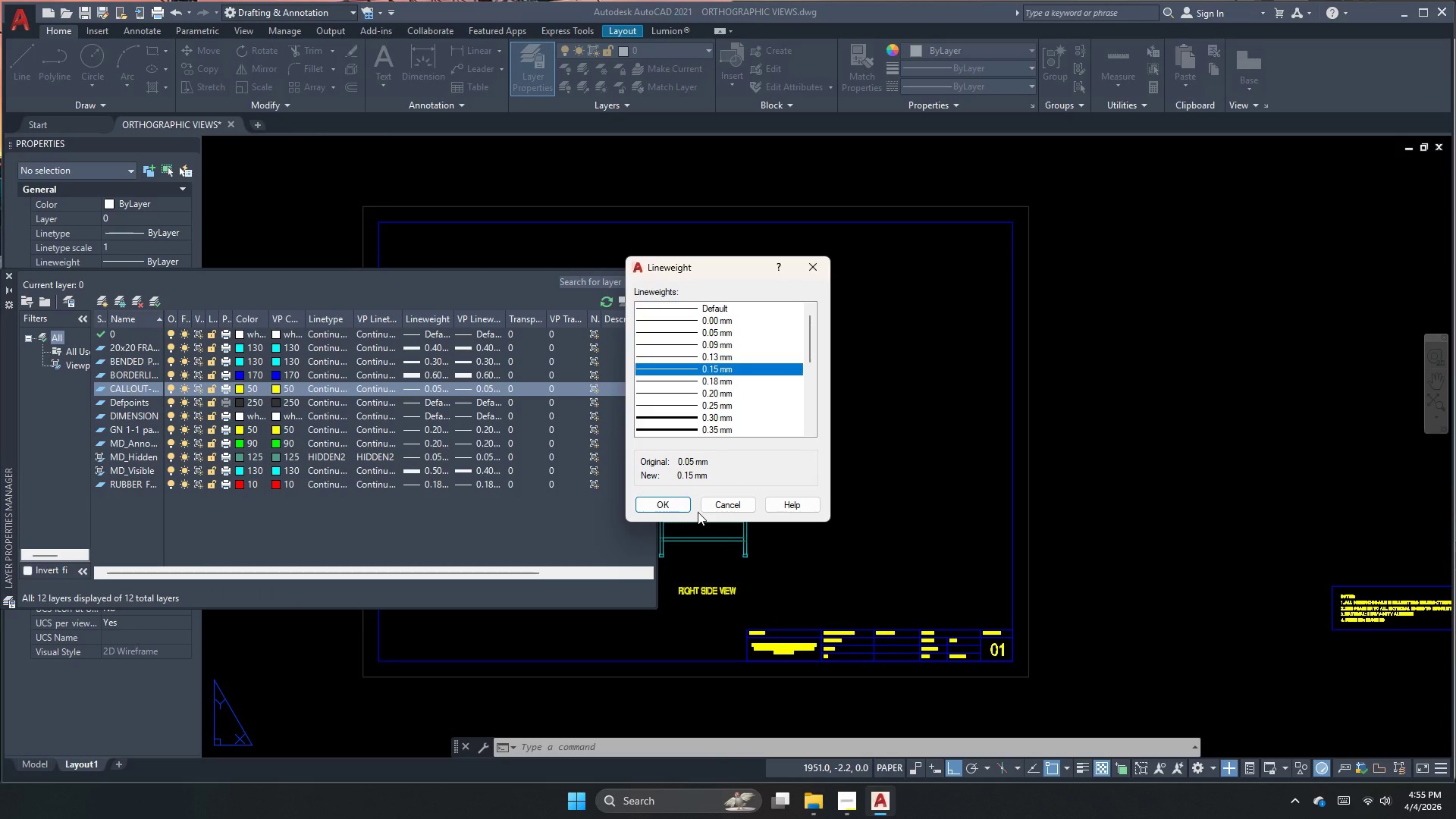 
left_click([687, 507])
 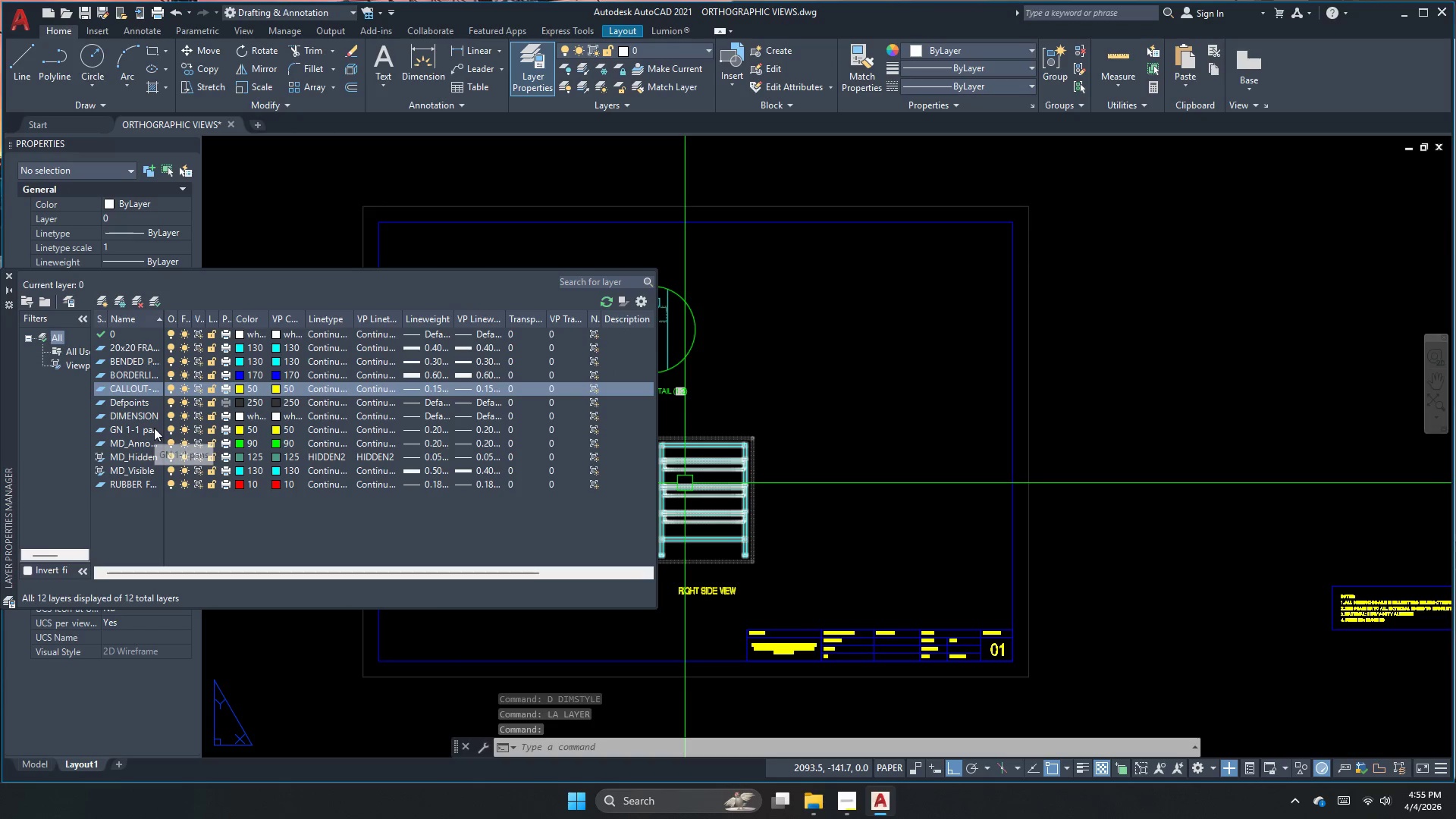 
left_click([246, 418])
 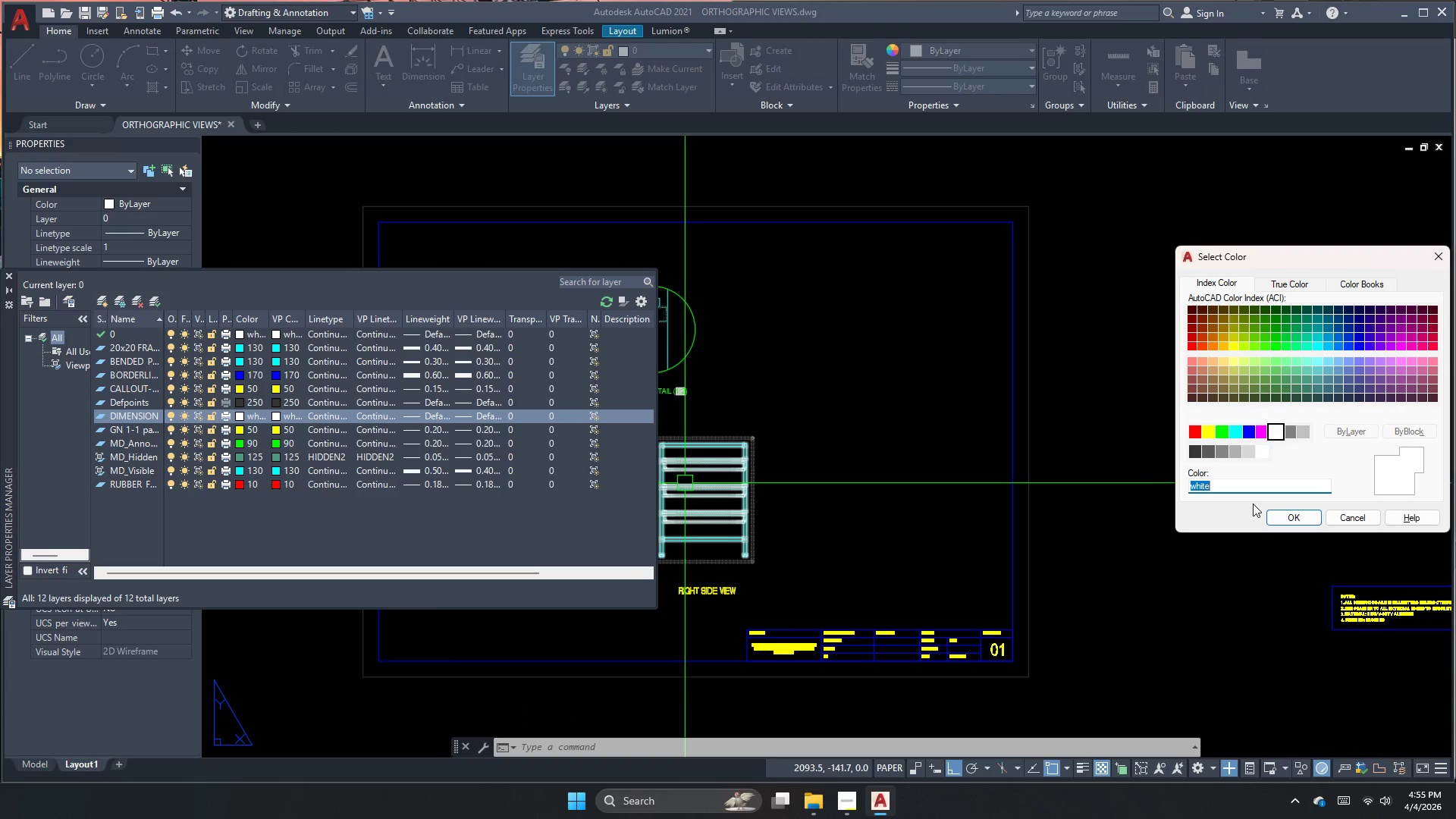 
key(Numpad1)
 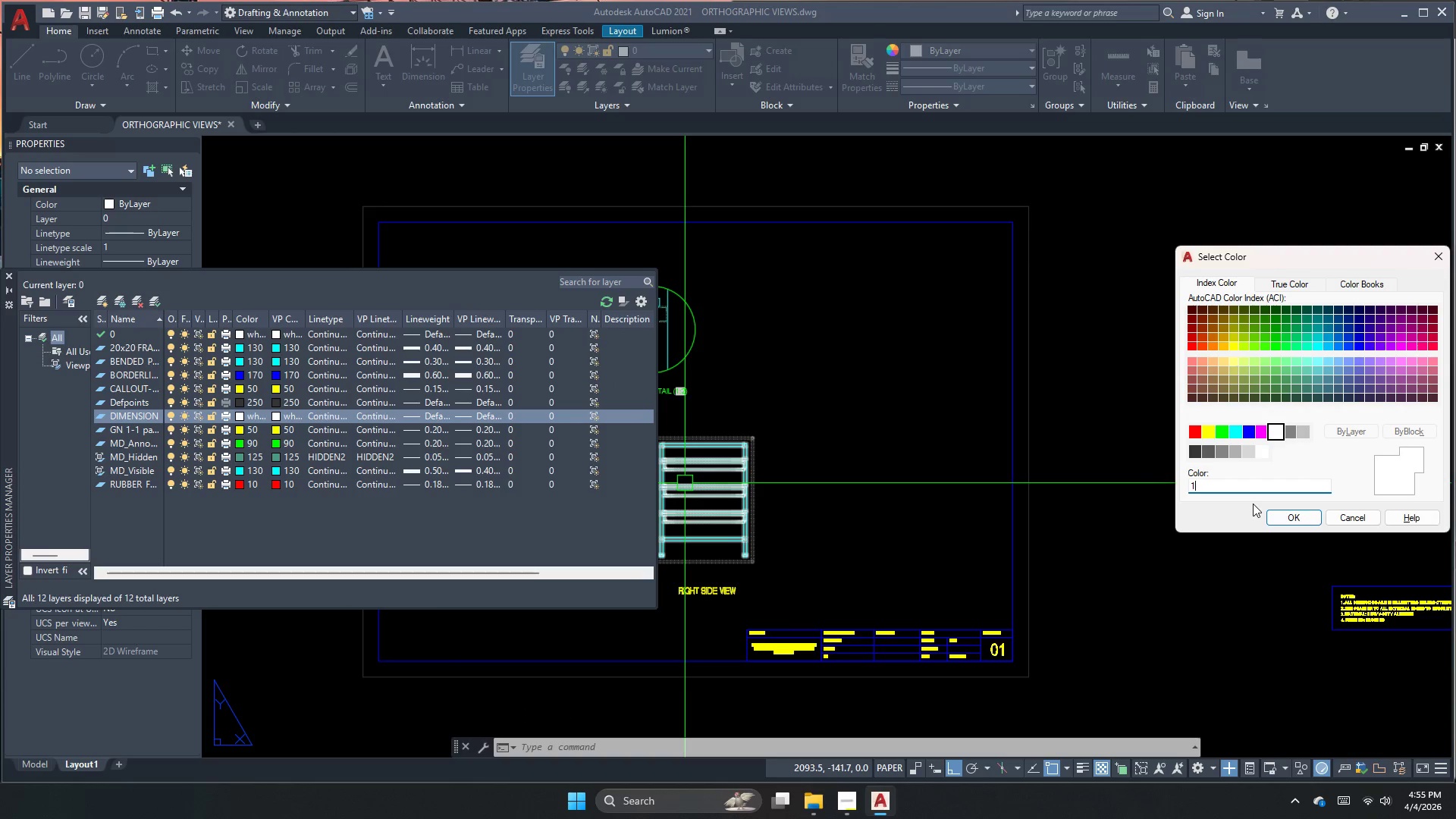 
key(Numpad2)
 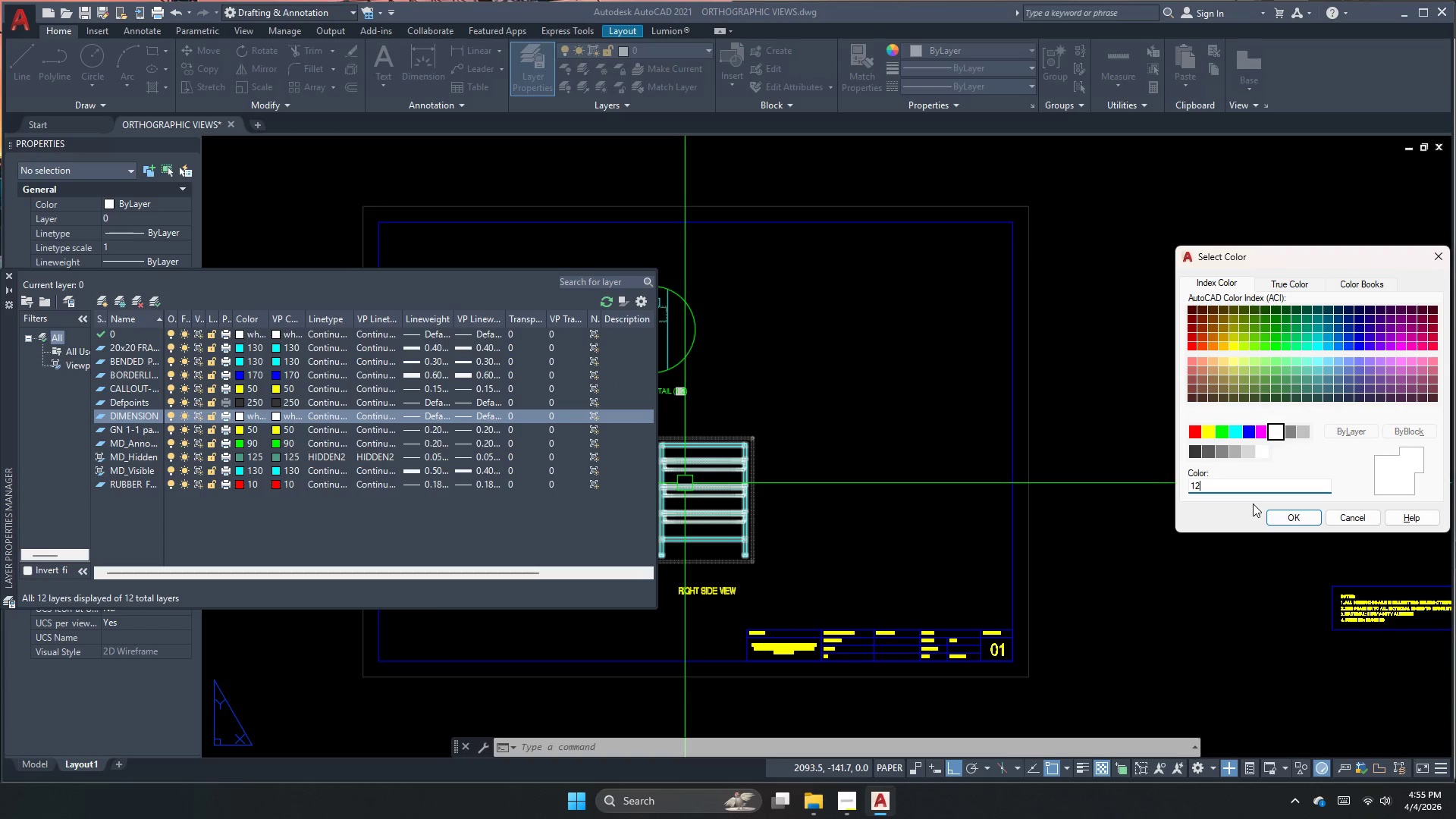 
key(Numpad5)
 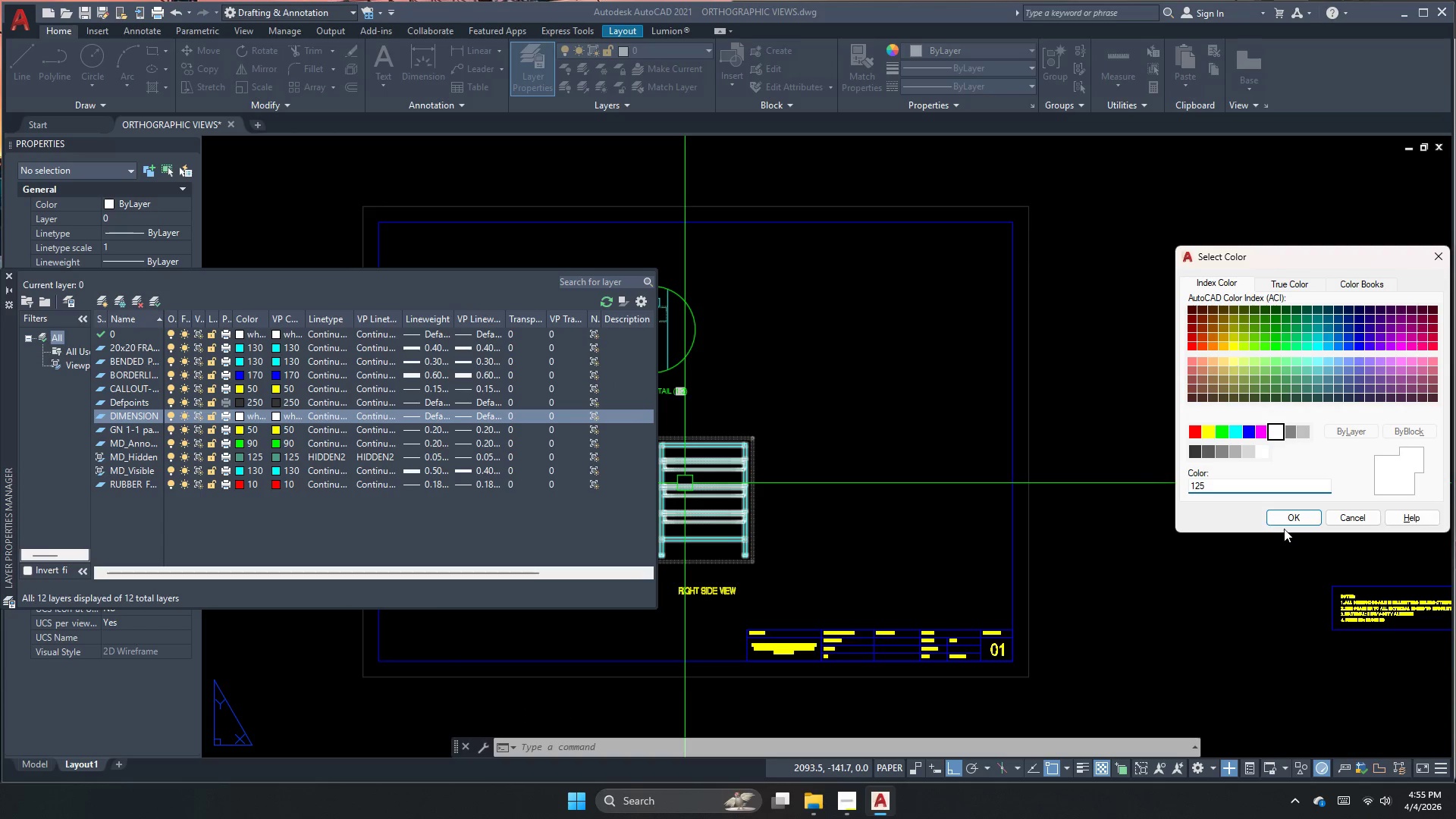 
left_click([1289, 522])
 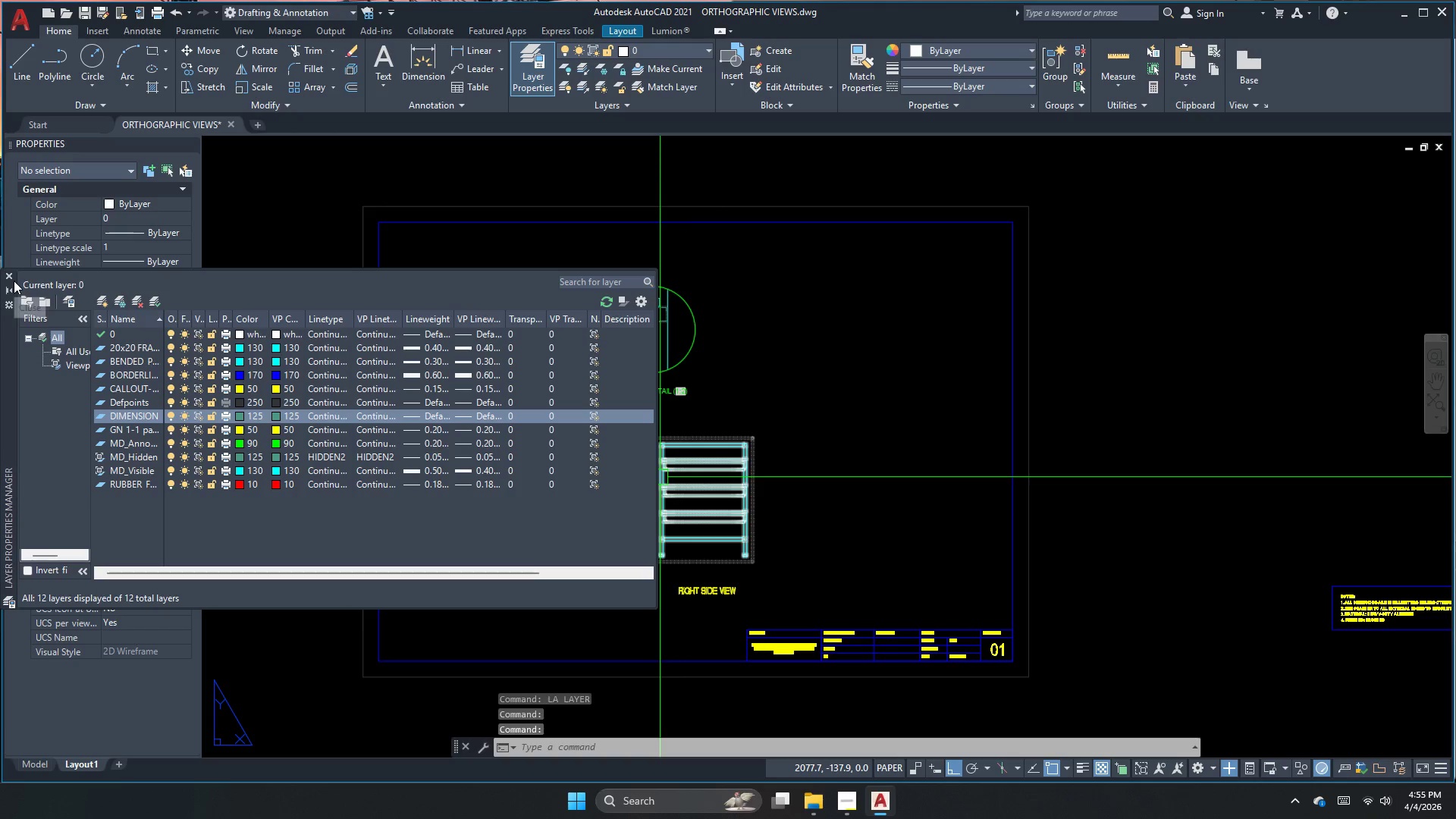 
left_click([9, 278])
 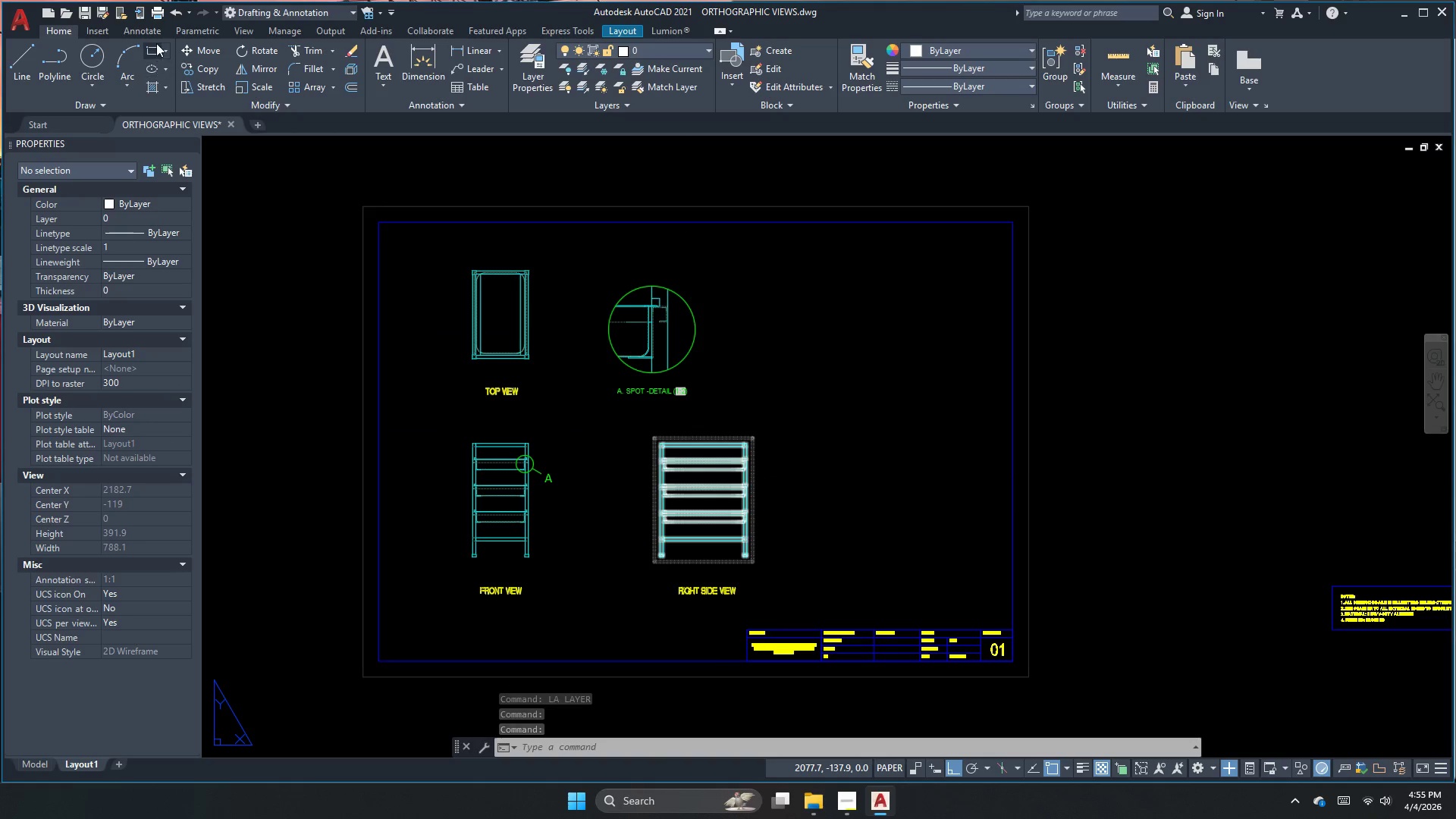 
left_click([156, 37])
 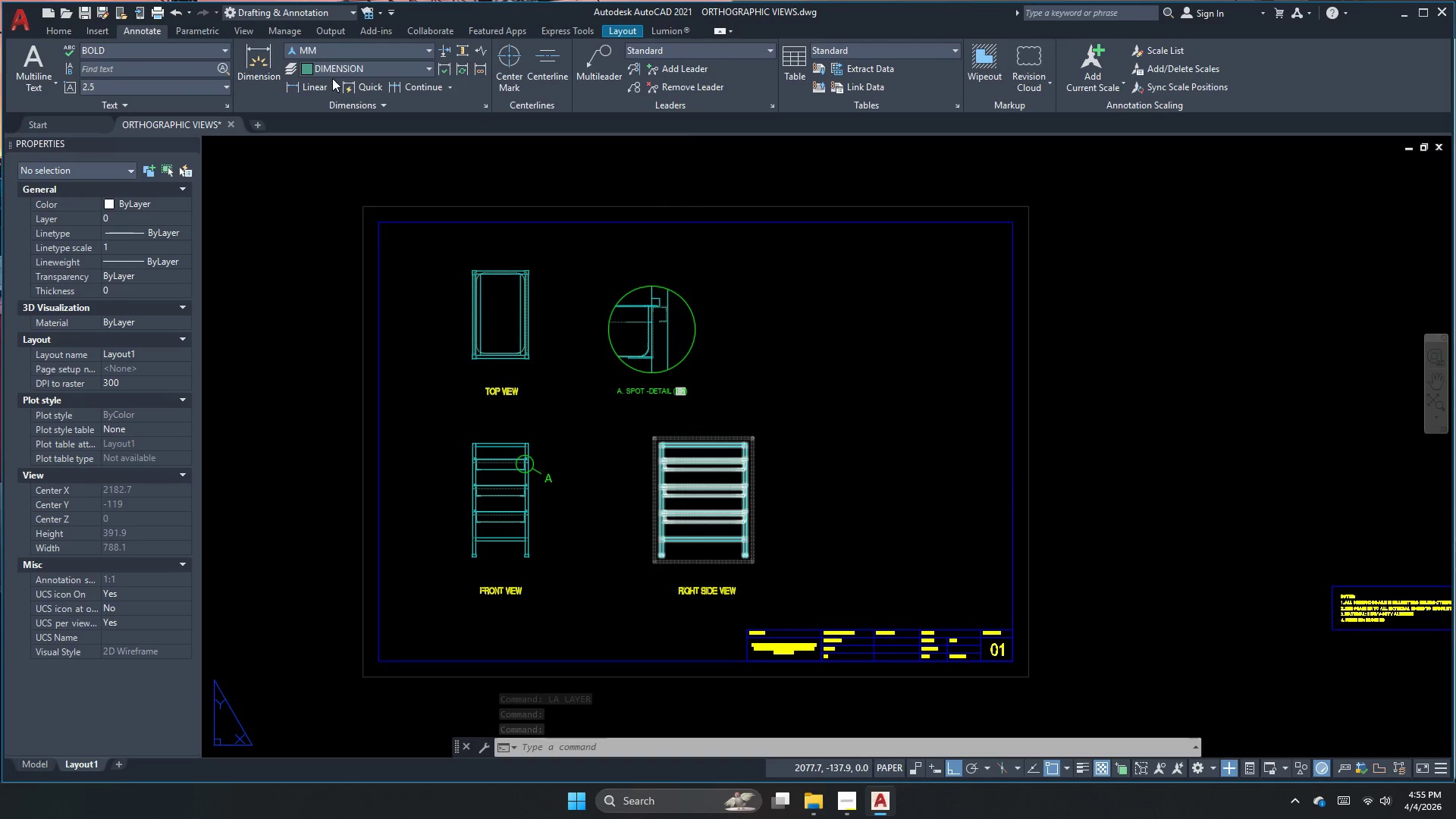 
left_click([707, 306])
 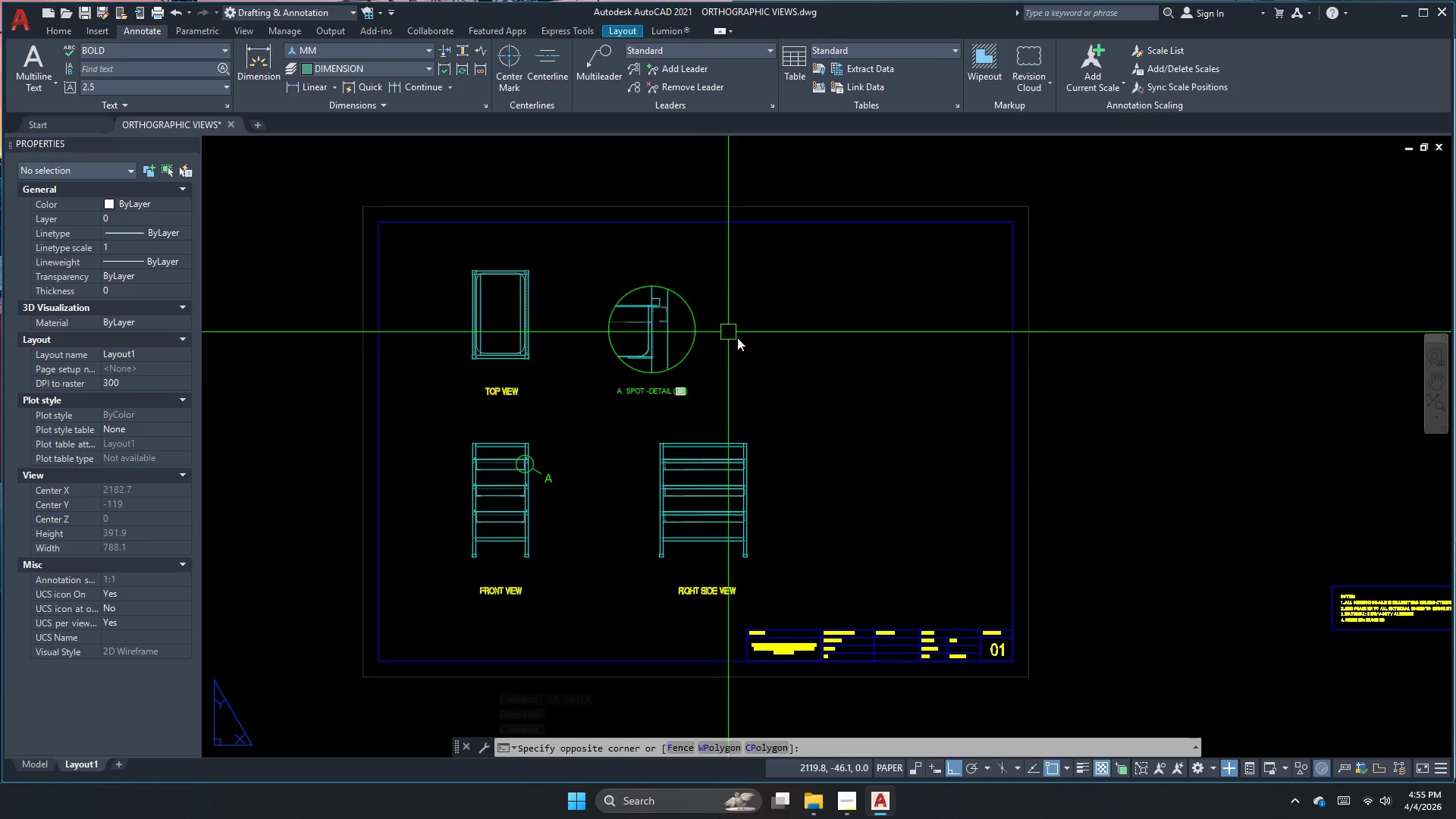 
key(Escape)
 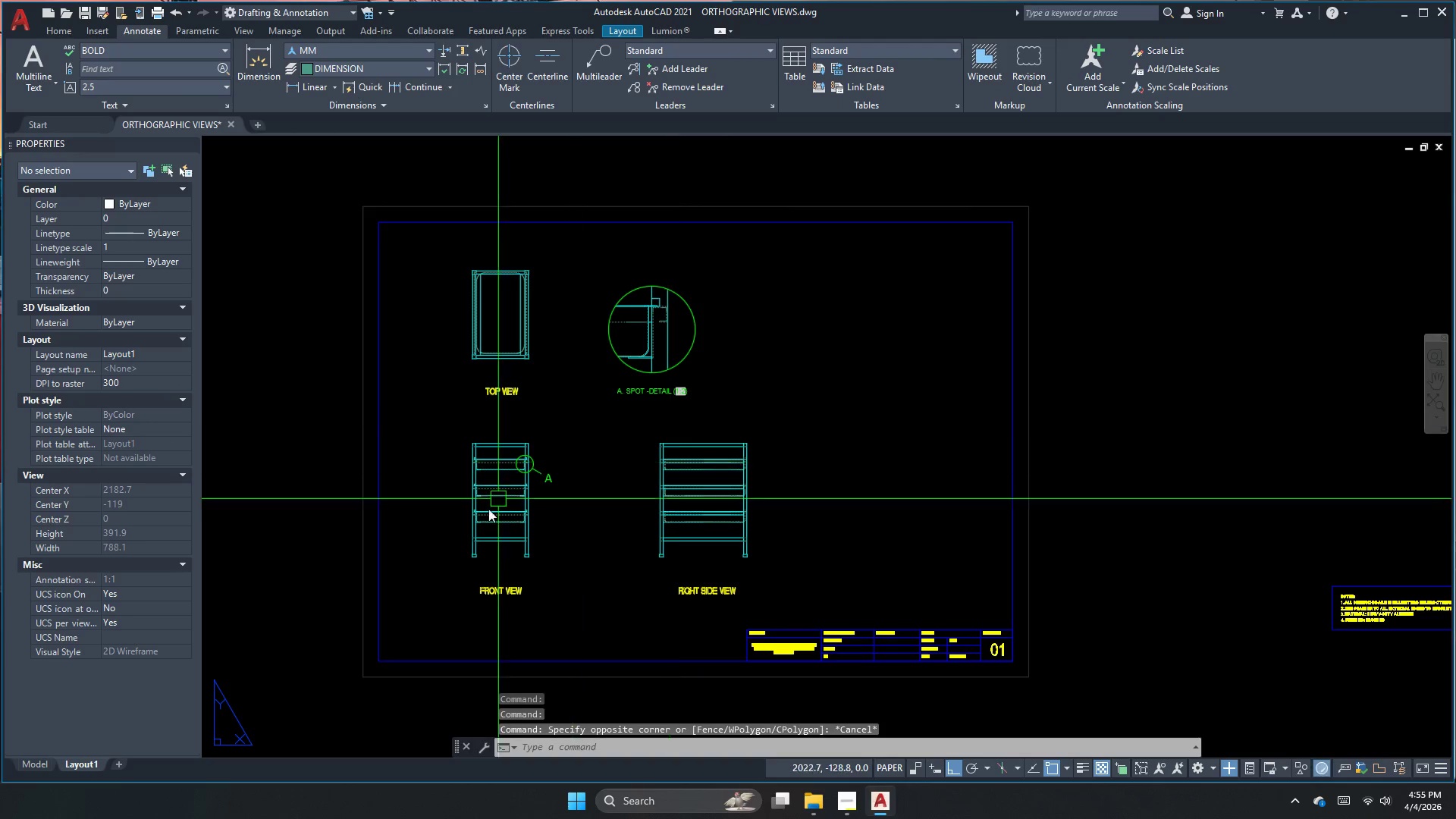 
scroll: coordinate [553, 453], scroll_direction: up, amount: 3.0
 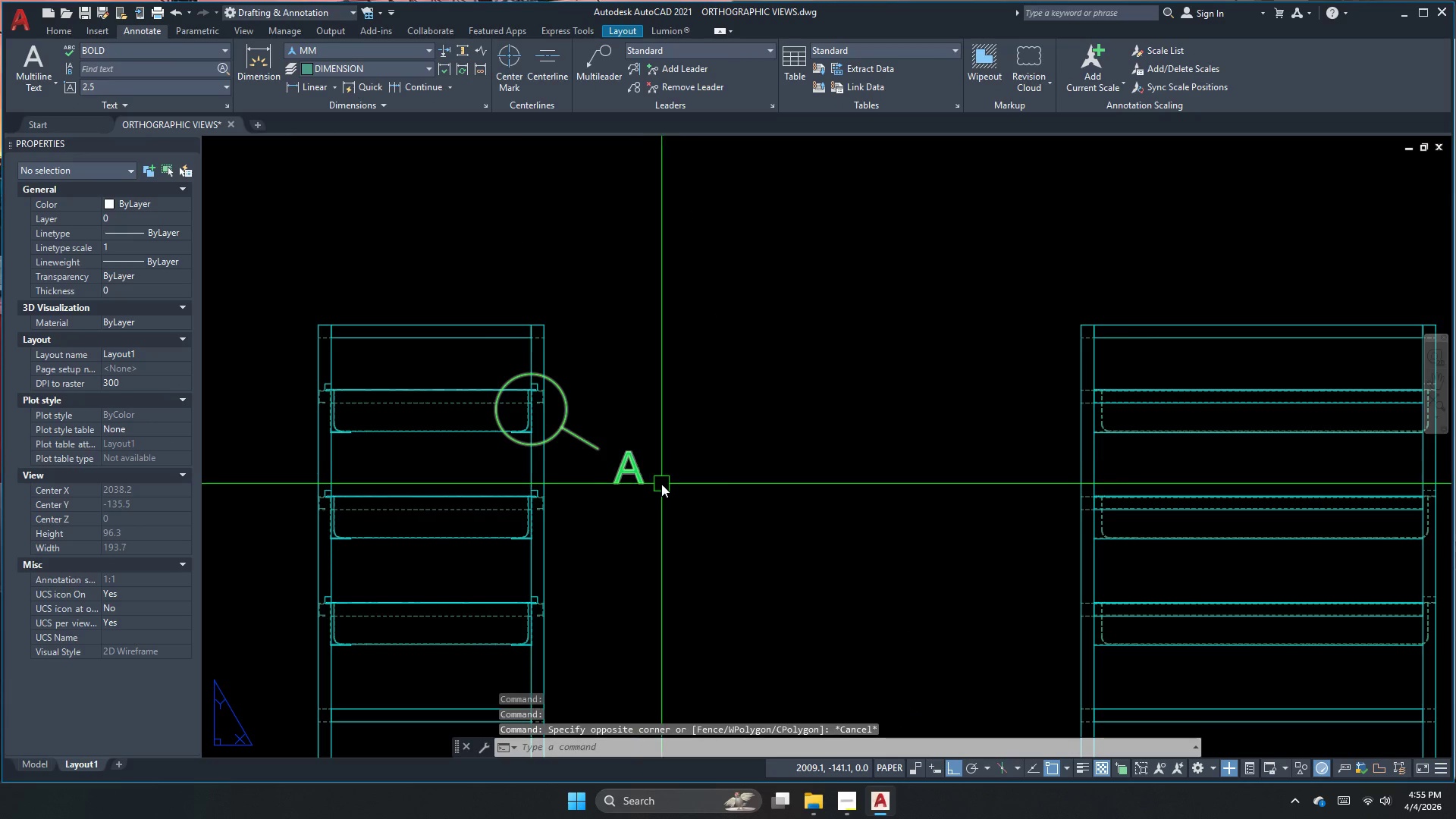 
key(Escape)
 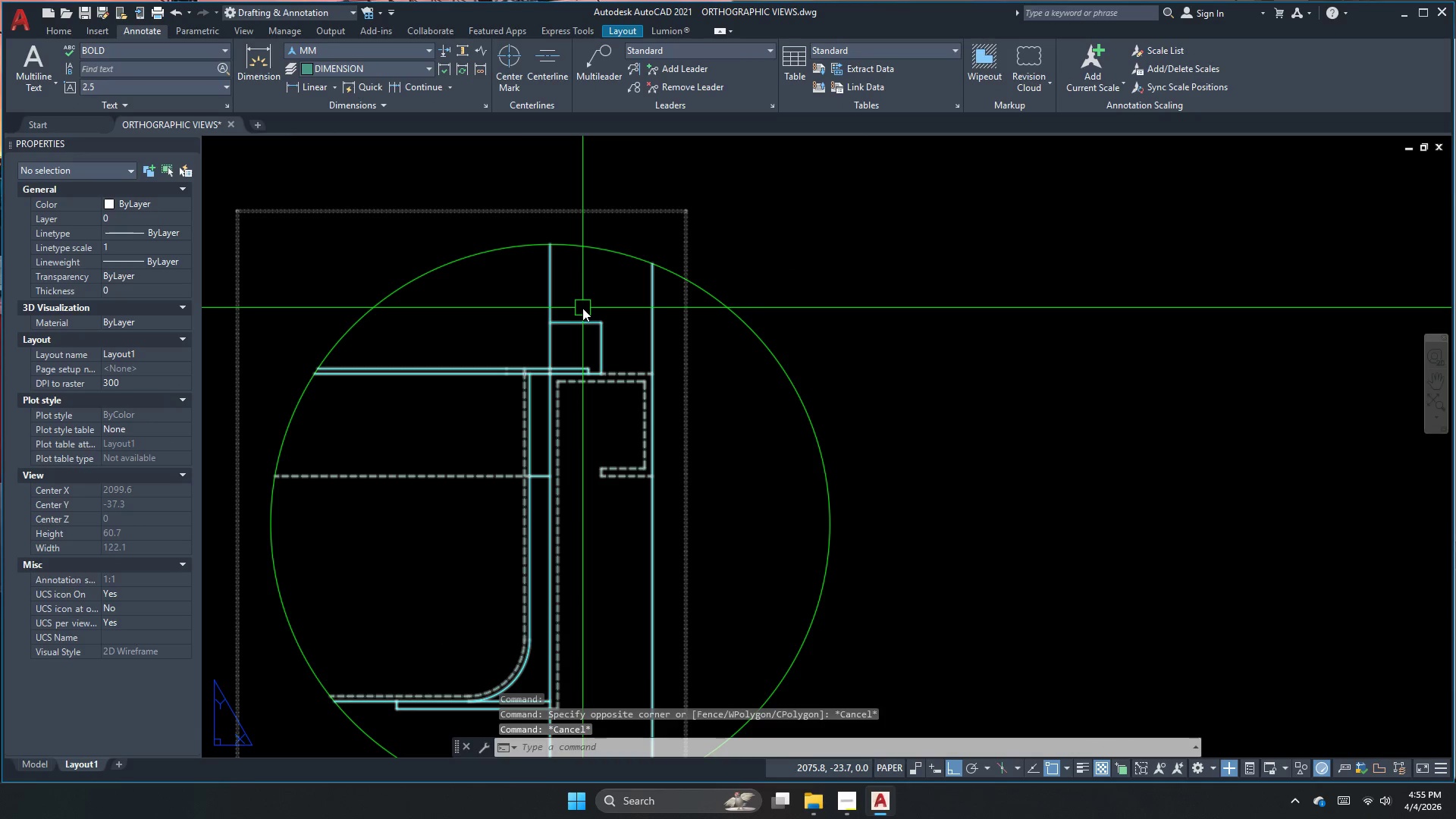 
scroll: coordinate [576, 297], scroll_direction: up, amount: 1.0
 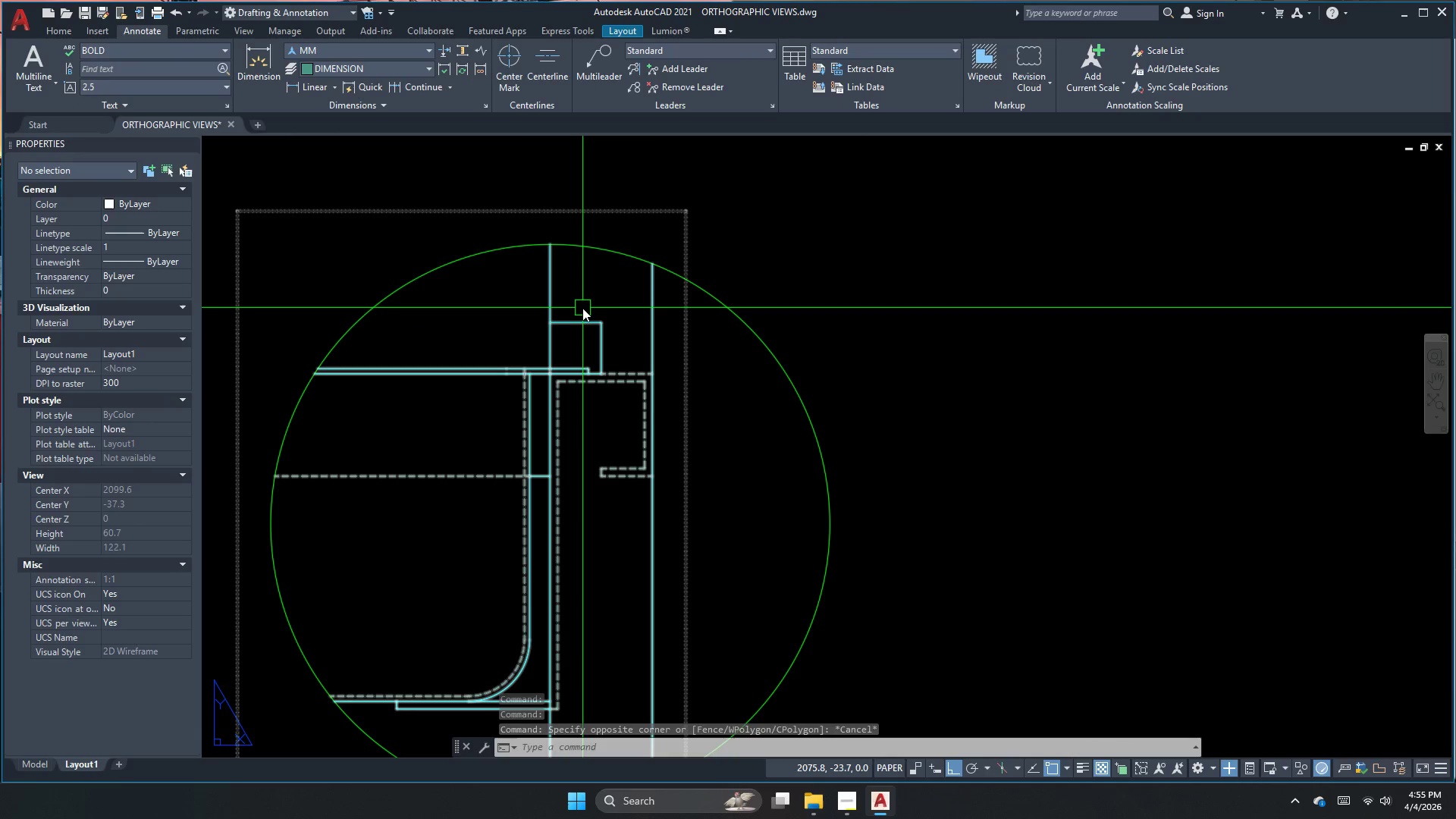 
key(Escape)
 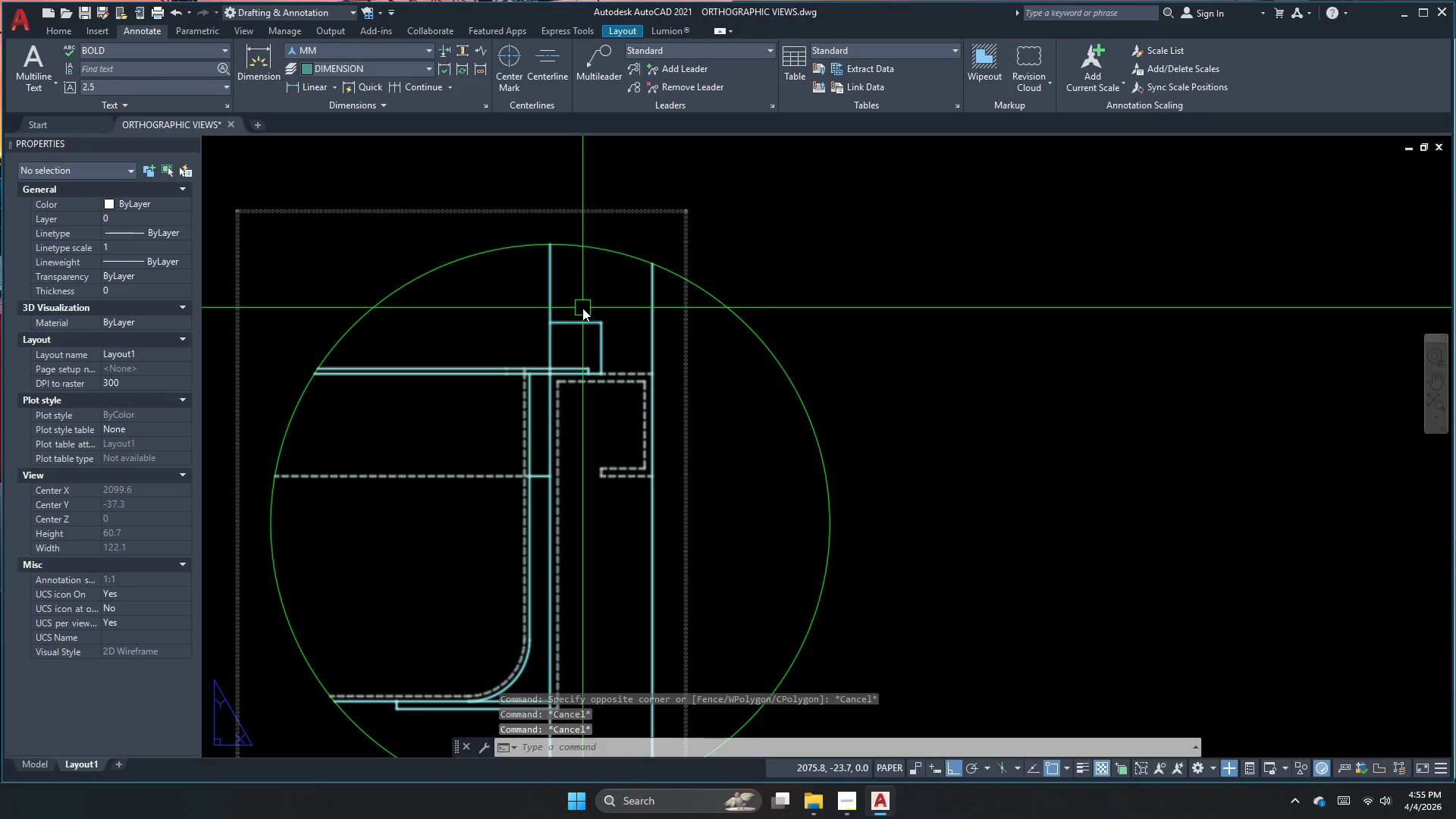 
key(D)
 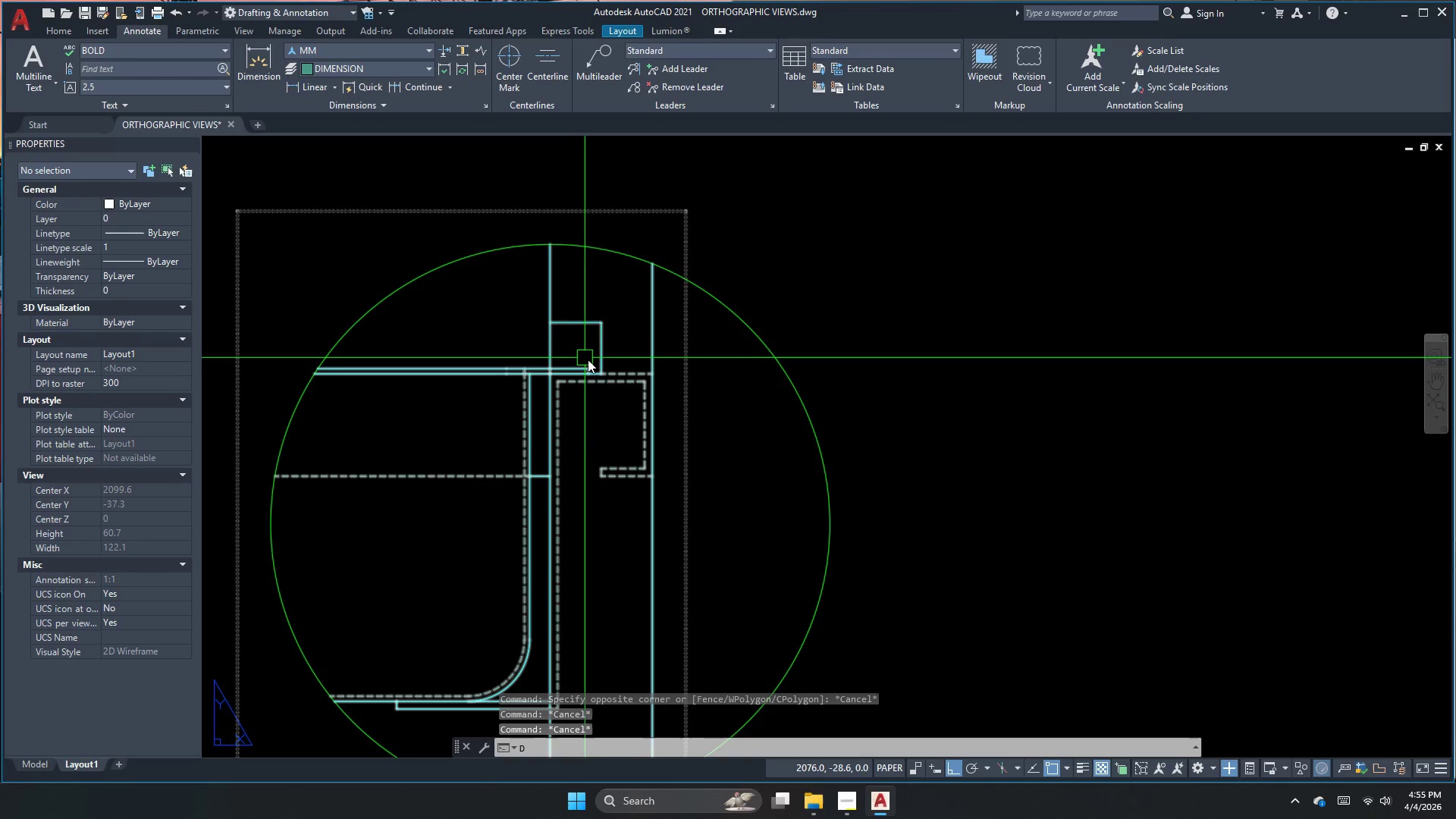 
type(li)
 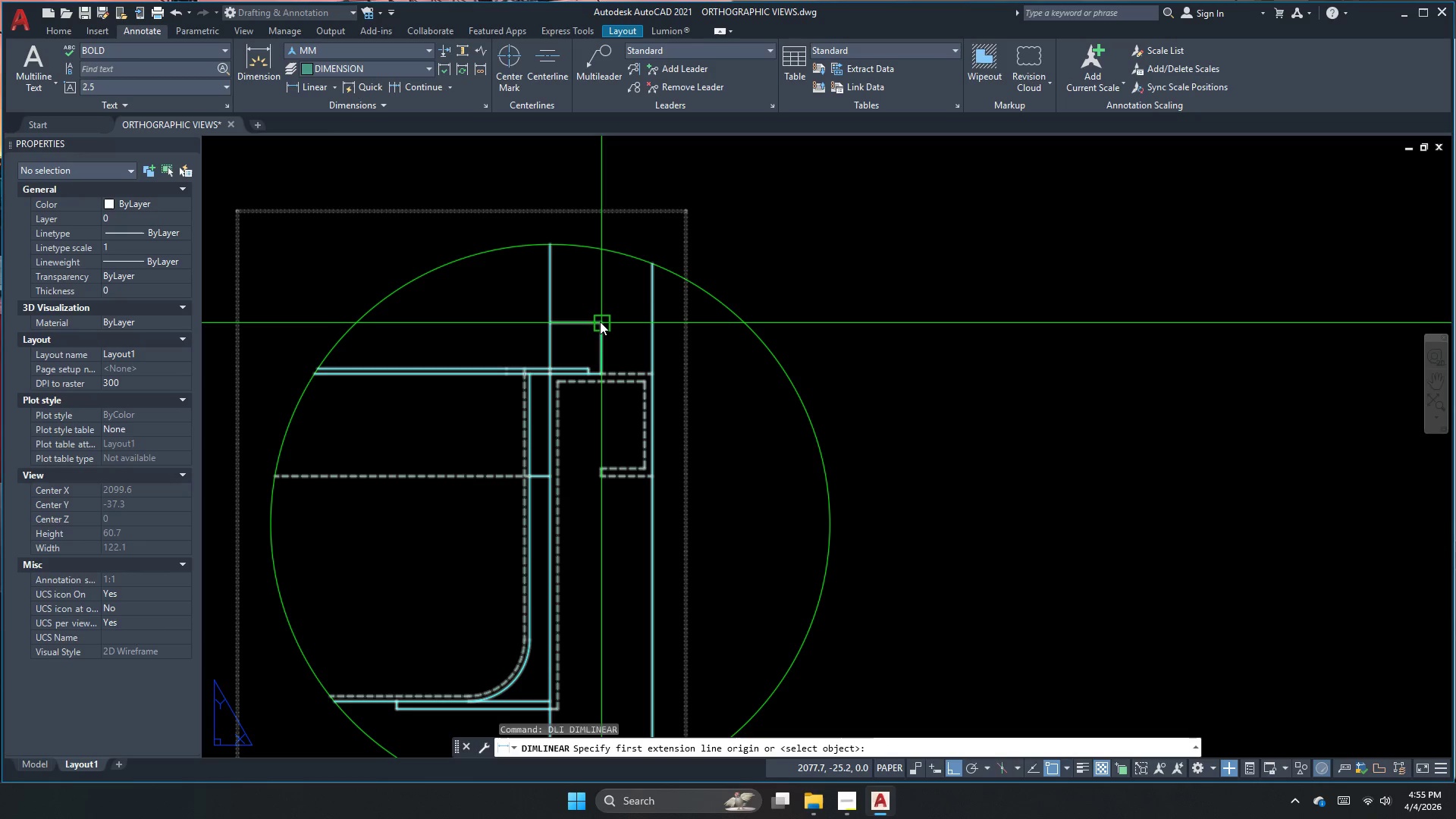 
left_click([600, 322])
 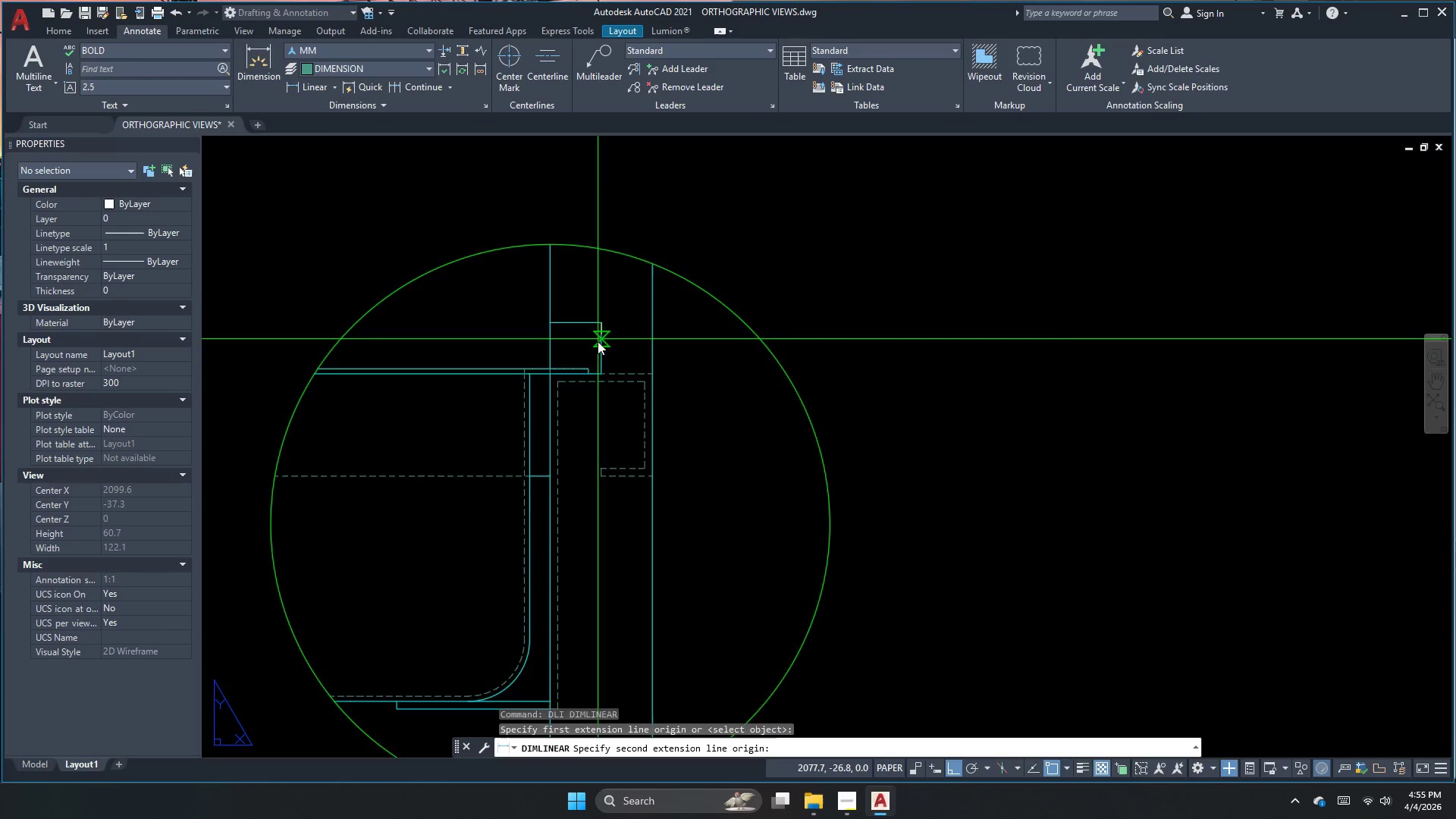 
scroll: coordinate [598, 349], scroll_direction: up, amount: 1.0
 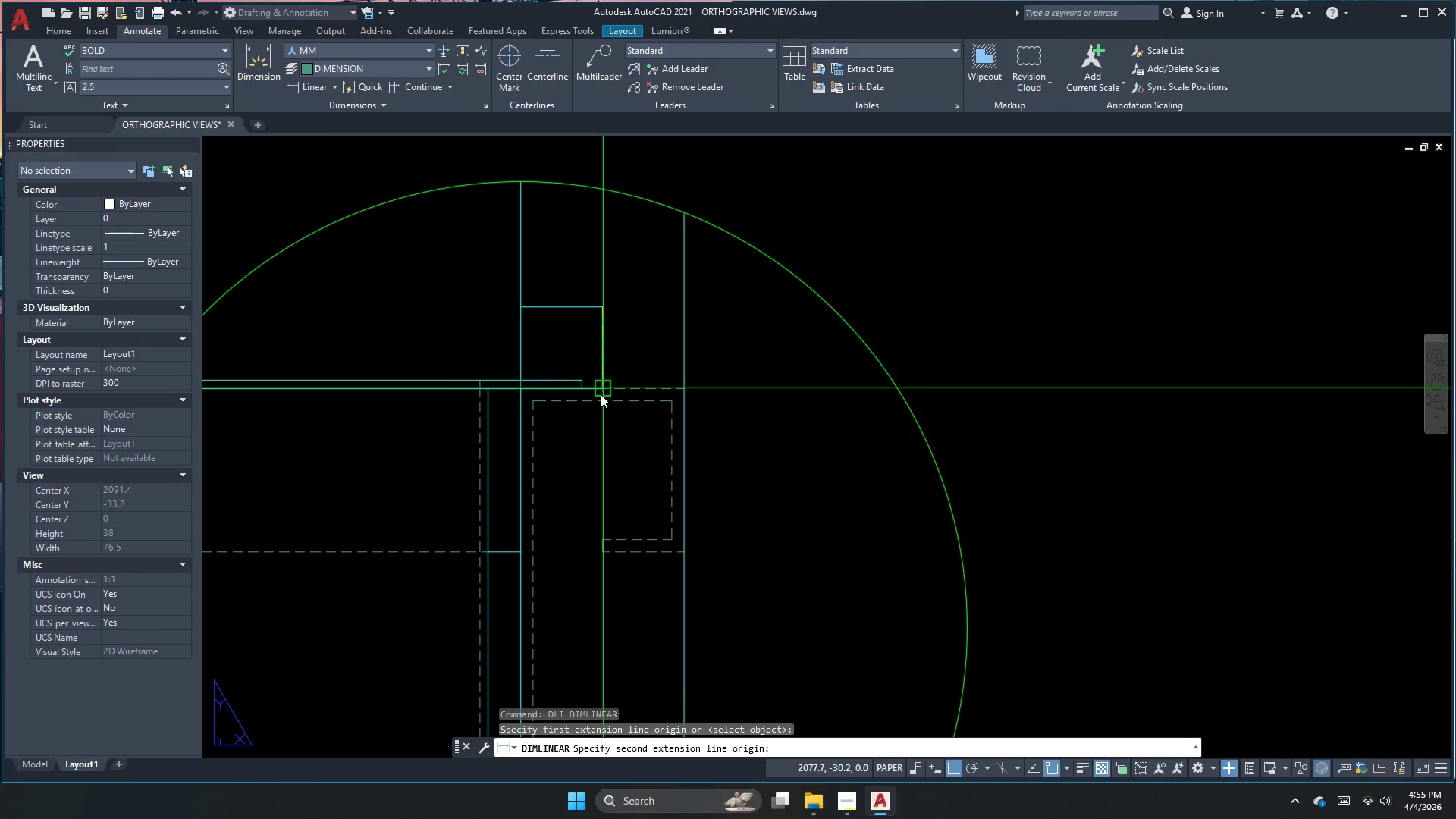 
left_click_drag(start_coordinate=[601, 394], to_coordinate=[607, 391])
 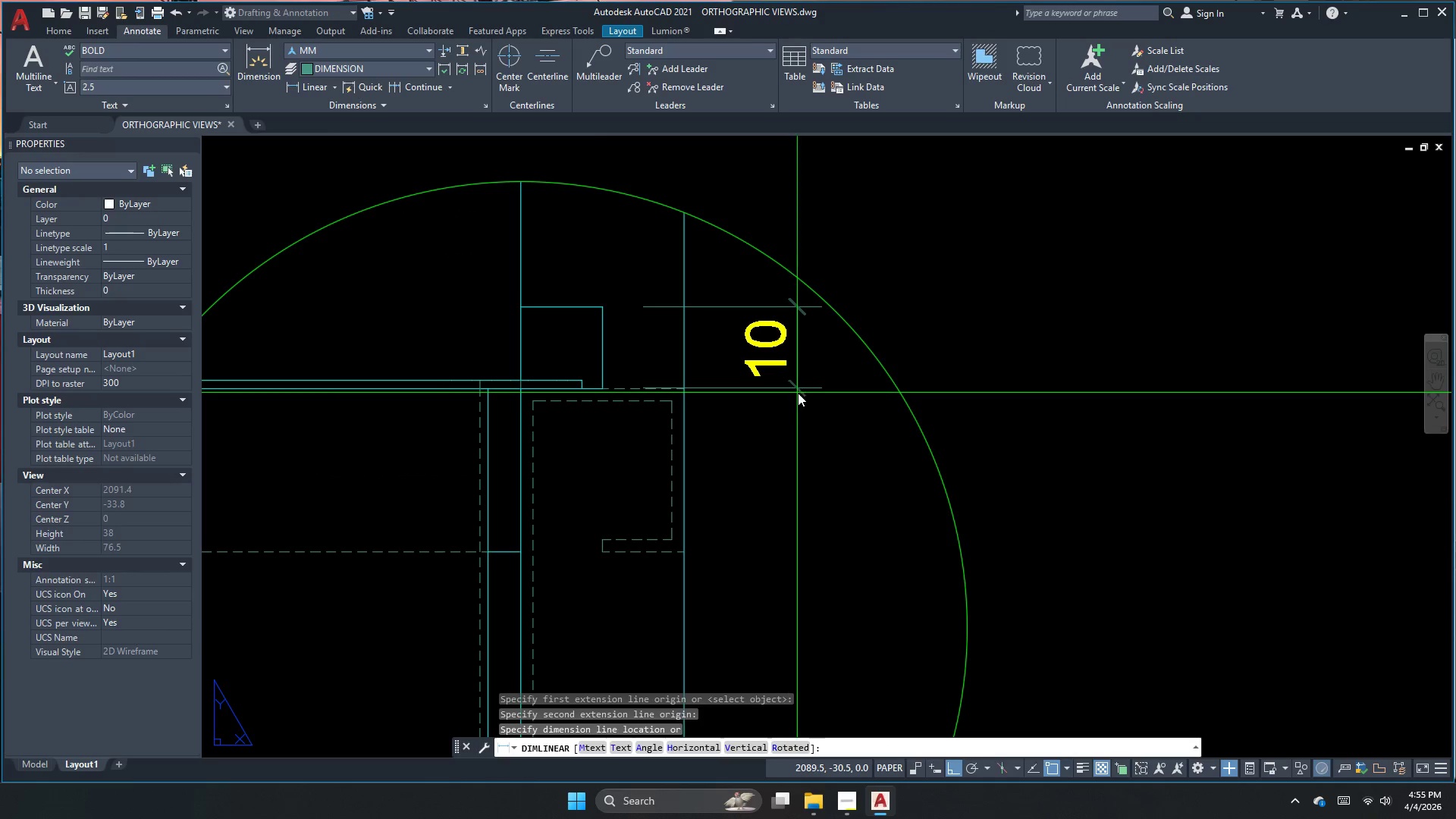 
left_click([795, 393])
 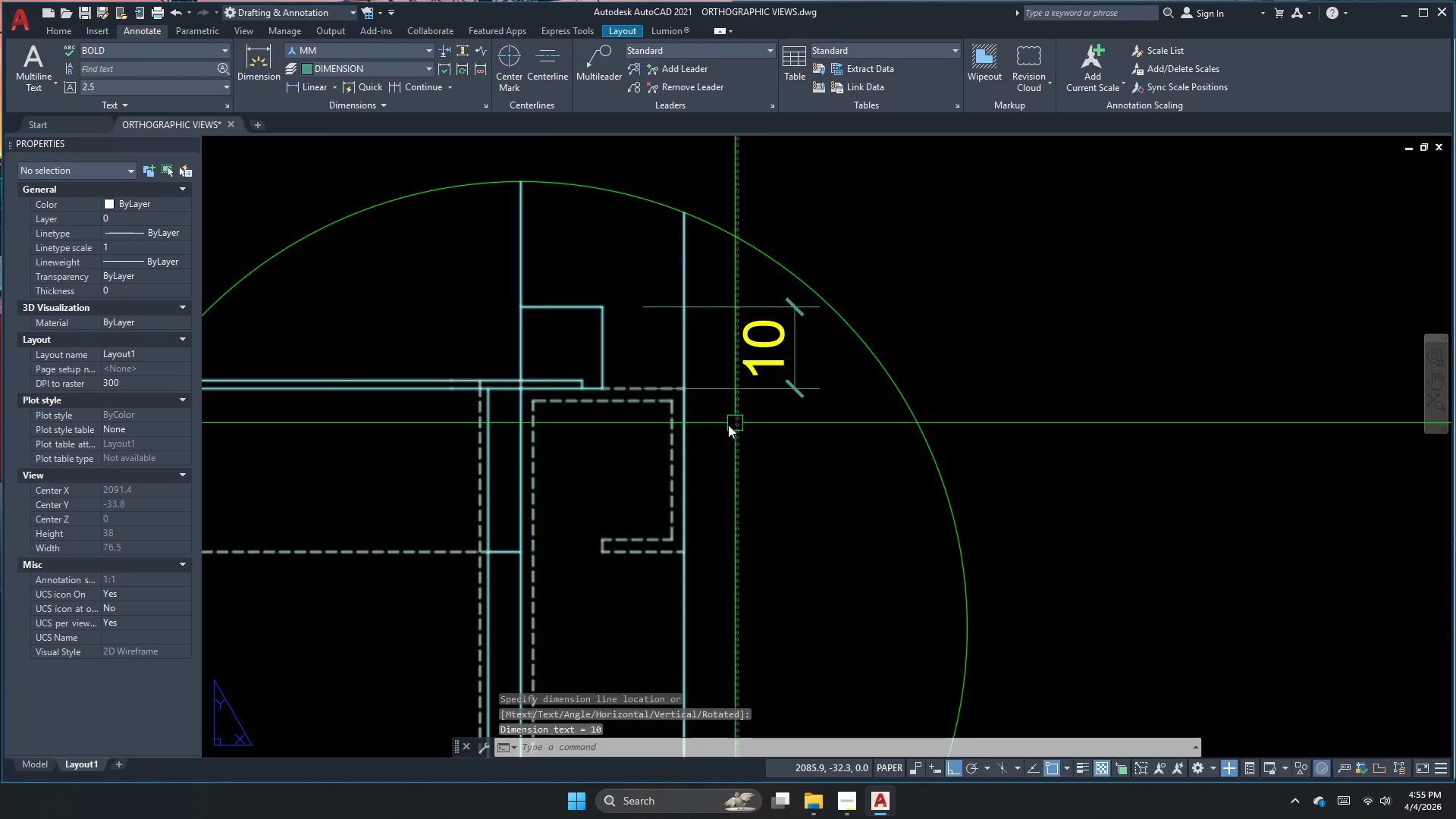 
hold_key(key=Escape, duration=1.36)
 